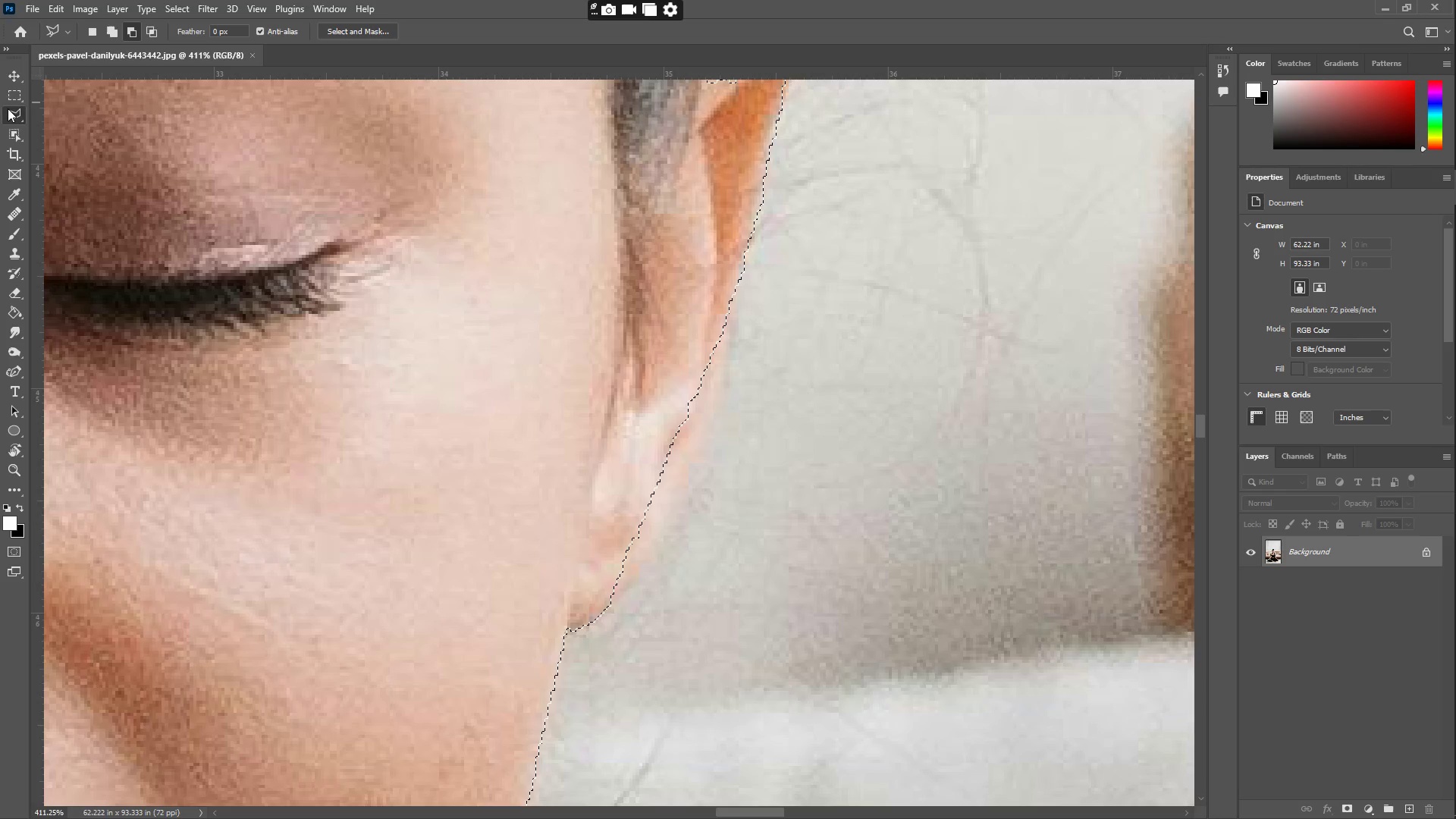 
left_click_drag(start_coordinate=[592, 469], to_coordinate=[593, 555])
 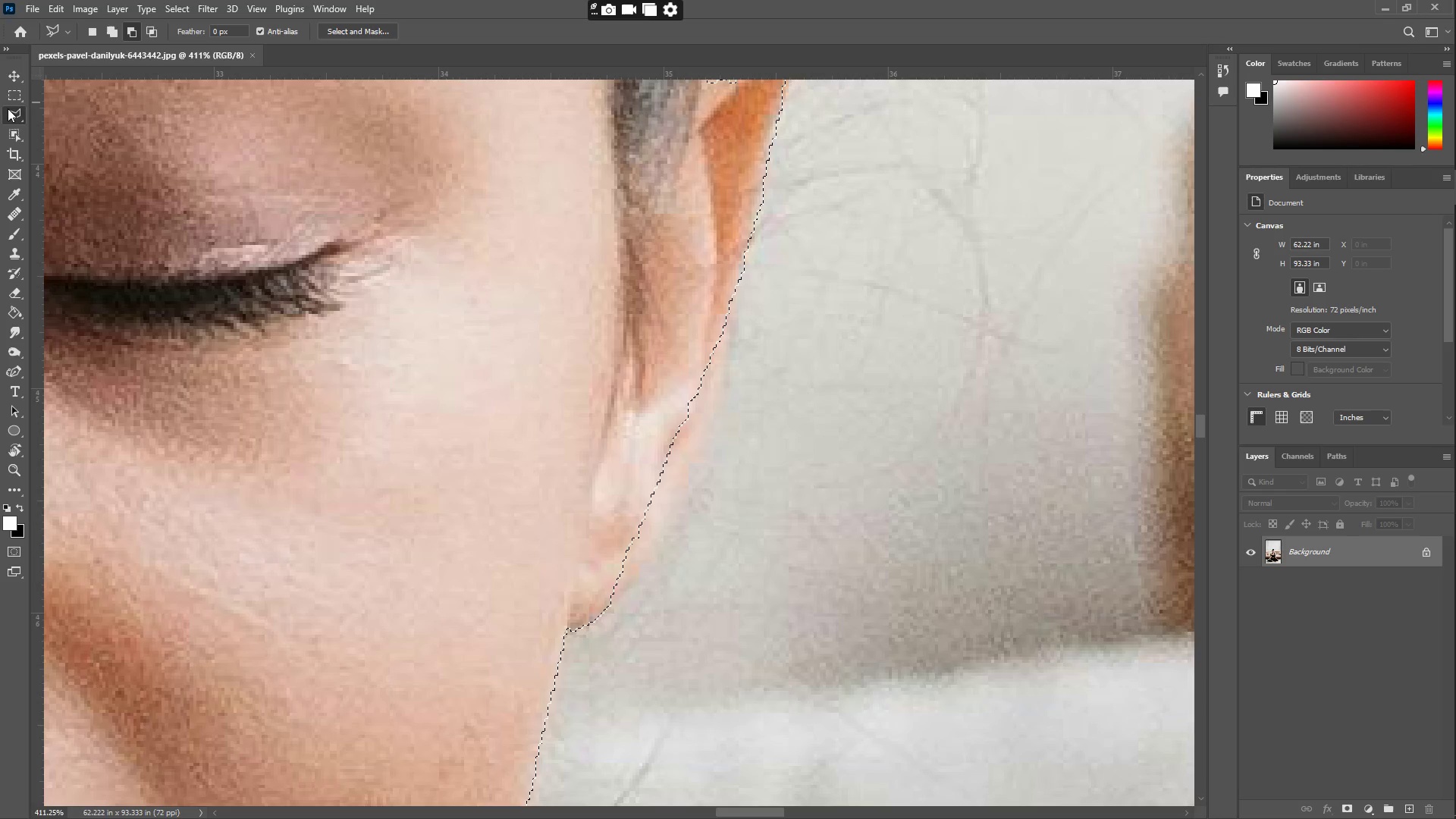 
left_click([10, 108])
 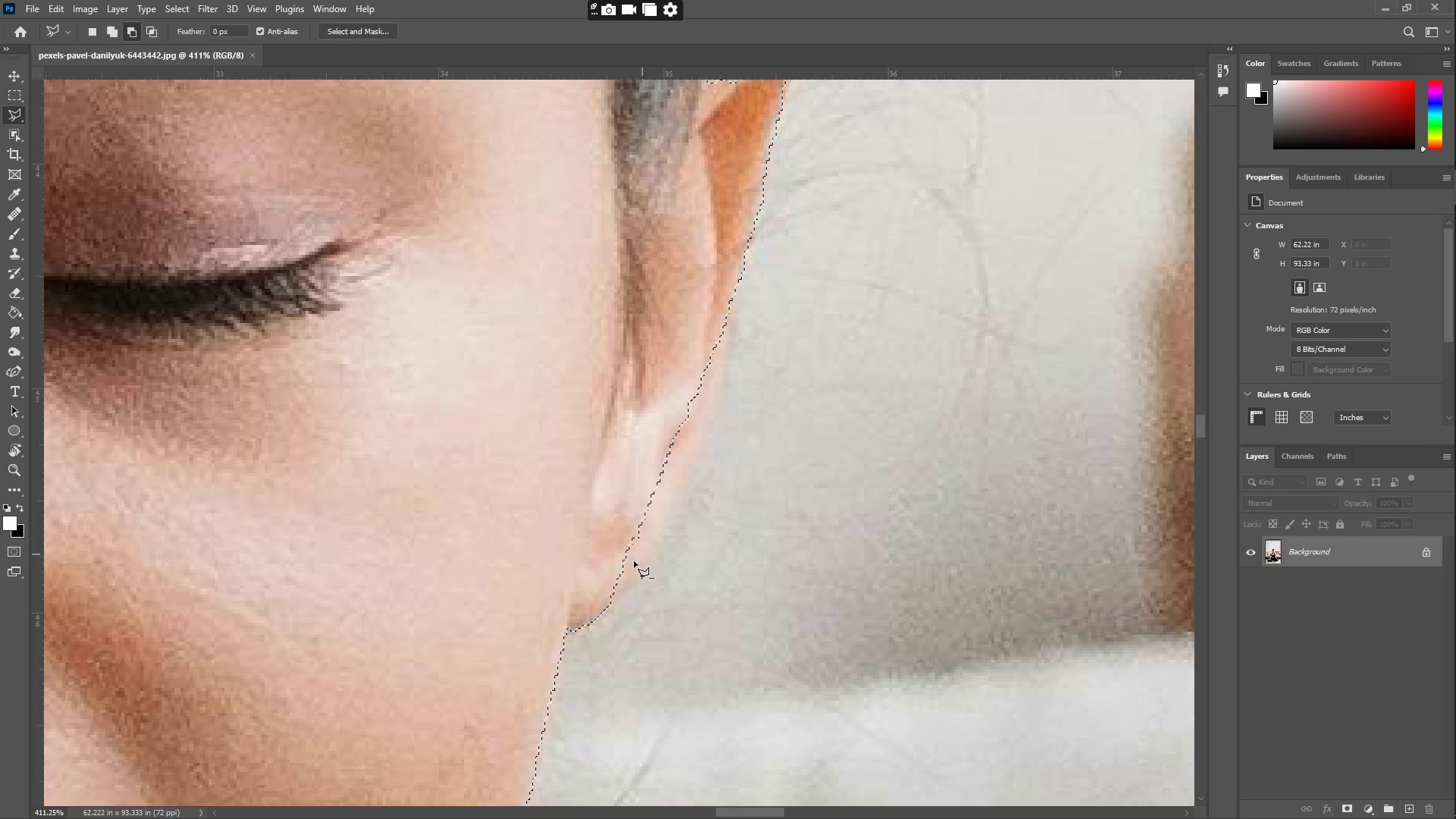 
left_click([596, 614])
 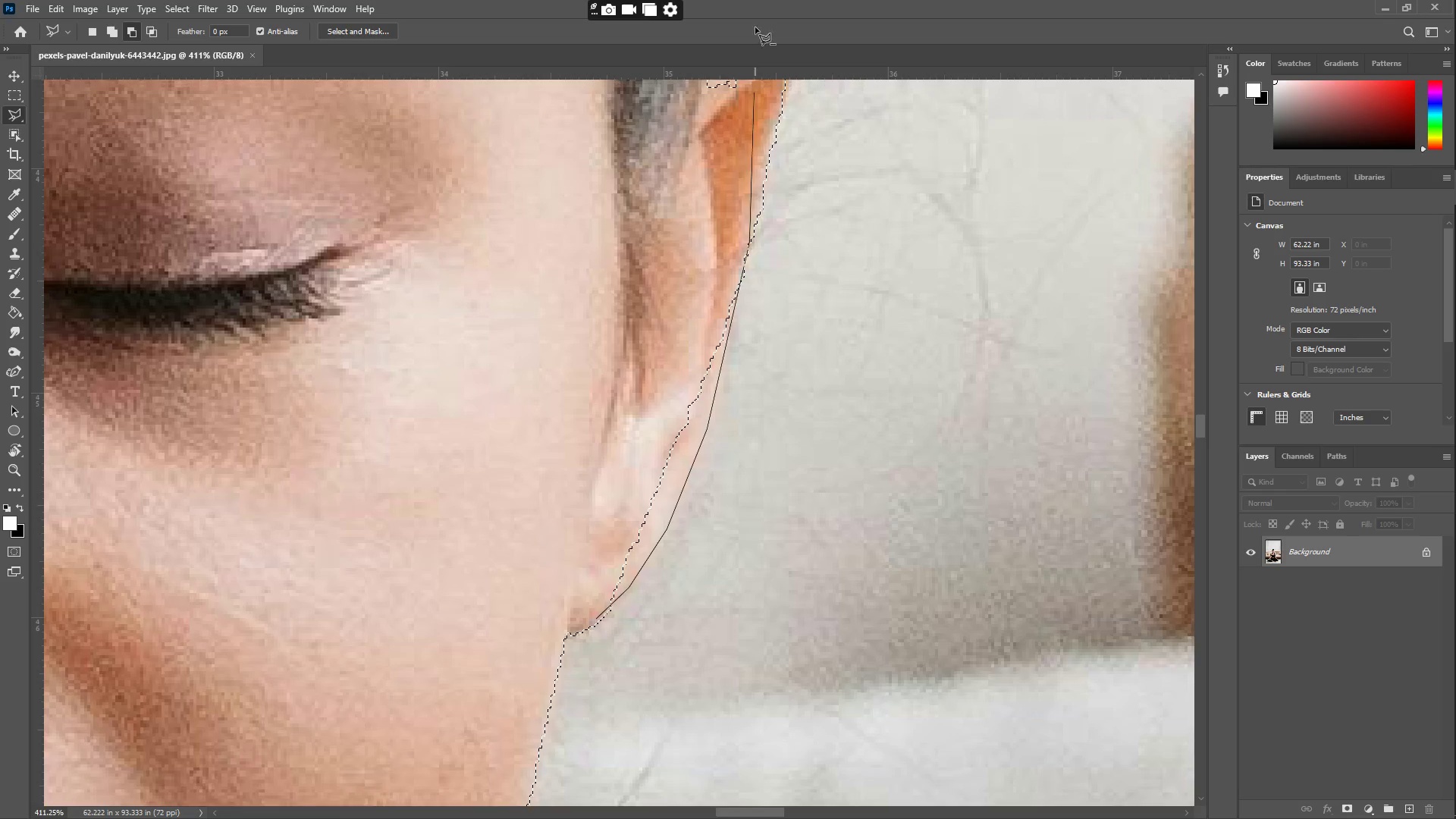 
wait(6.39)
 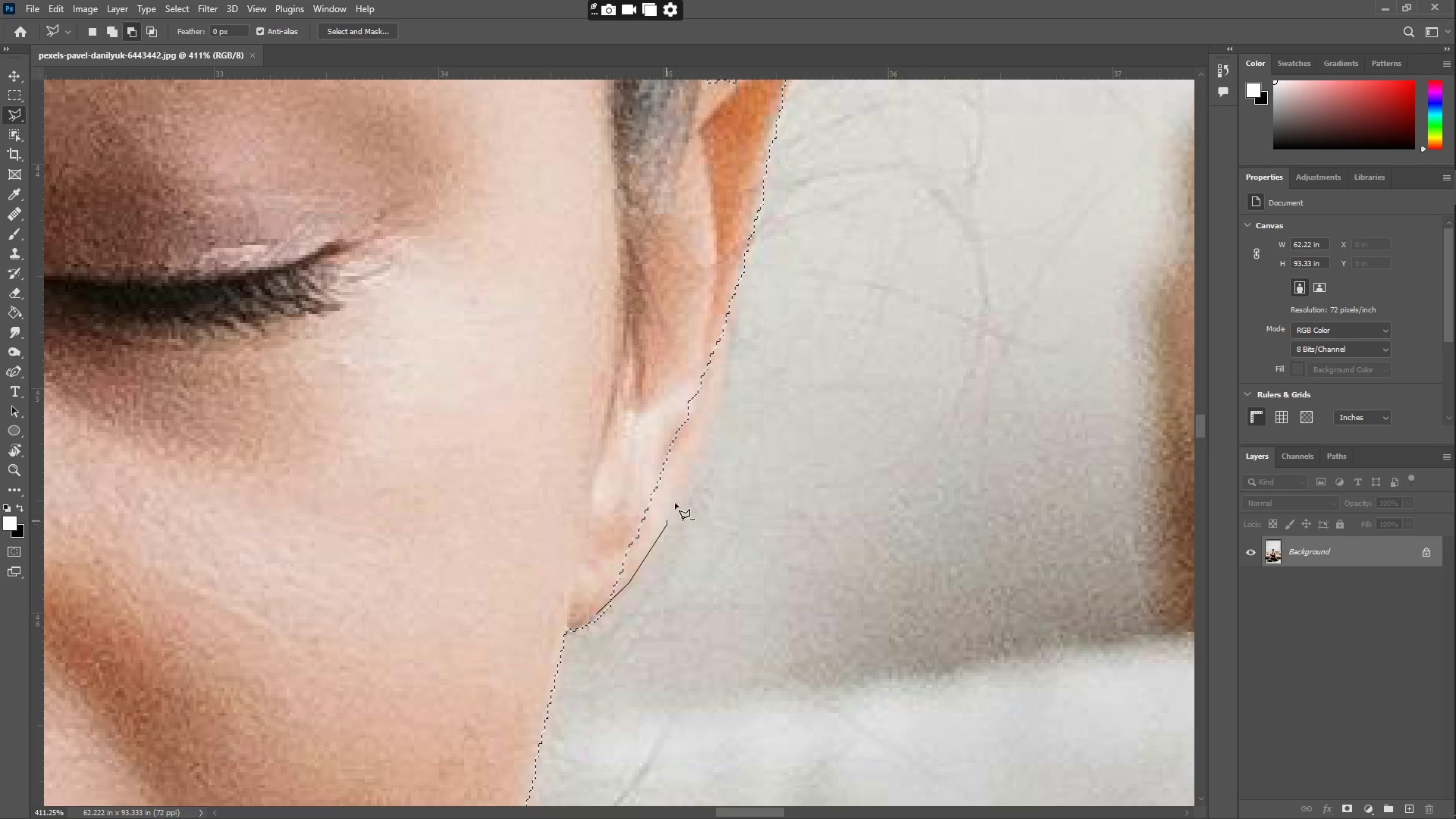 
double_click([517, 654])
 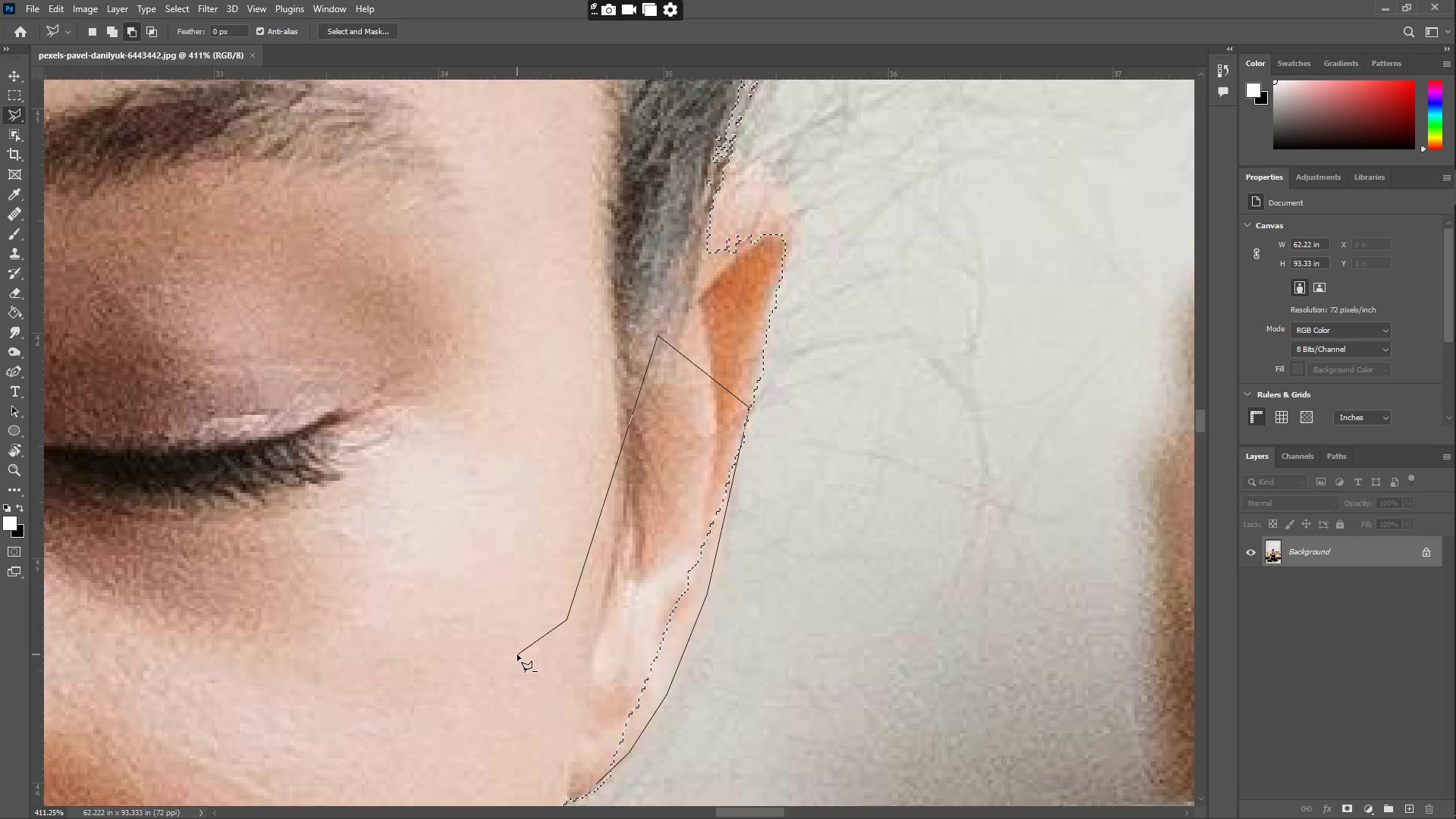 
triple_click([517, 654])
 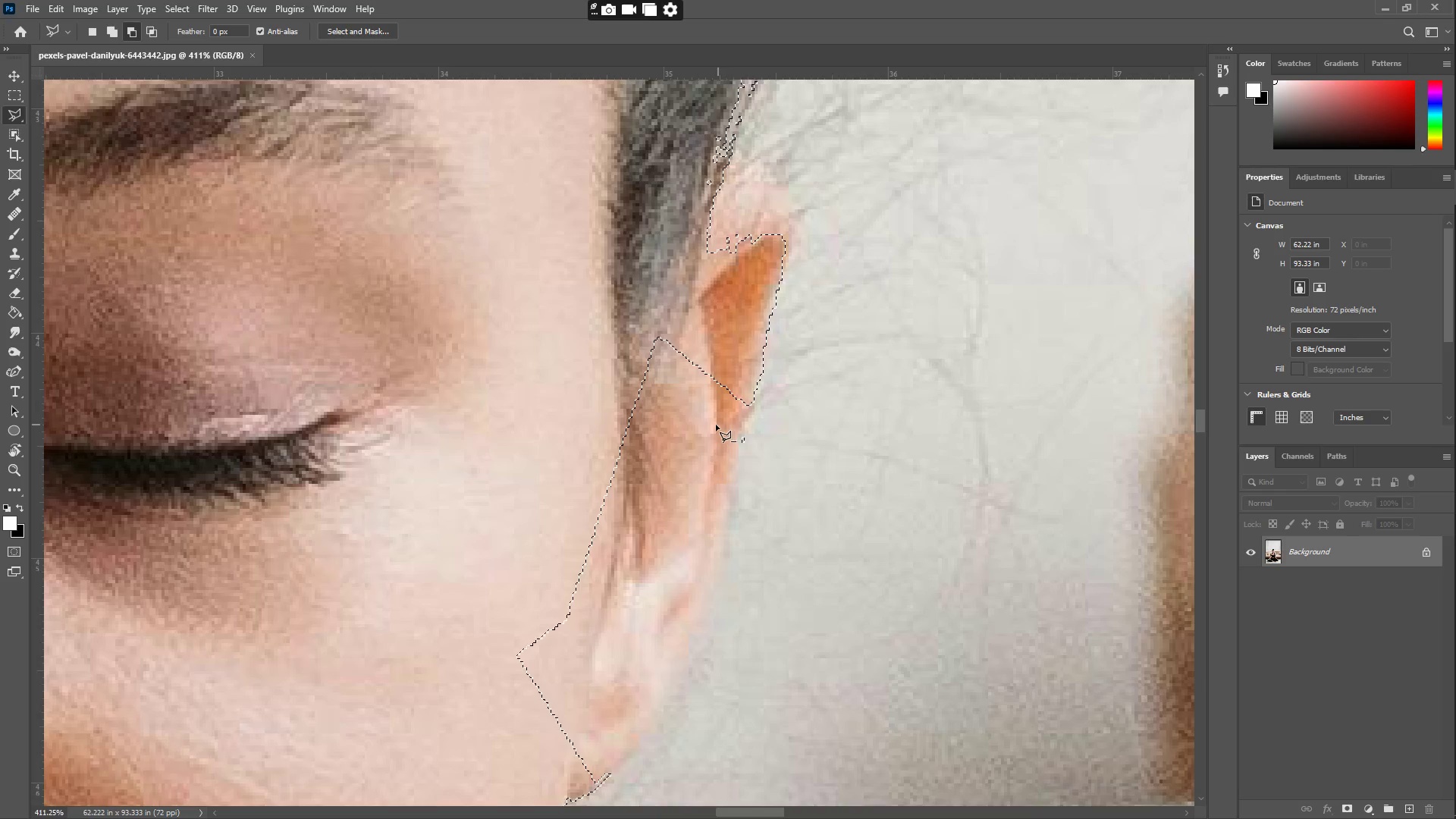 
key(Control+ControlLeft)
 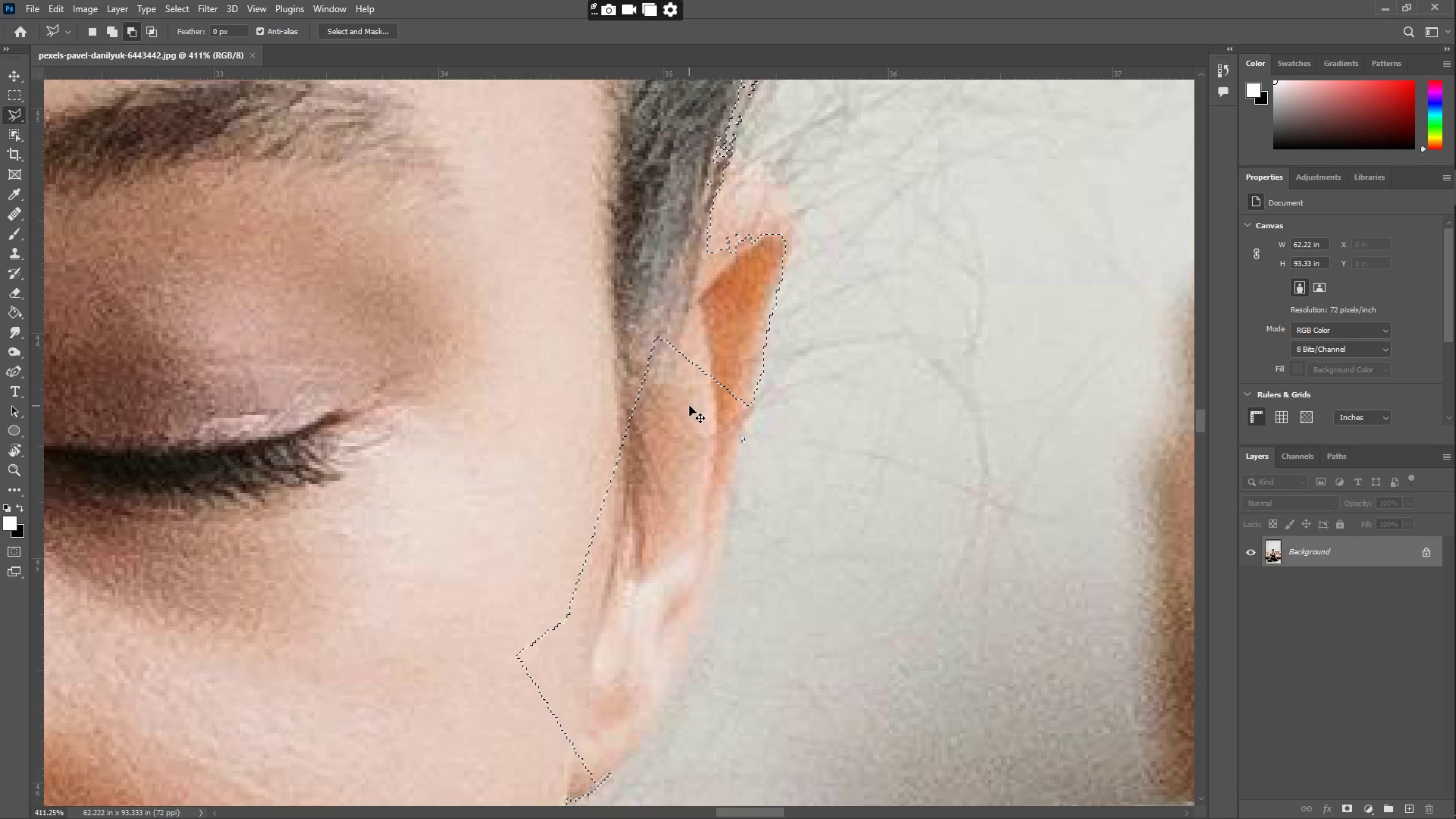 
key(Control+Z)
 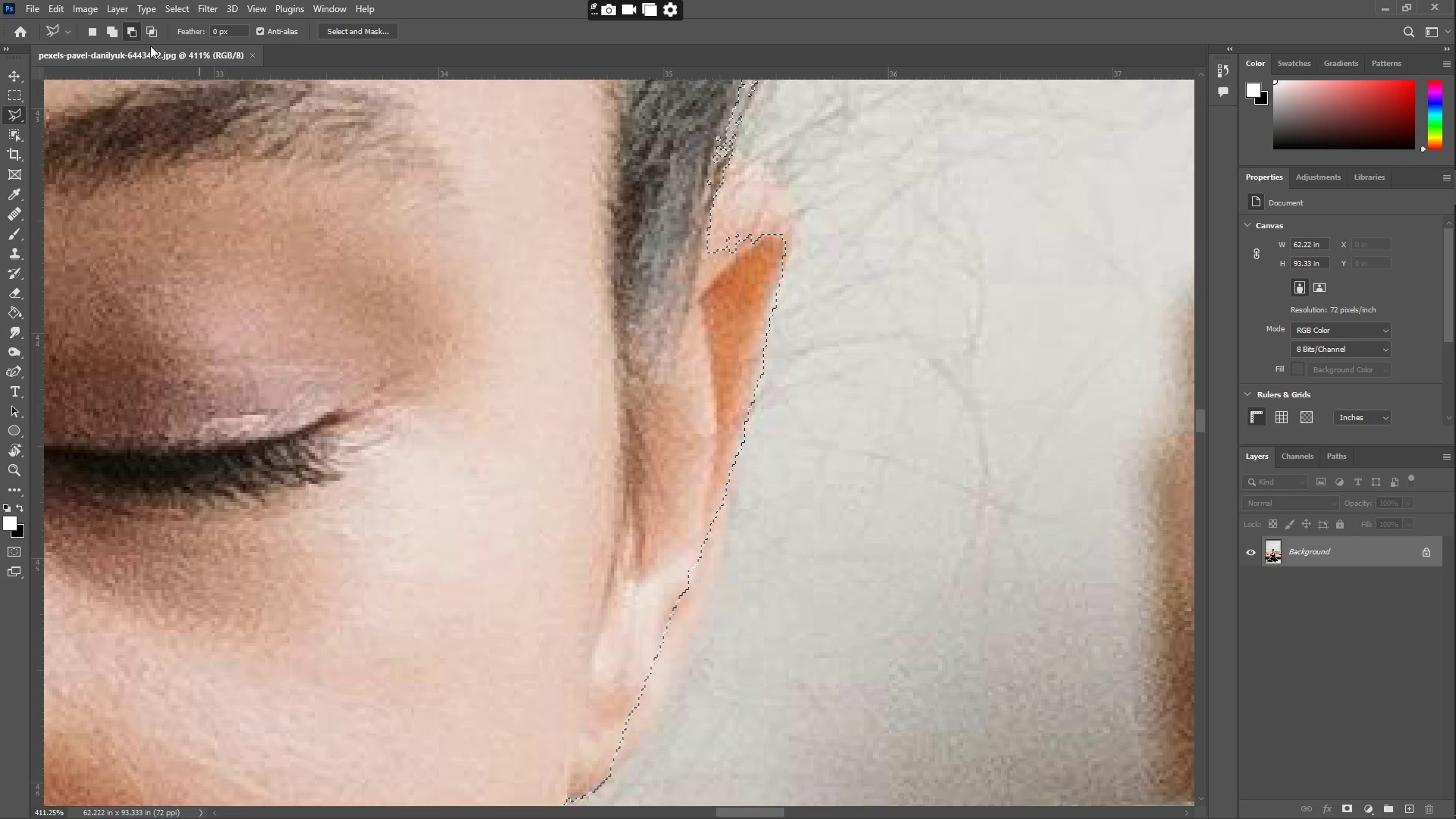 
left_click([108, 33])
 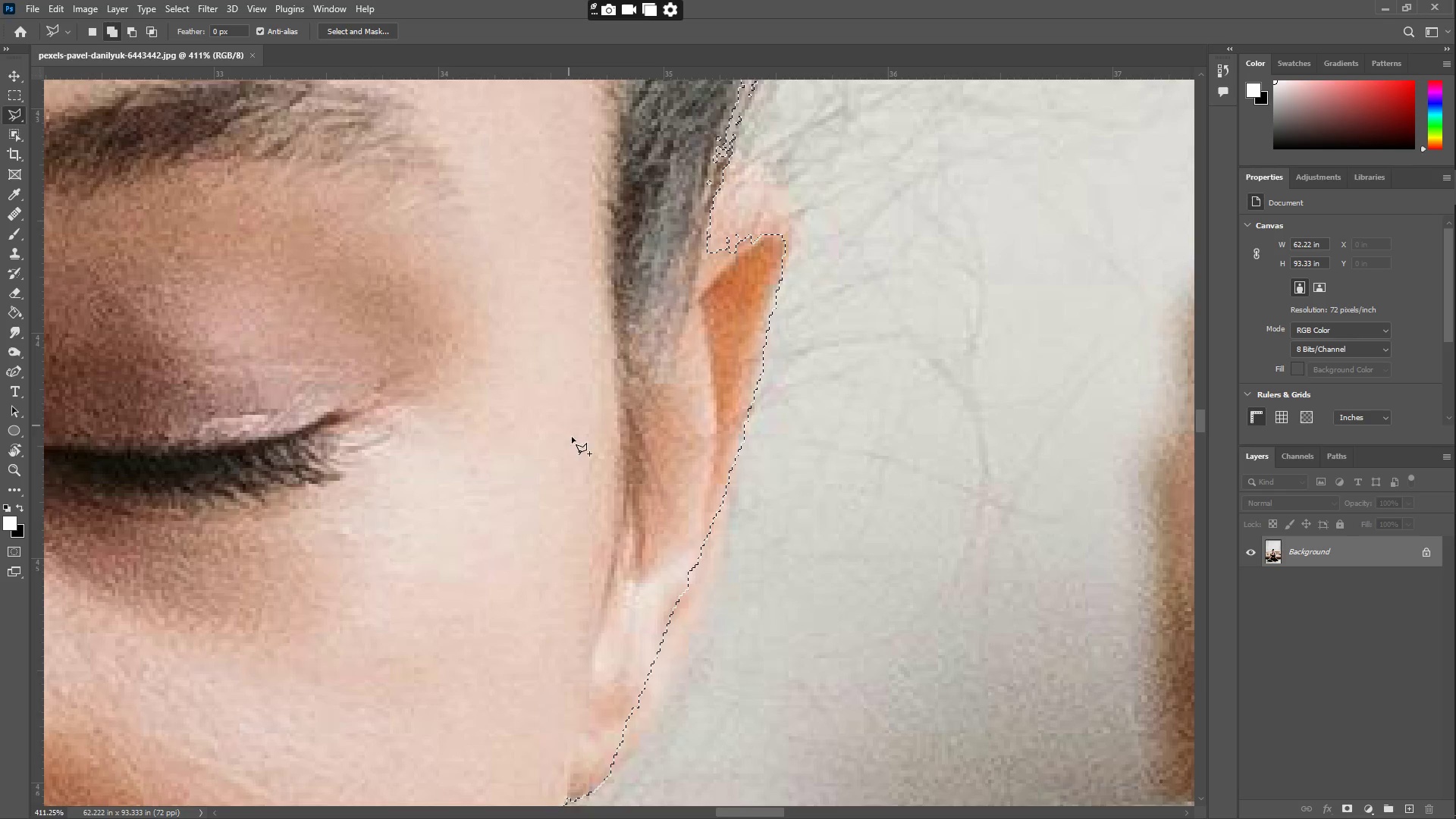 
scroll: coordinate [641, 669], scroll_direction: down, amount: 5.0
 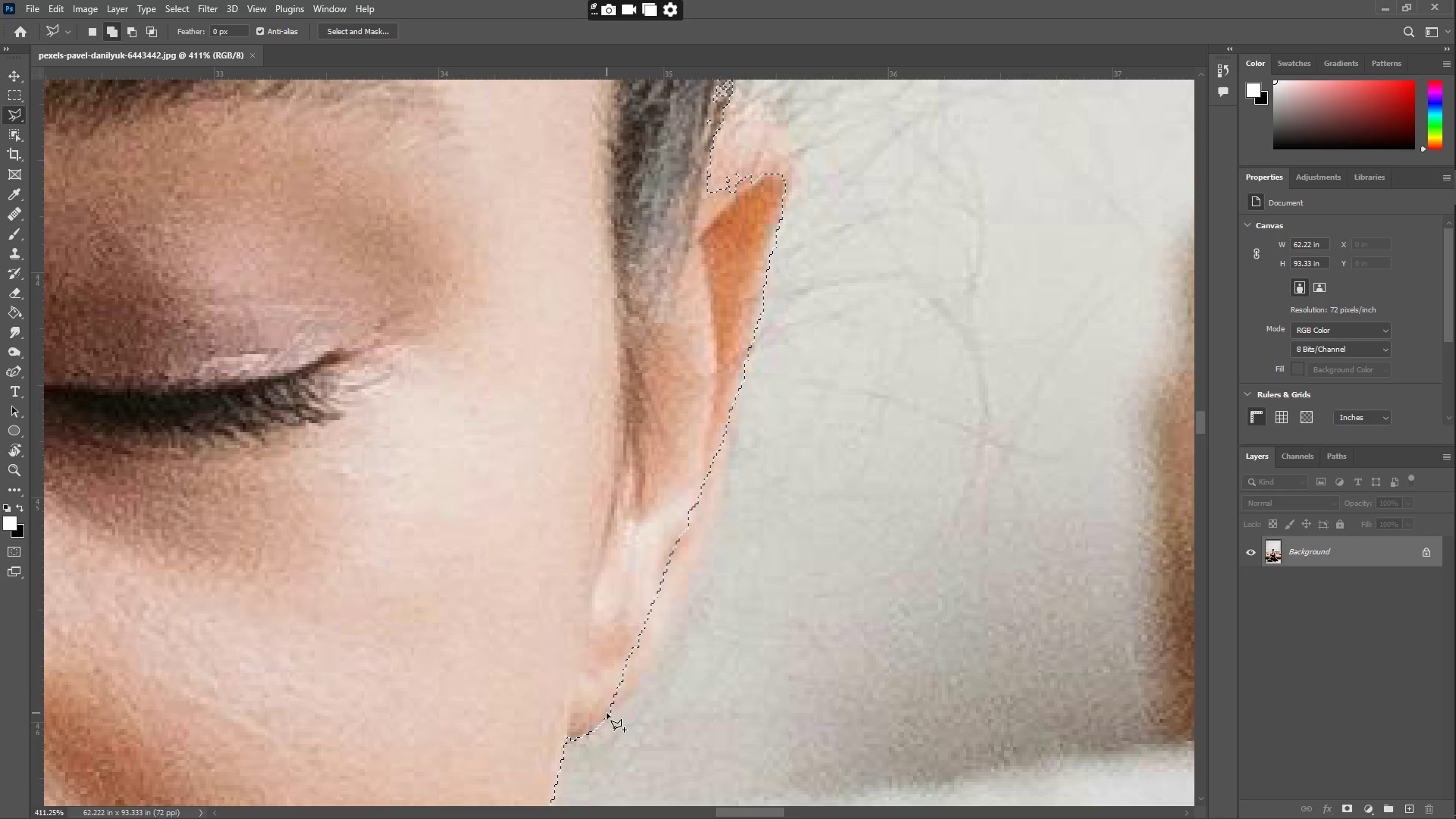 
left_click([606, 716])
 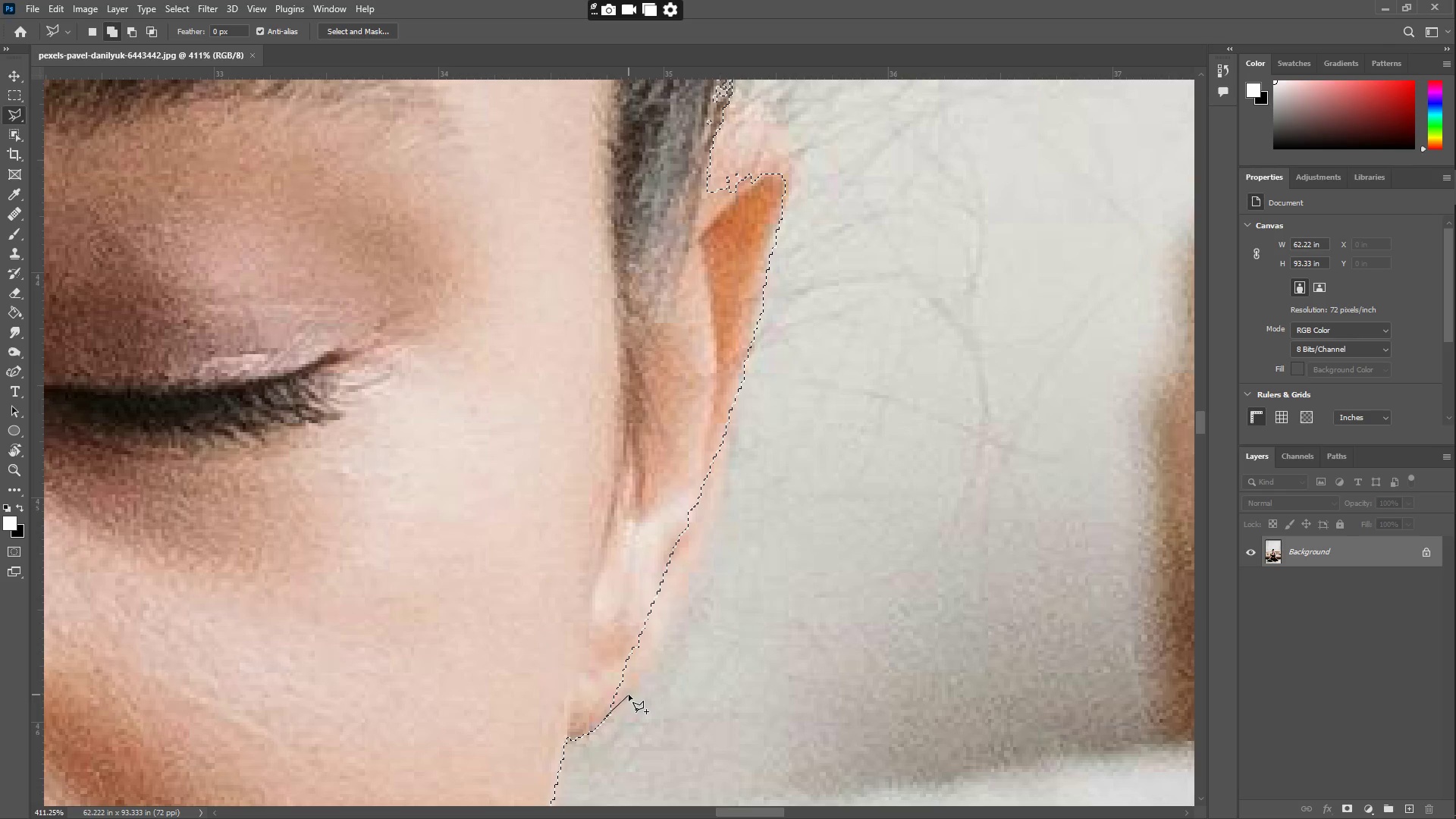 
left_click([632, 695])
 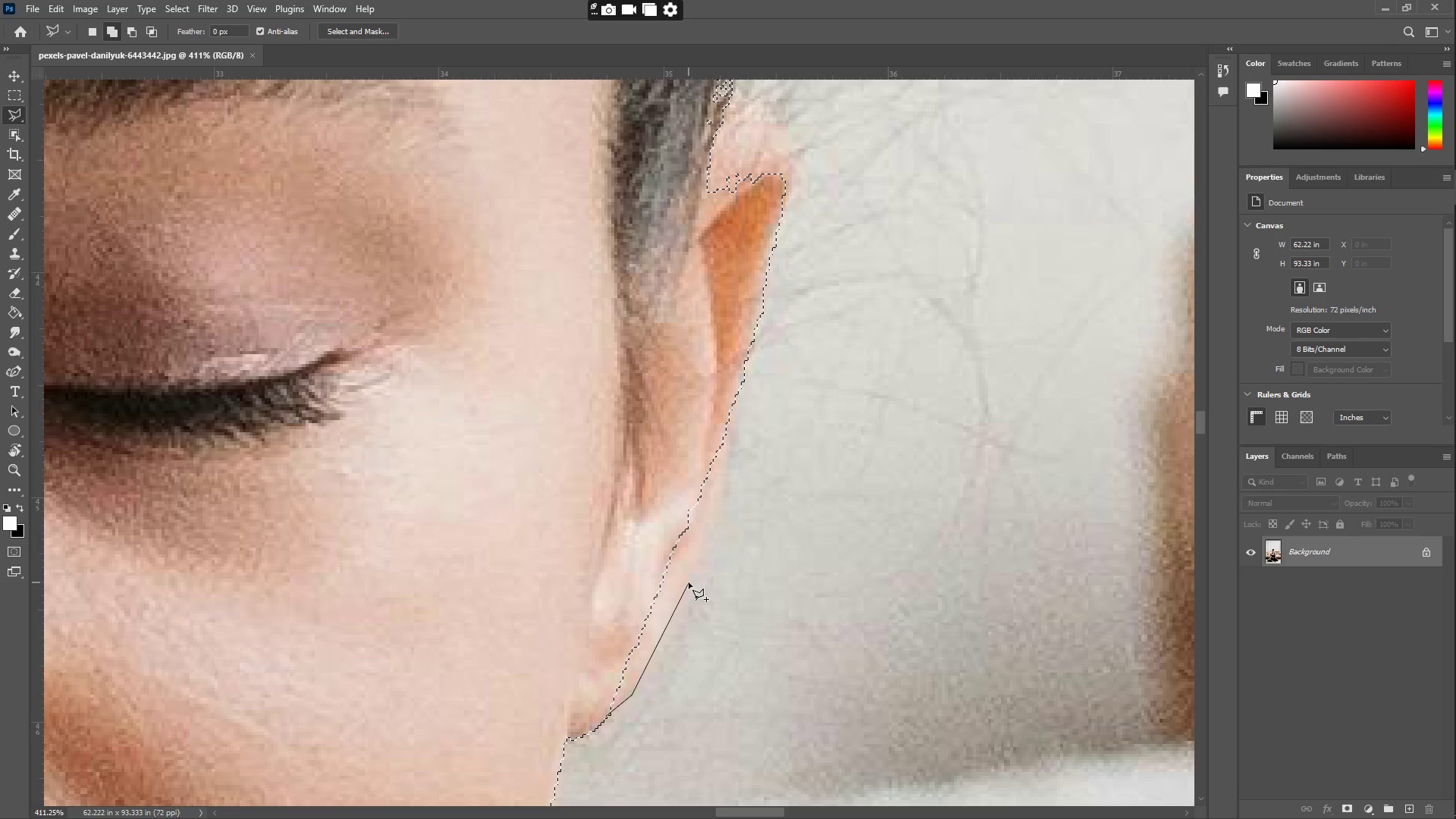 
left_click([687, 588])
 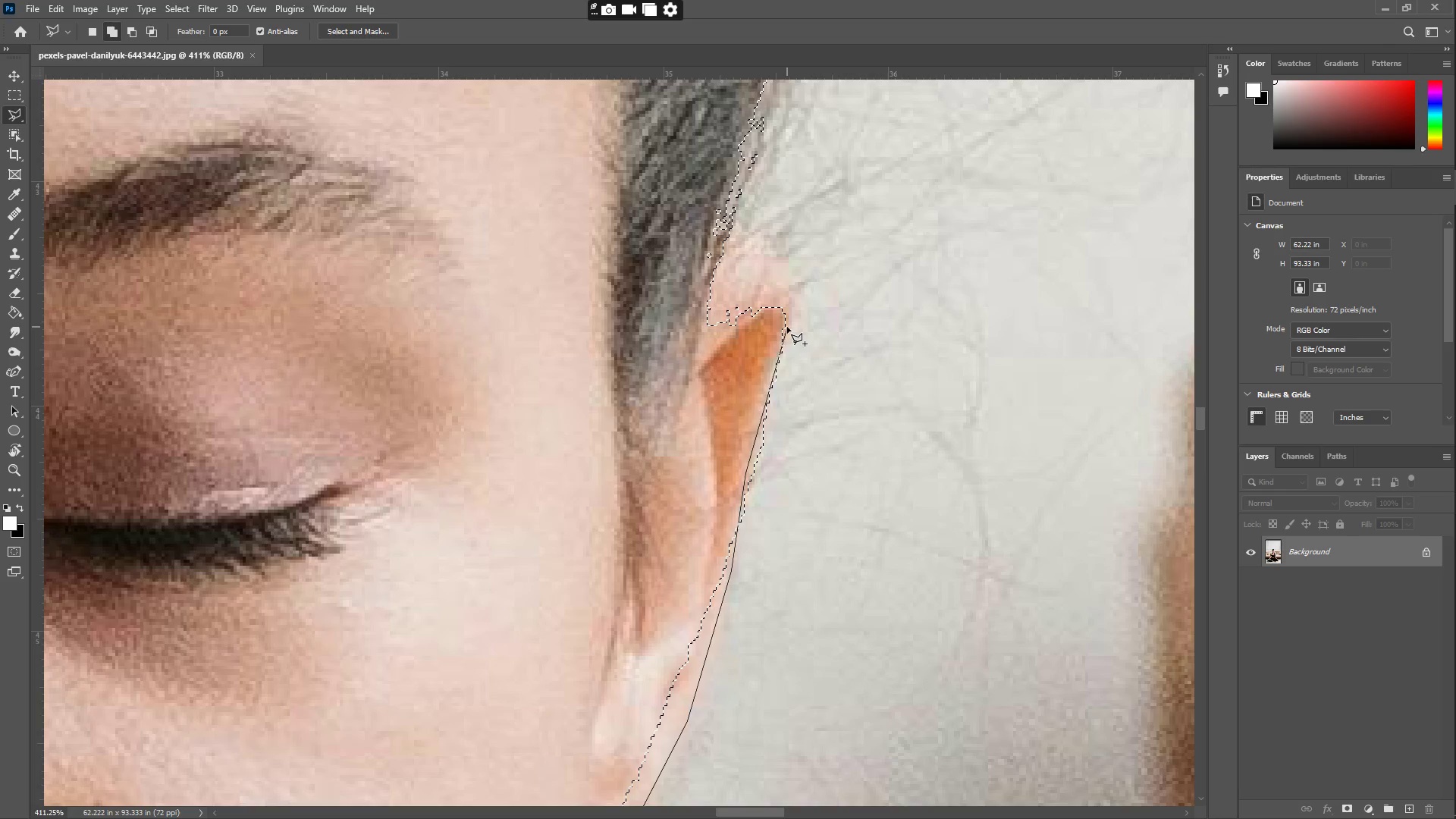 
left_click([798, 289])
 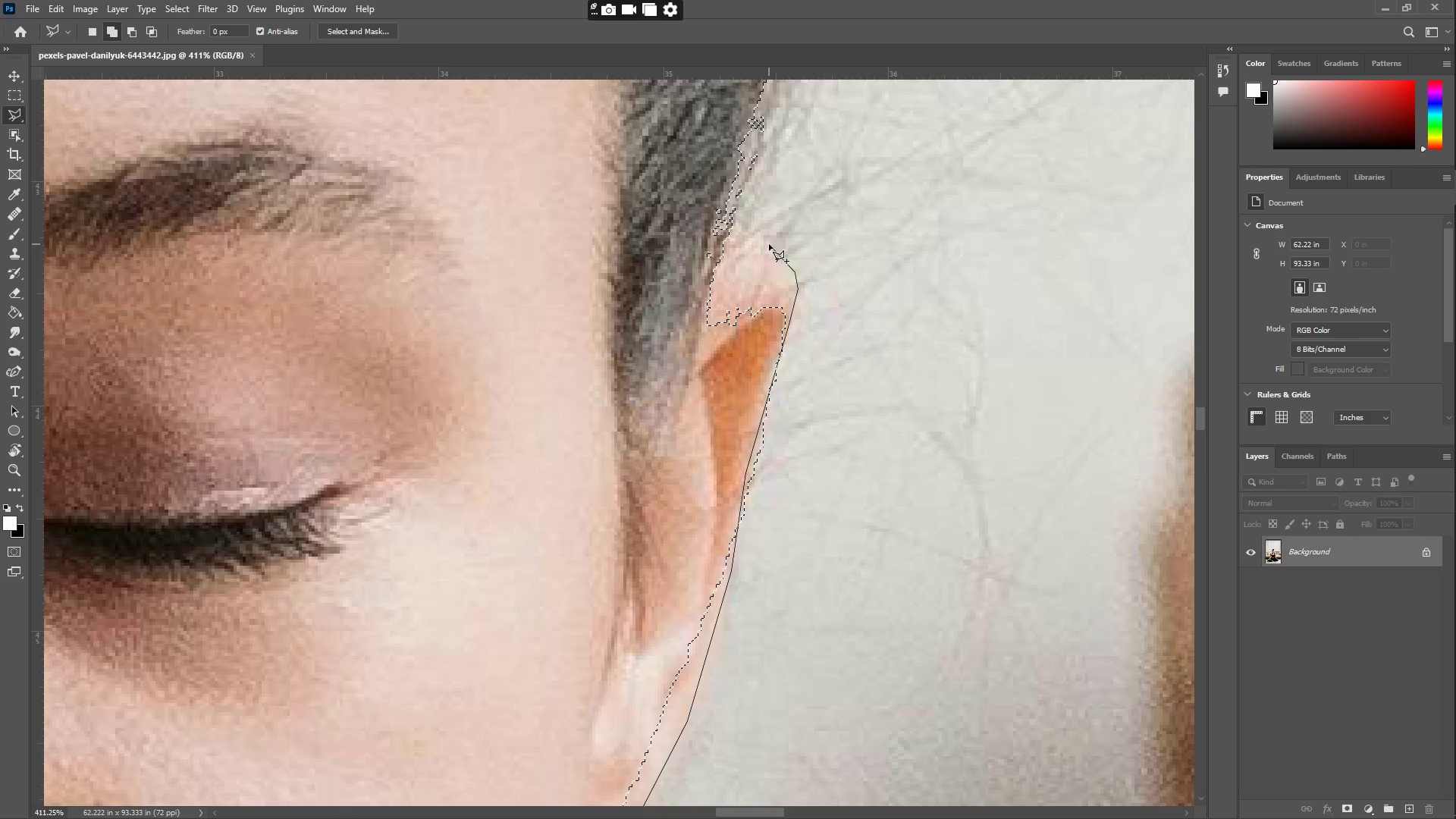 
double_click([742, 227])
 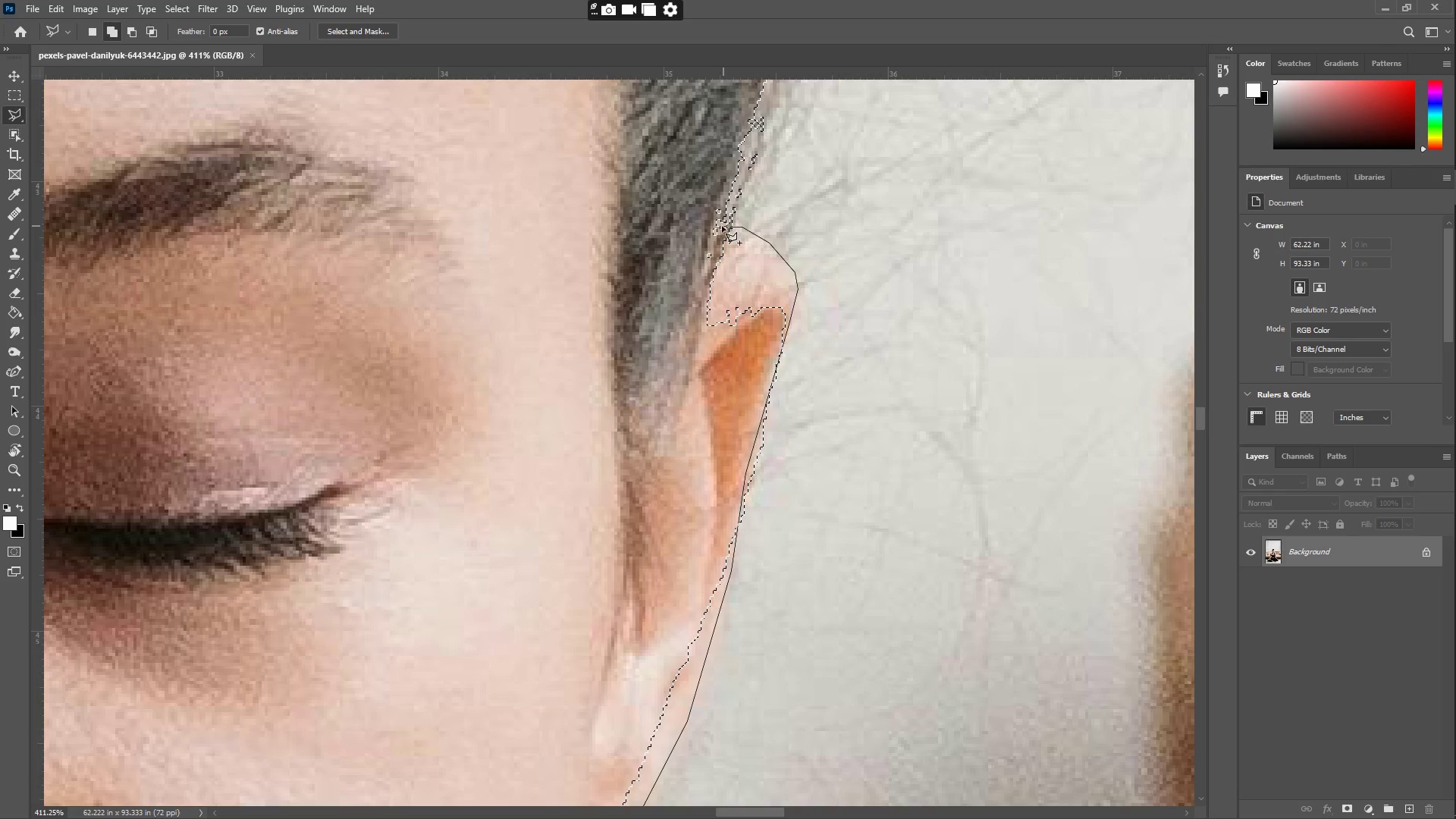 
left_click([714, 226])
 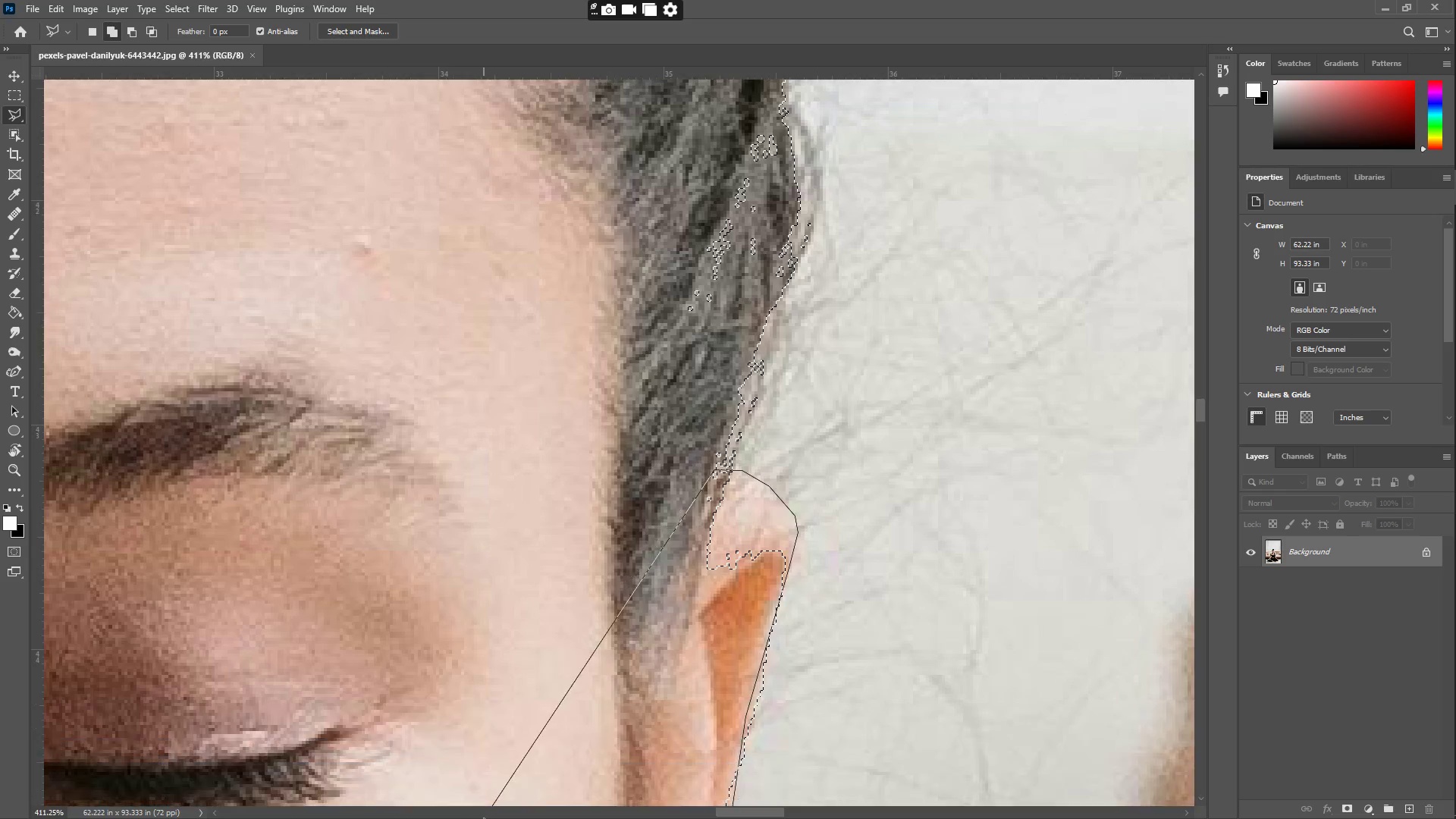 
left_click([560, 527])
 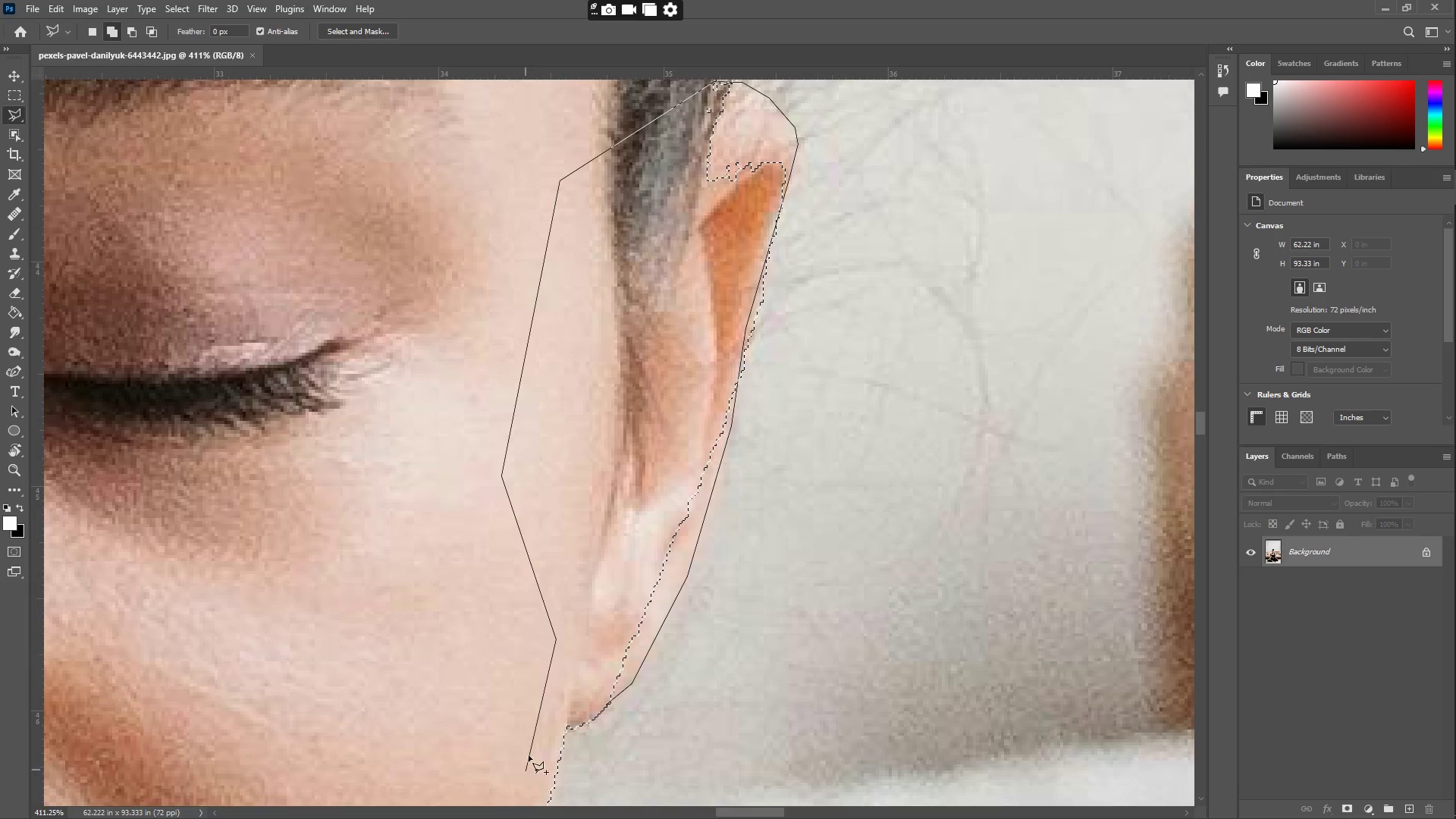 
double_click([554, 722])
 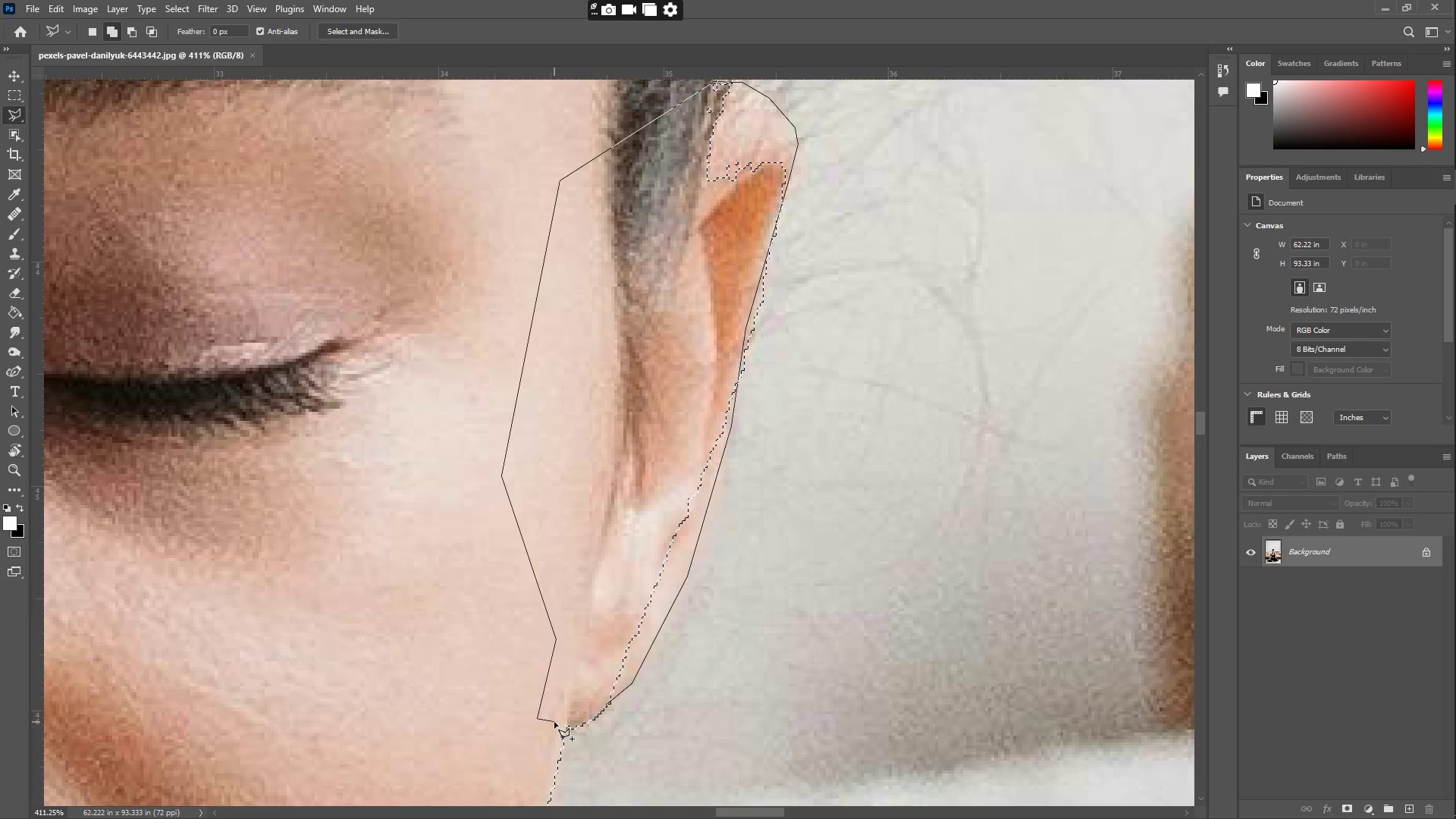 
triple_click([554, 722])
 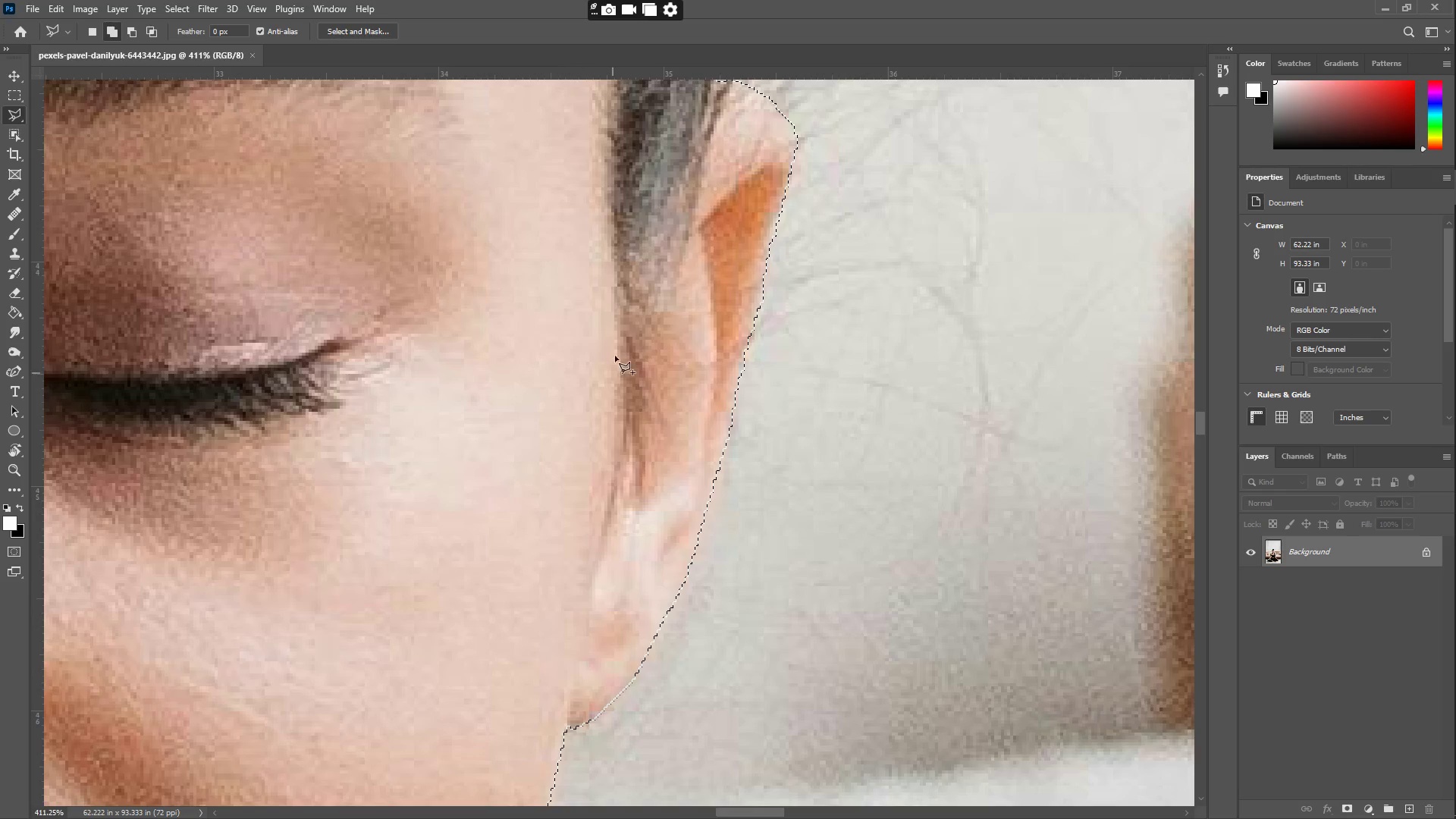 
hold_key(key=Space, duration=1.52)
 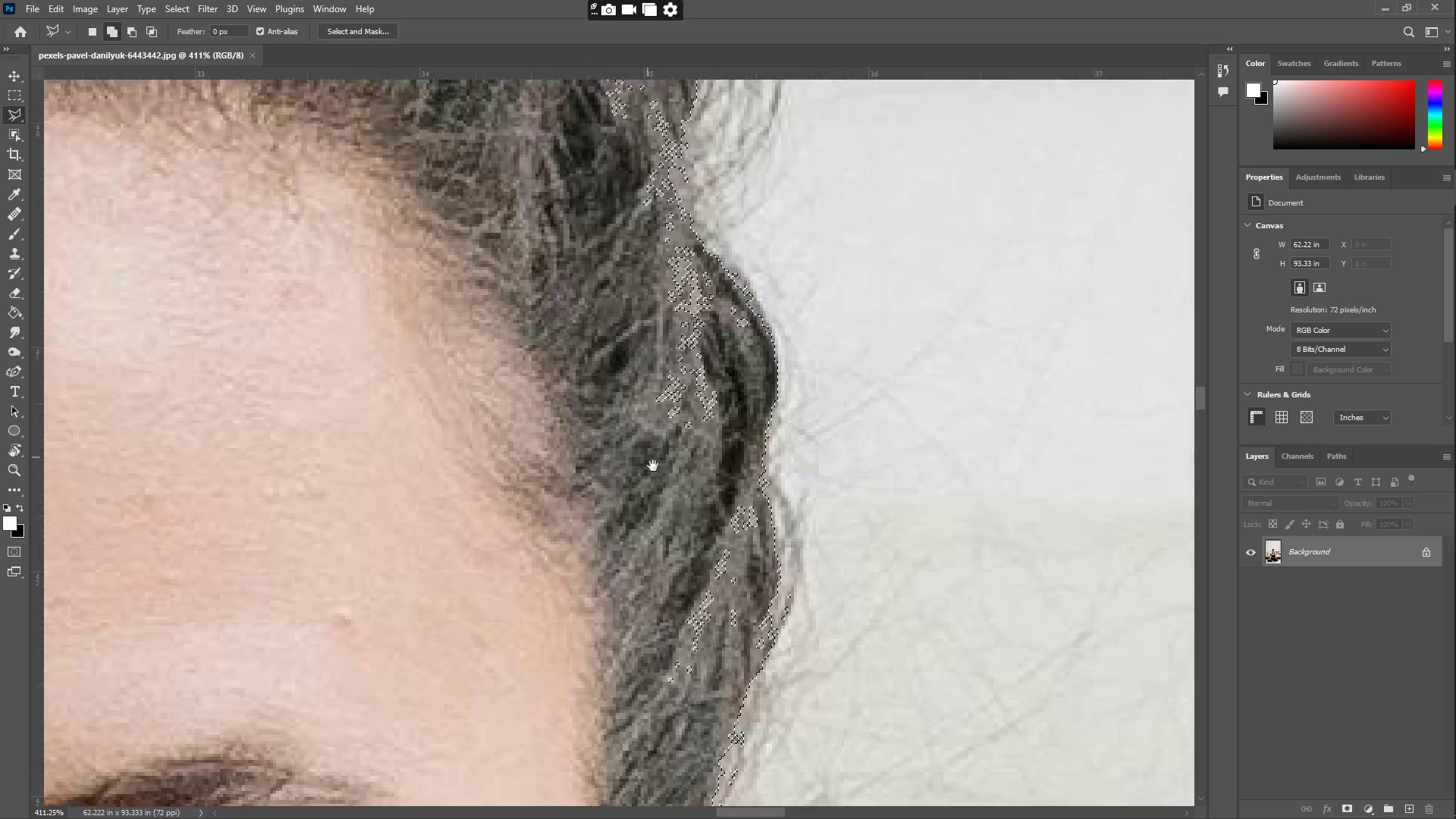 
left_click_drag(start_coordinate=[631, 311], to_coordinate=[722, 632])
 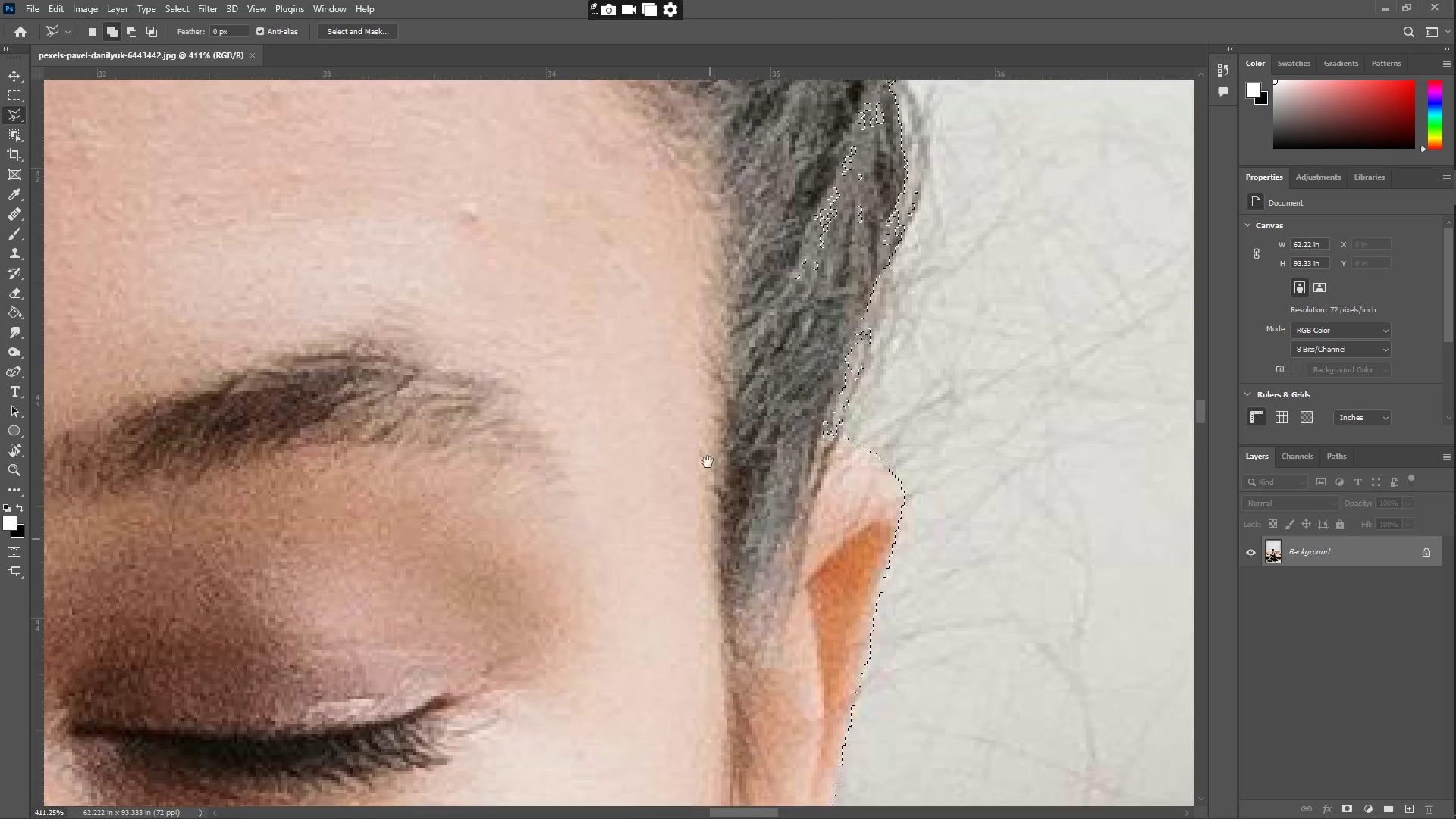 
left_click_drag(start_coordinate=[701, 399], to_coordinate=[658, 469])
 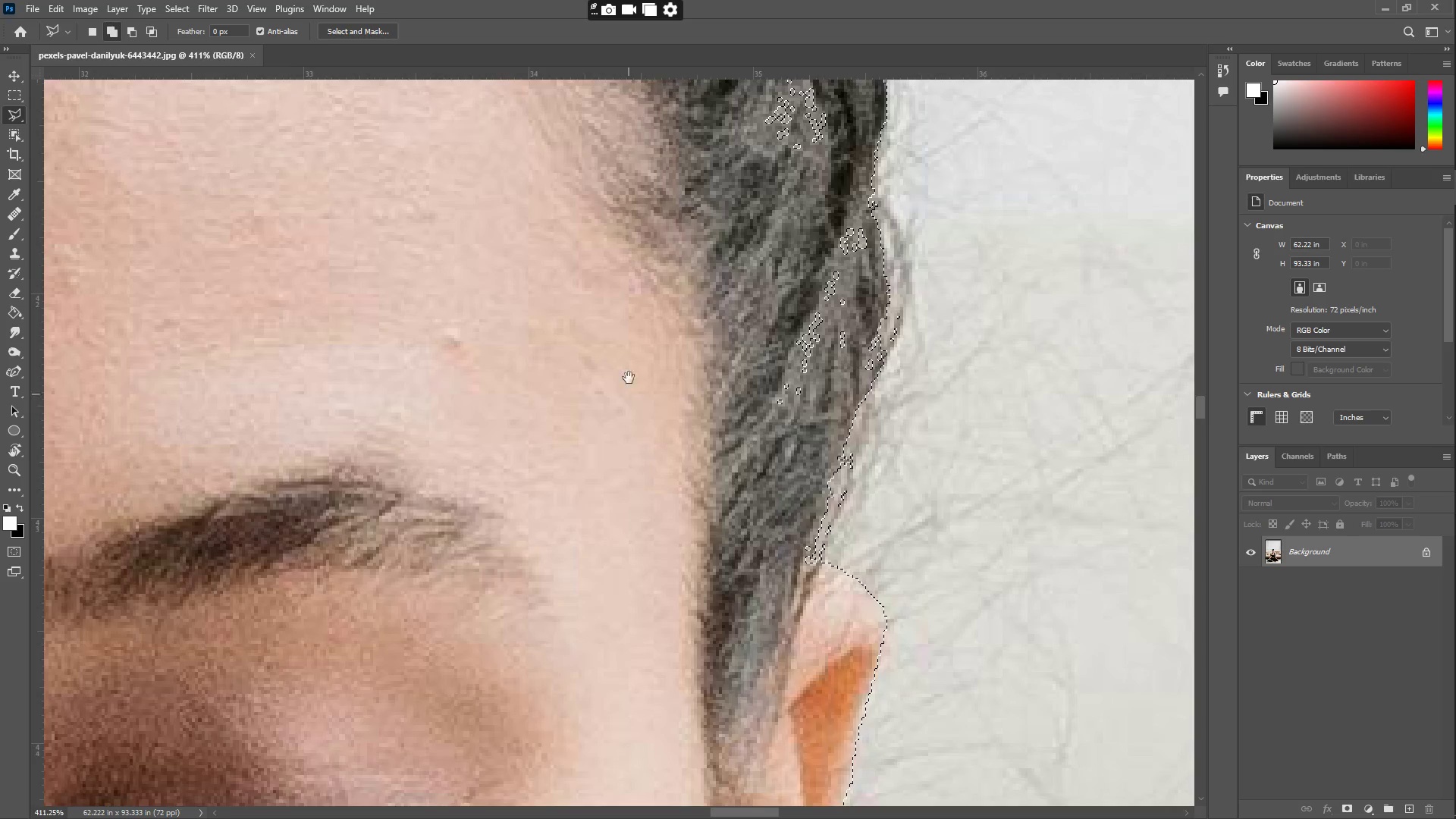 
left_click_drag(start_coordinate=[629, 351], to_coordinate=[566, 467])
 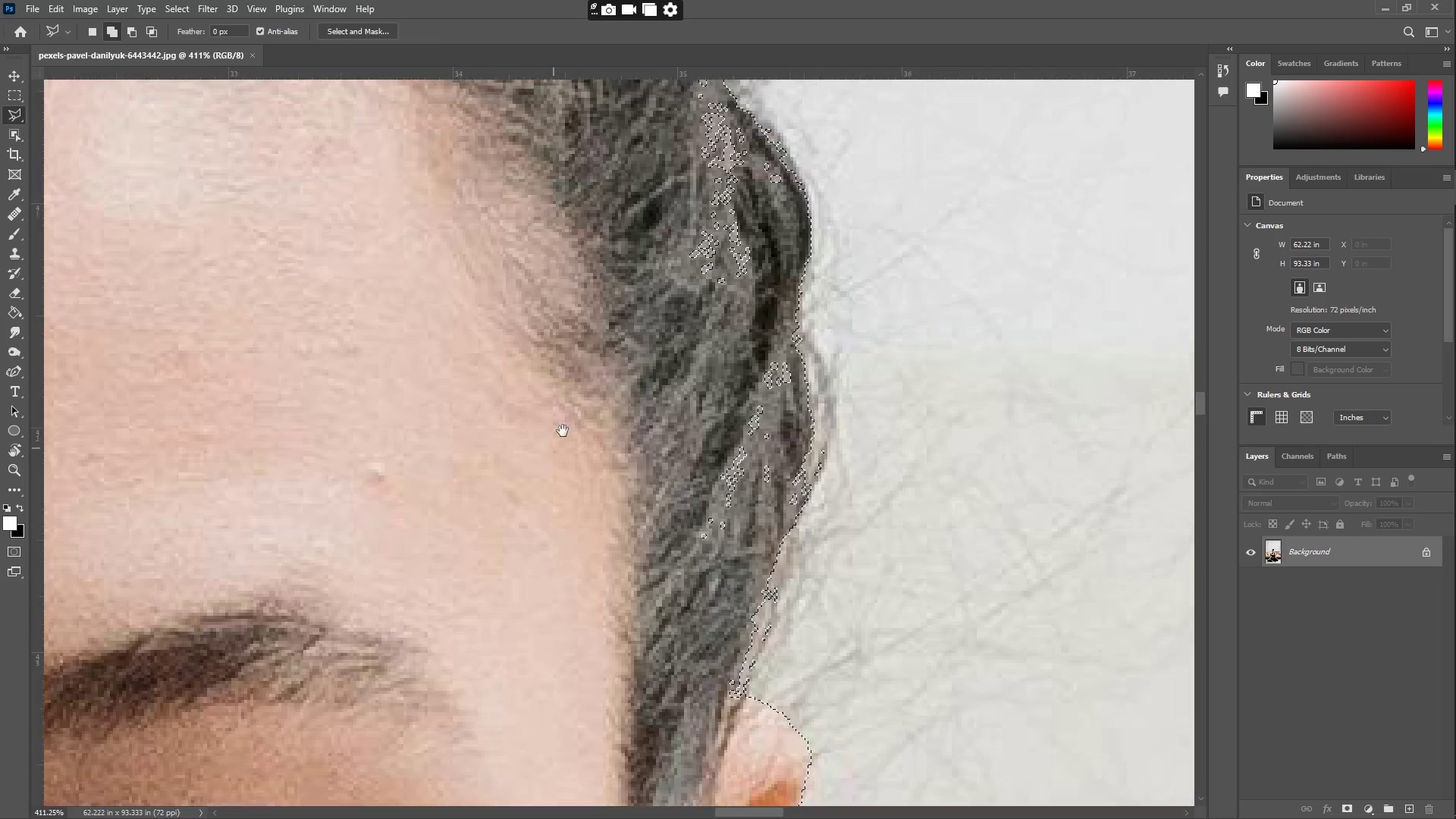 
hold_key(key=Space, duration=1.52)
 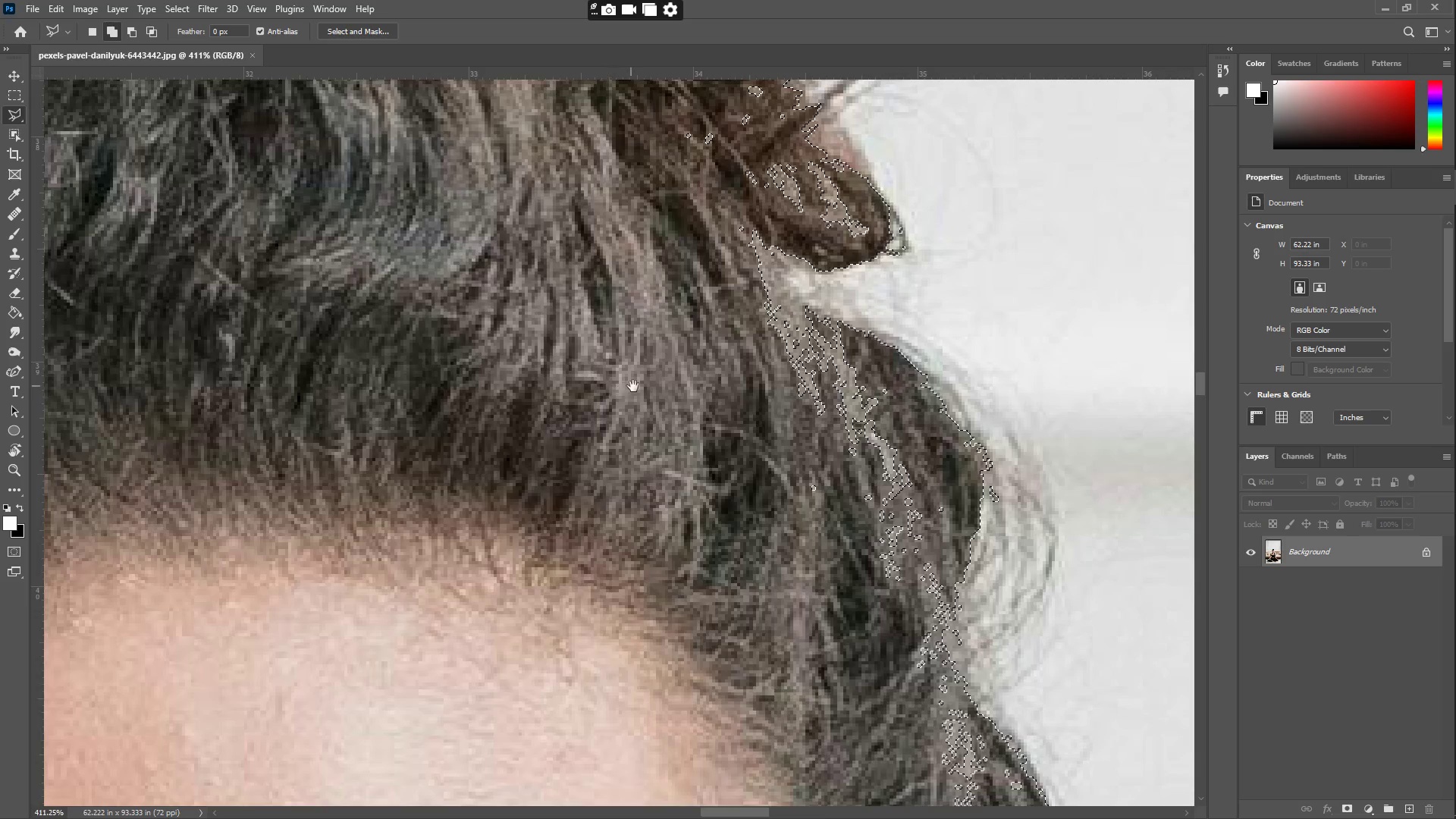 
left_click_drag(start_coordinate=[629, 353], to_coordinate=[736, 576])
 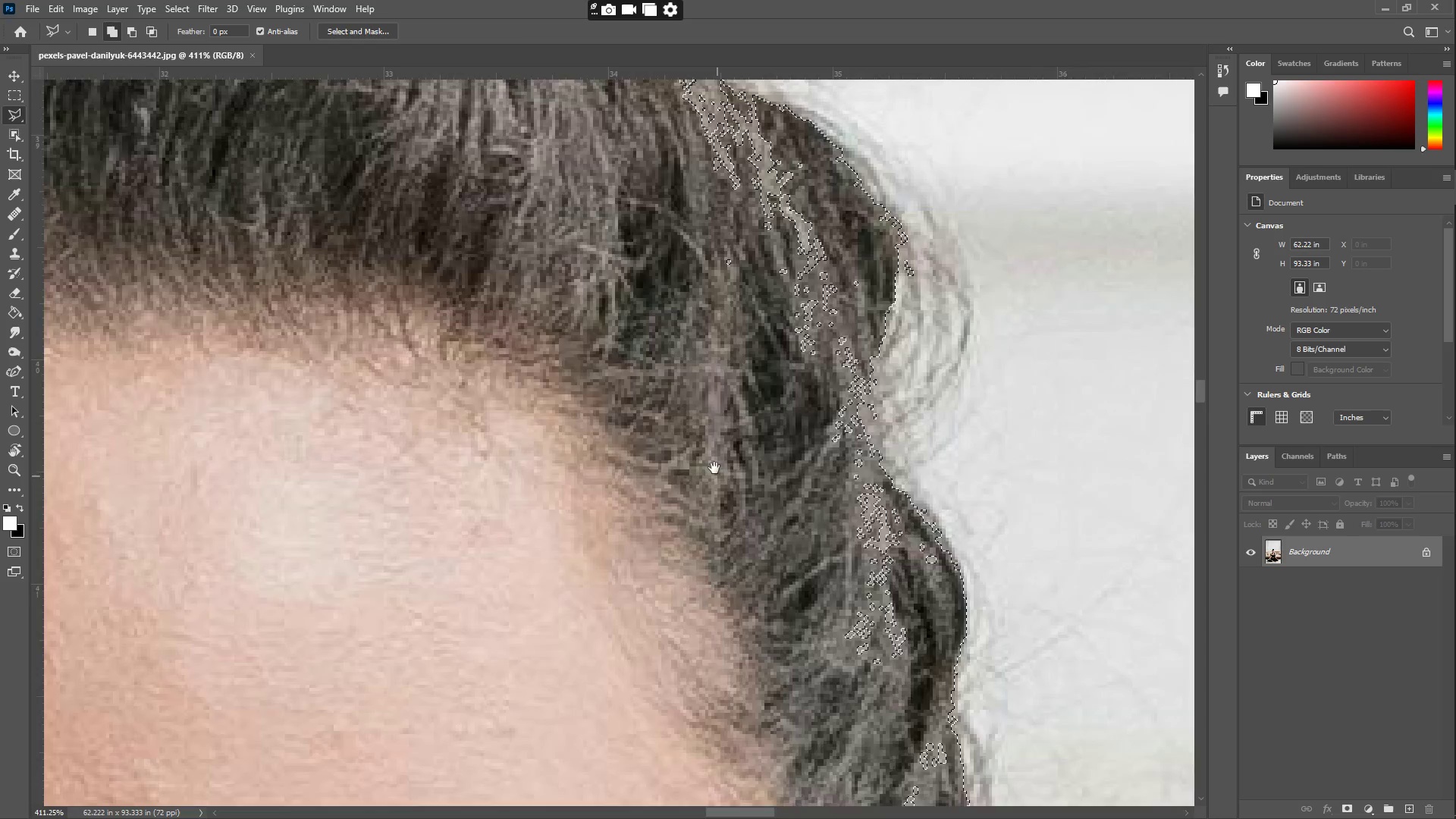 
left_click_drag(start_coordinate=[699, 433], to_coordinate=[662, 476])
 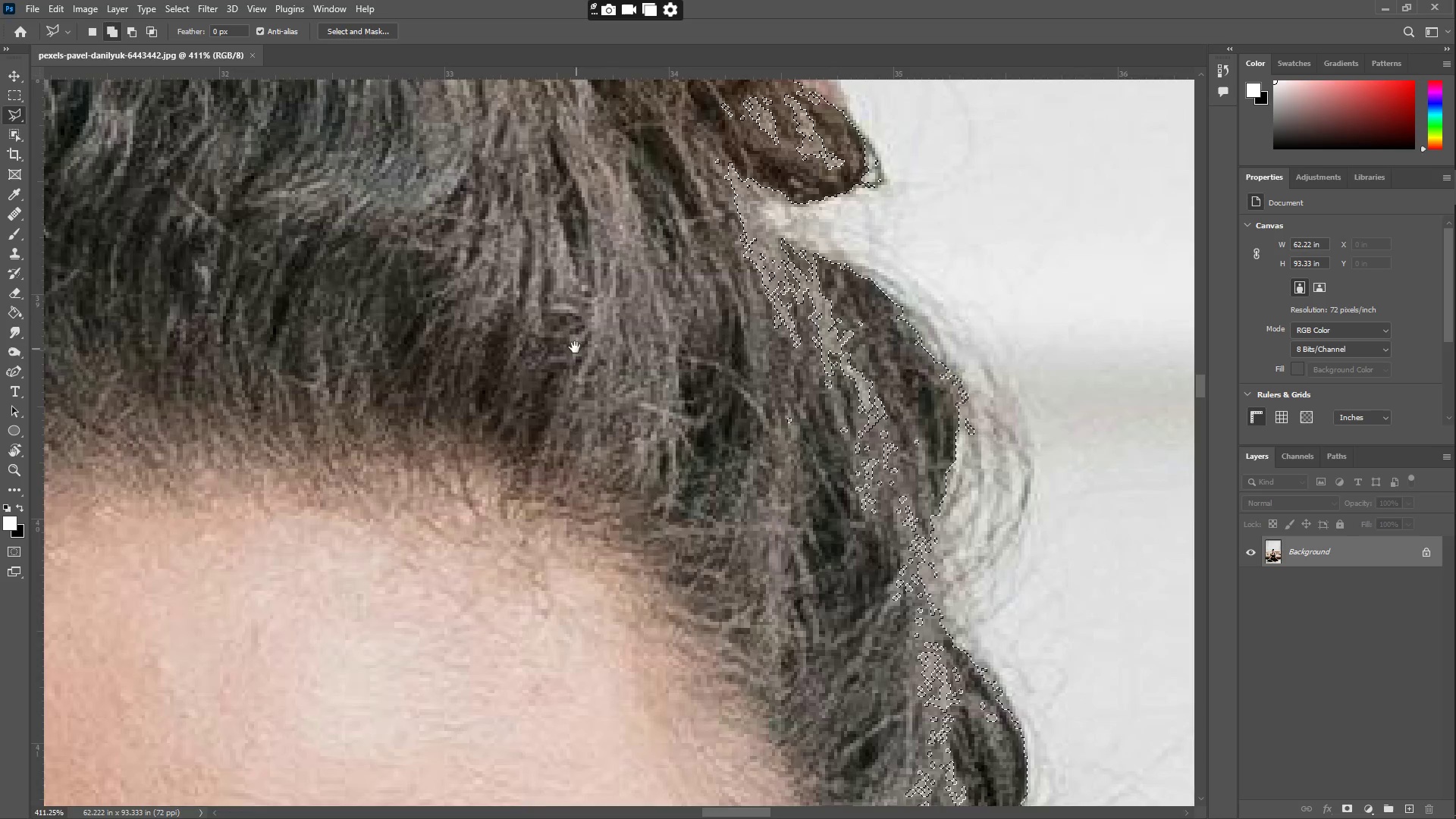 
left_click_drag(start_coordinate=[575, 358], to_coordinate=[599, 425])
 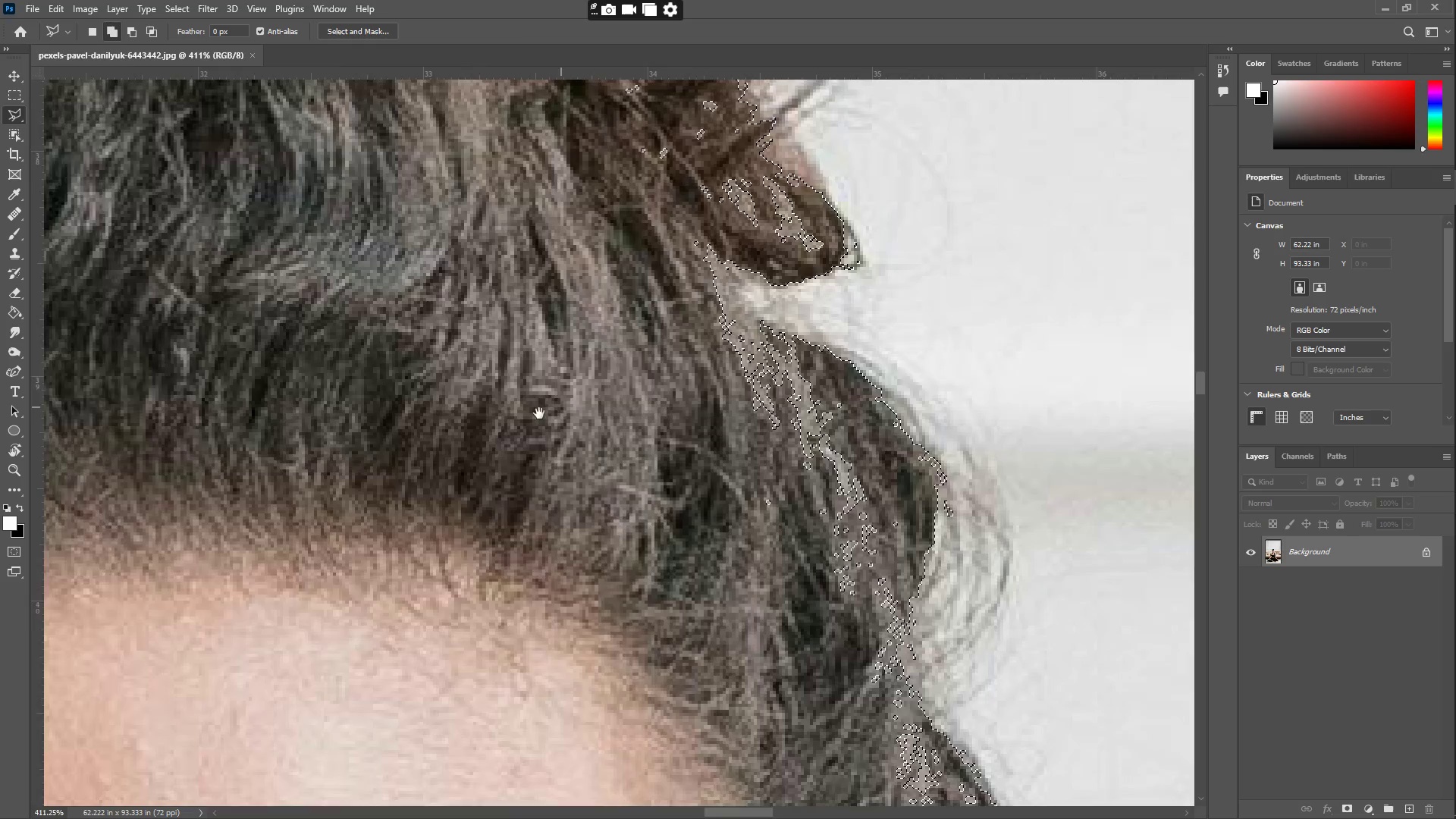 
hold_key(key=Space, duration=1.06)
 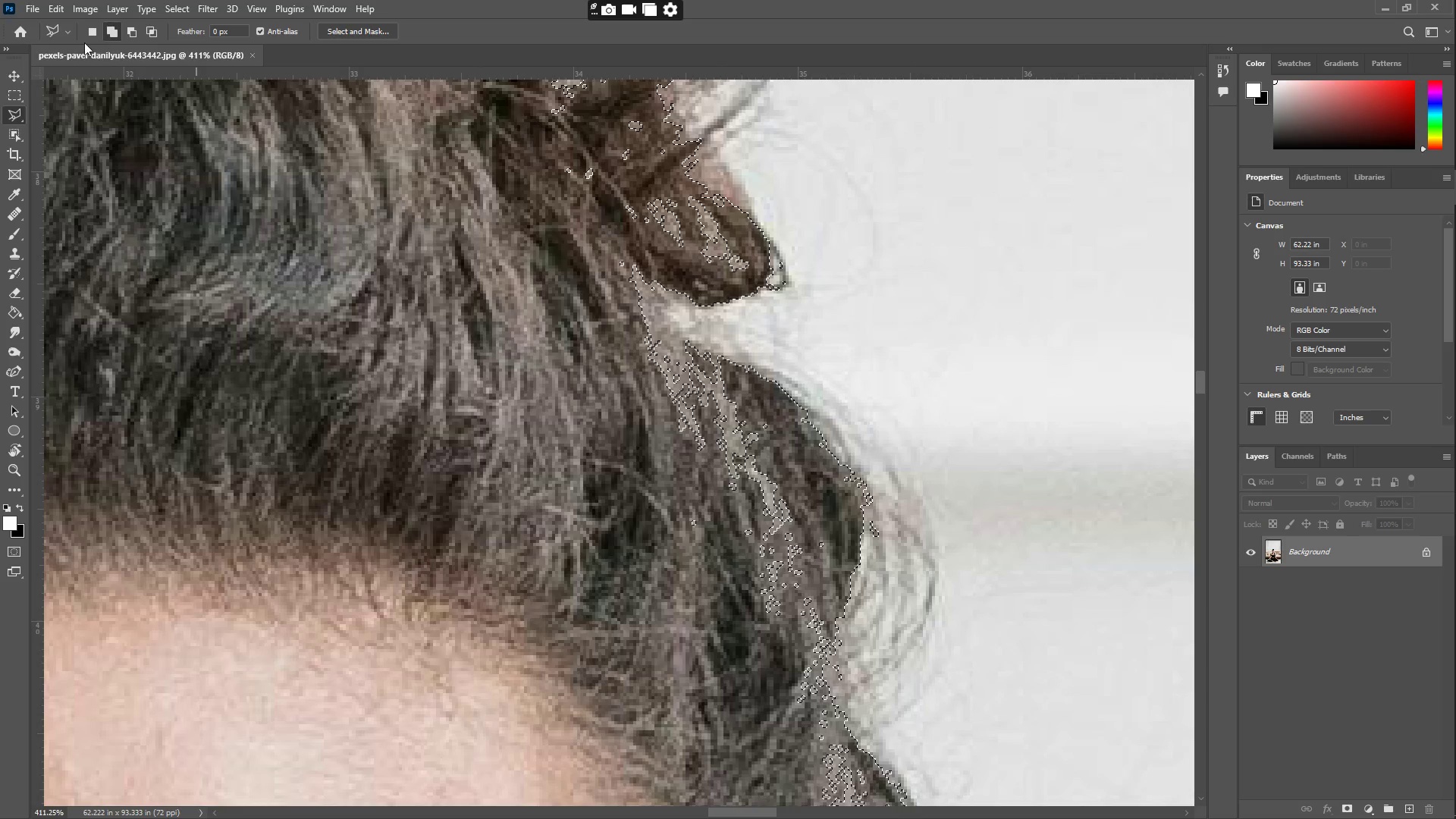 
left_click_drag(start_coordinate=[633, 386], to_coordinate=[513, 421])
 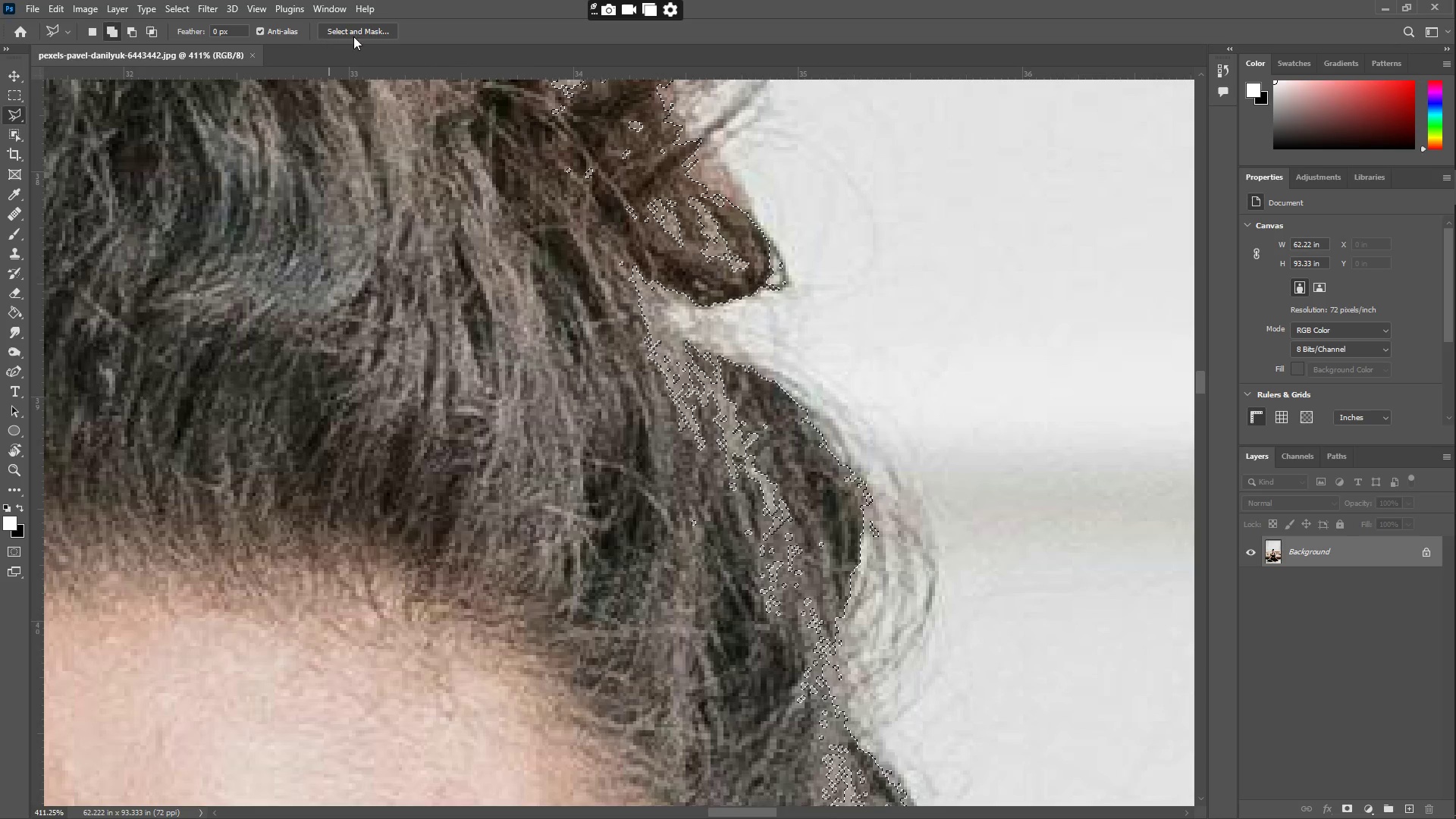 
left_click([353, 30])
 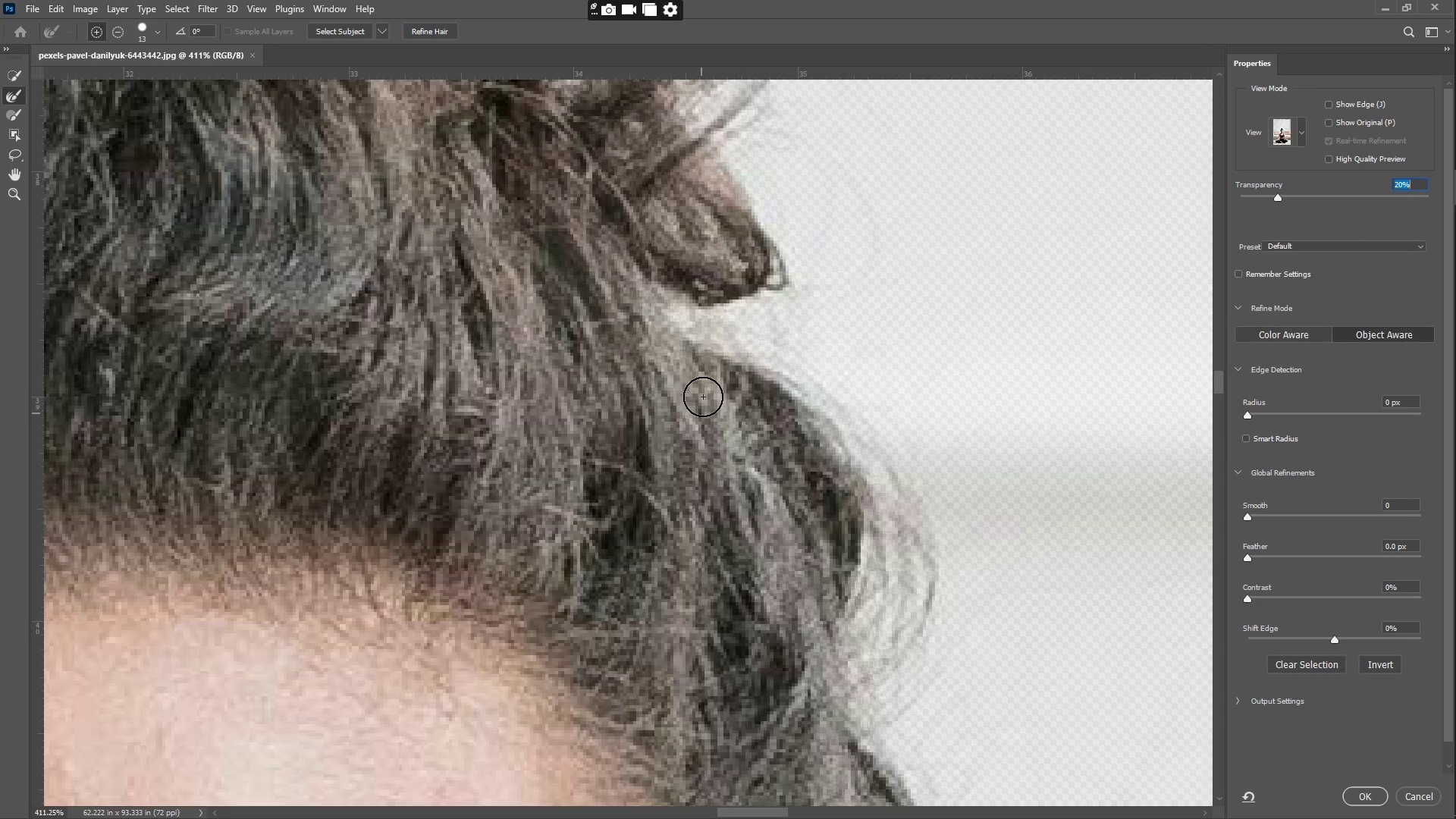 
left_click_drag(start_coordinate=[676, 391], to_coordinate=[527, 407])
 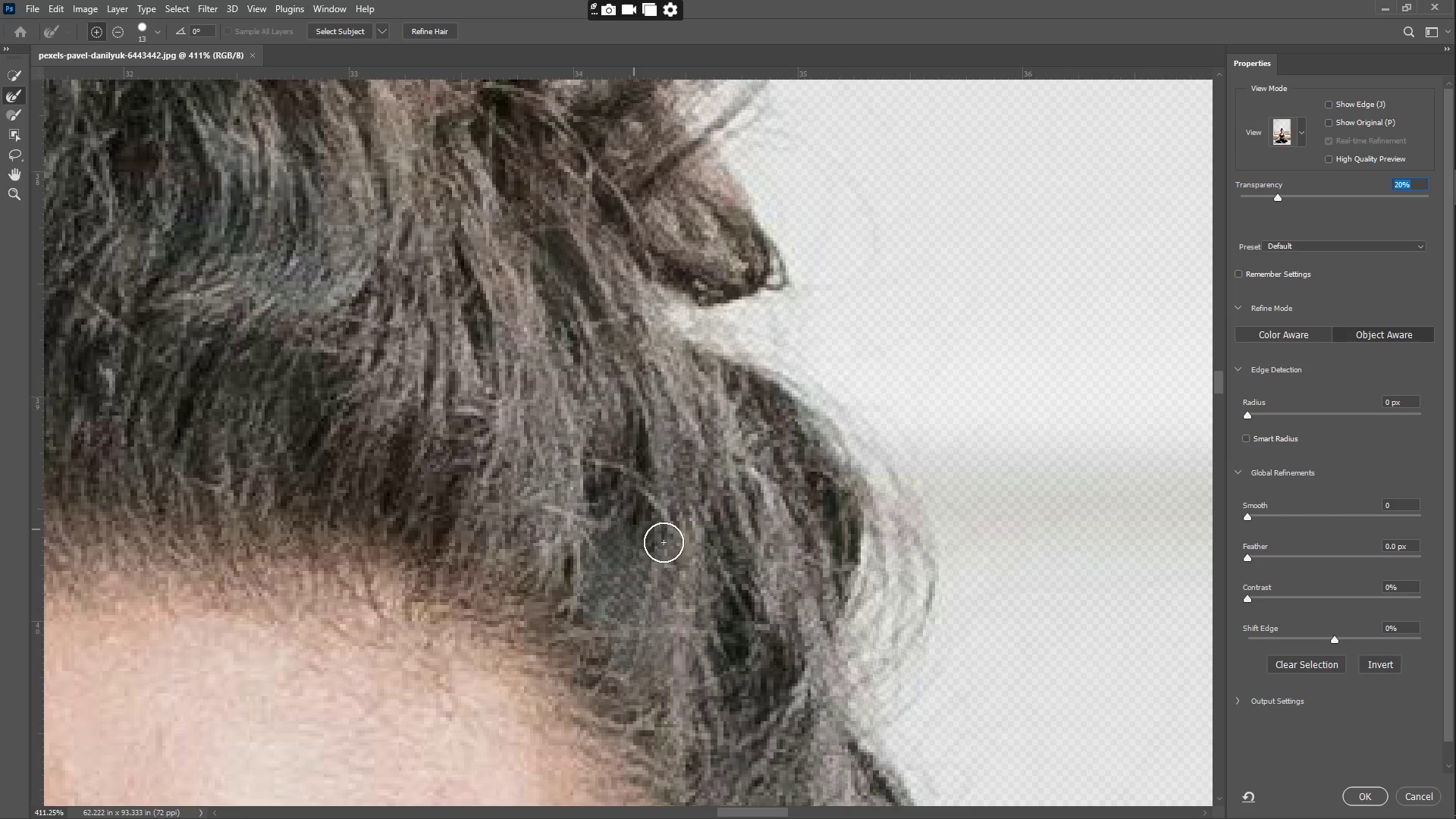 
key(Control+Z)
 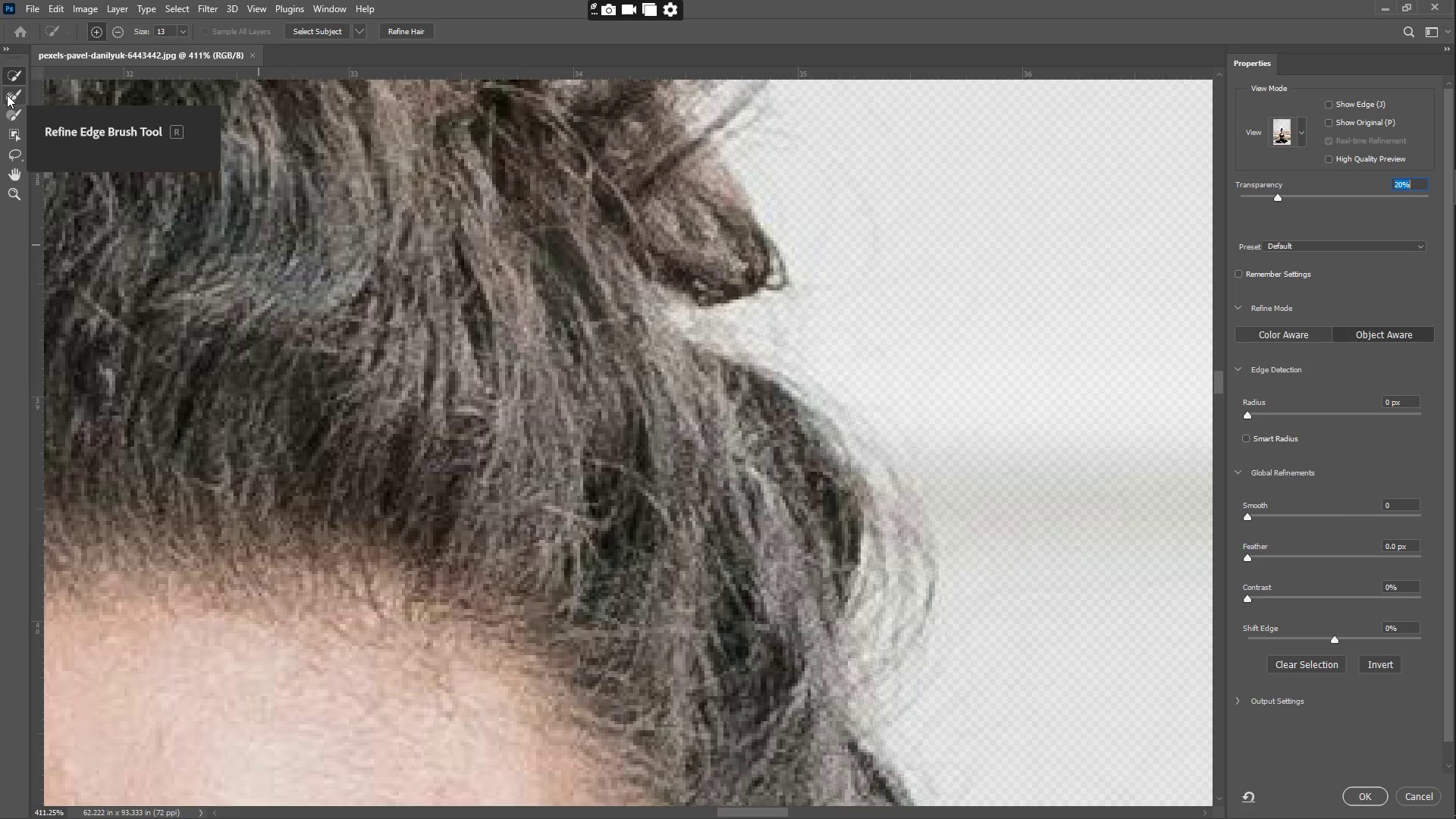 
wait(6.11)
 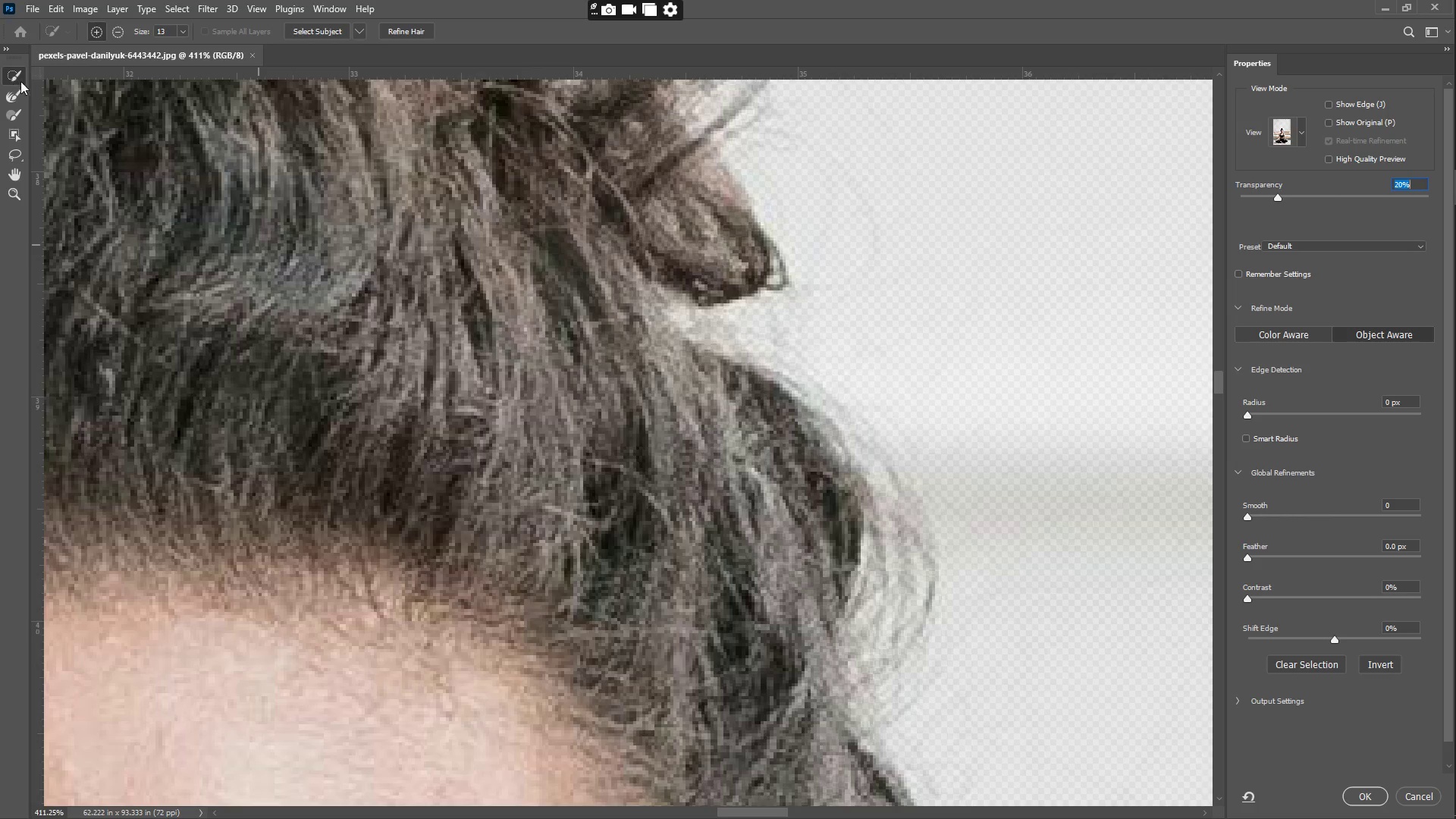 
left_click([11, 71])
 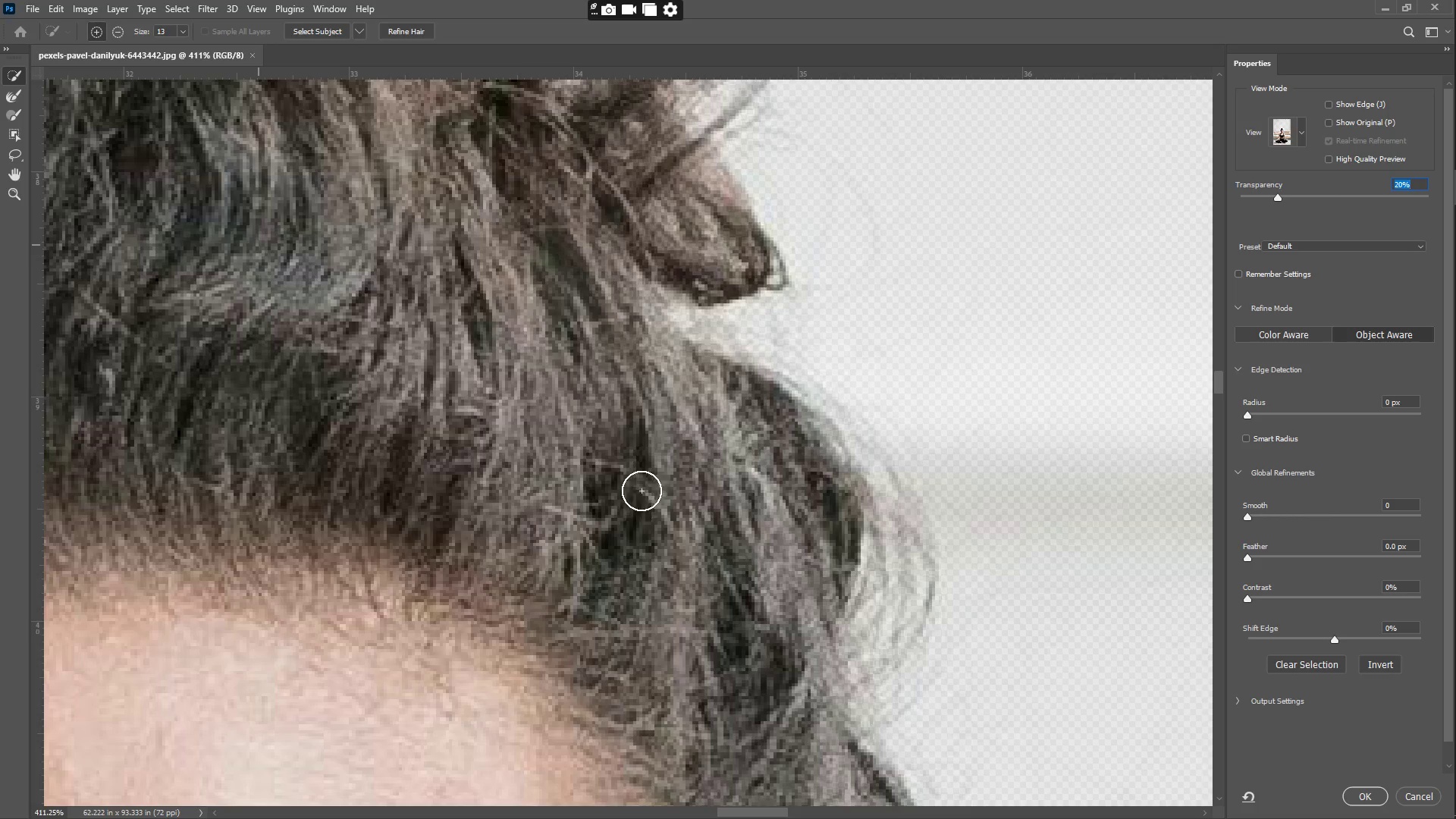 
left_click_drag(start_coordinate=[610, 457], to_coordinate=[768, 475])
 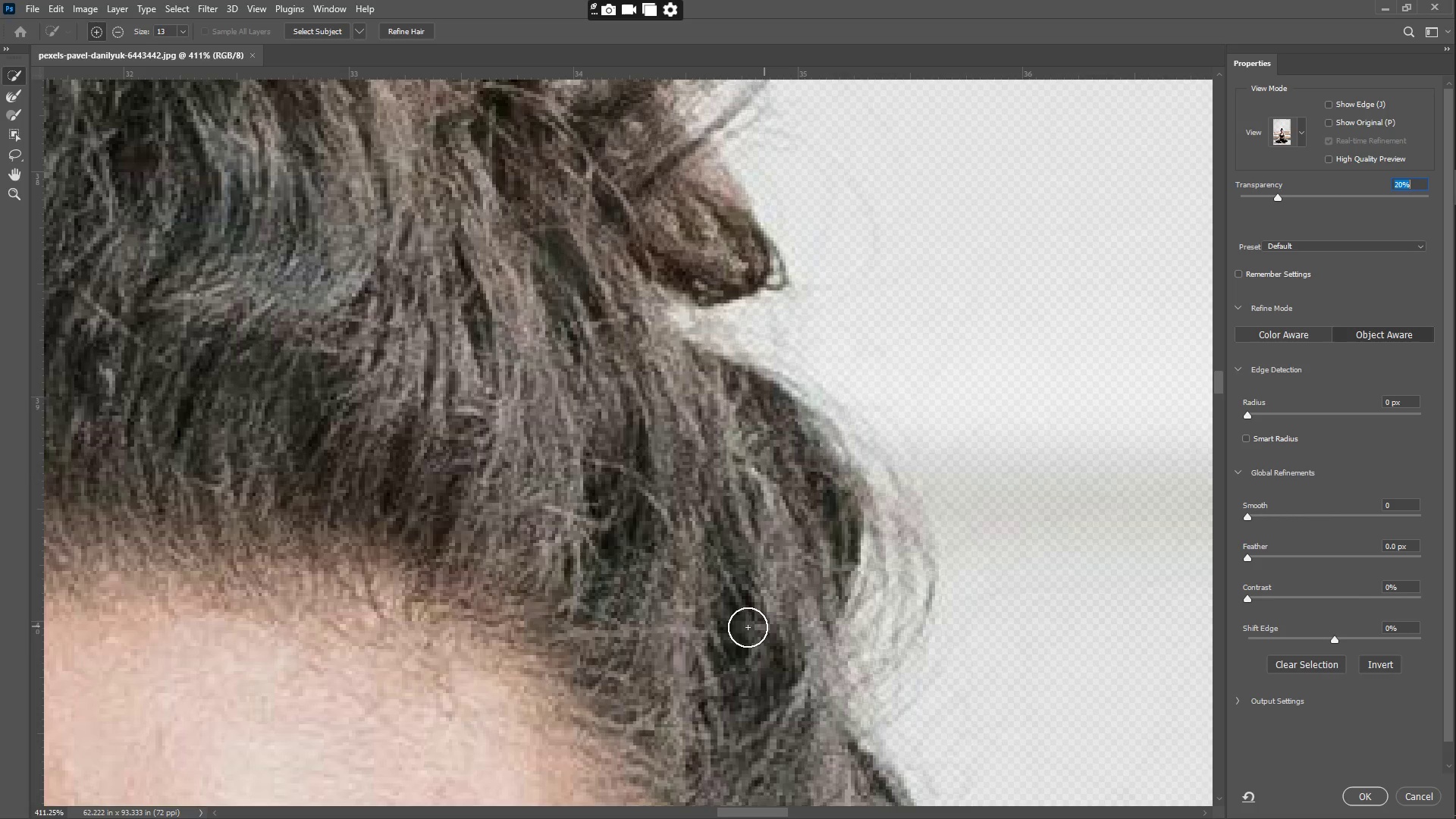 
left_click_drag(start_coordinate=[732, 629], to_coordinate=[817, 520])
 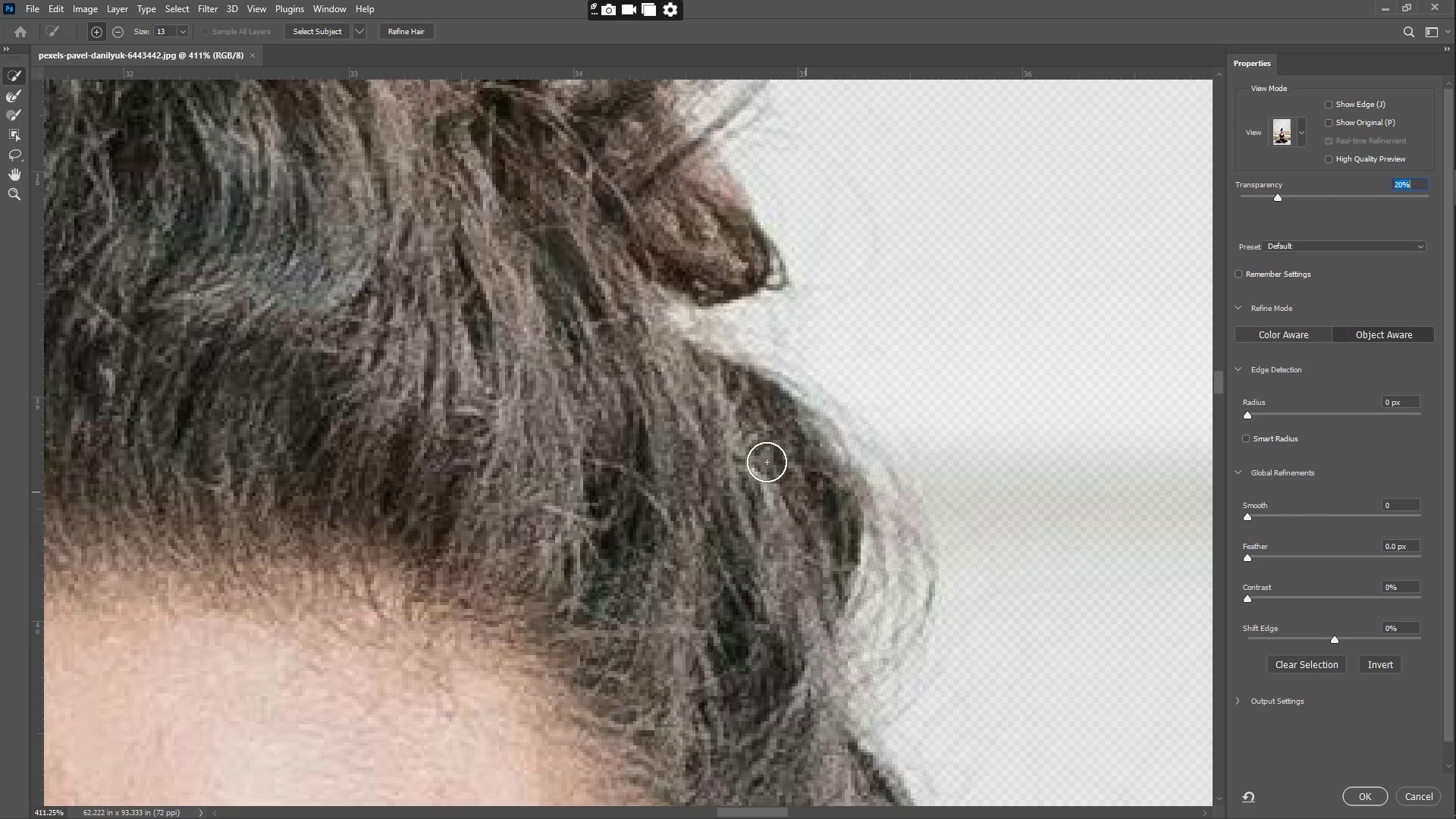 
left_click_drag(start_coordinate=[664, 422], to_coordinate=[485, 330])
 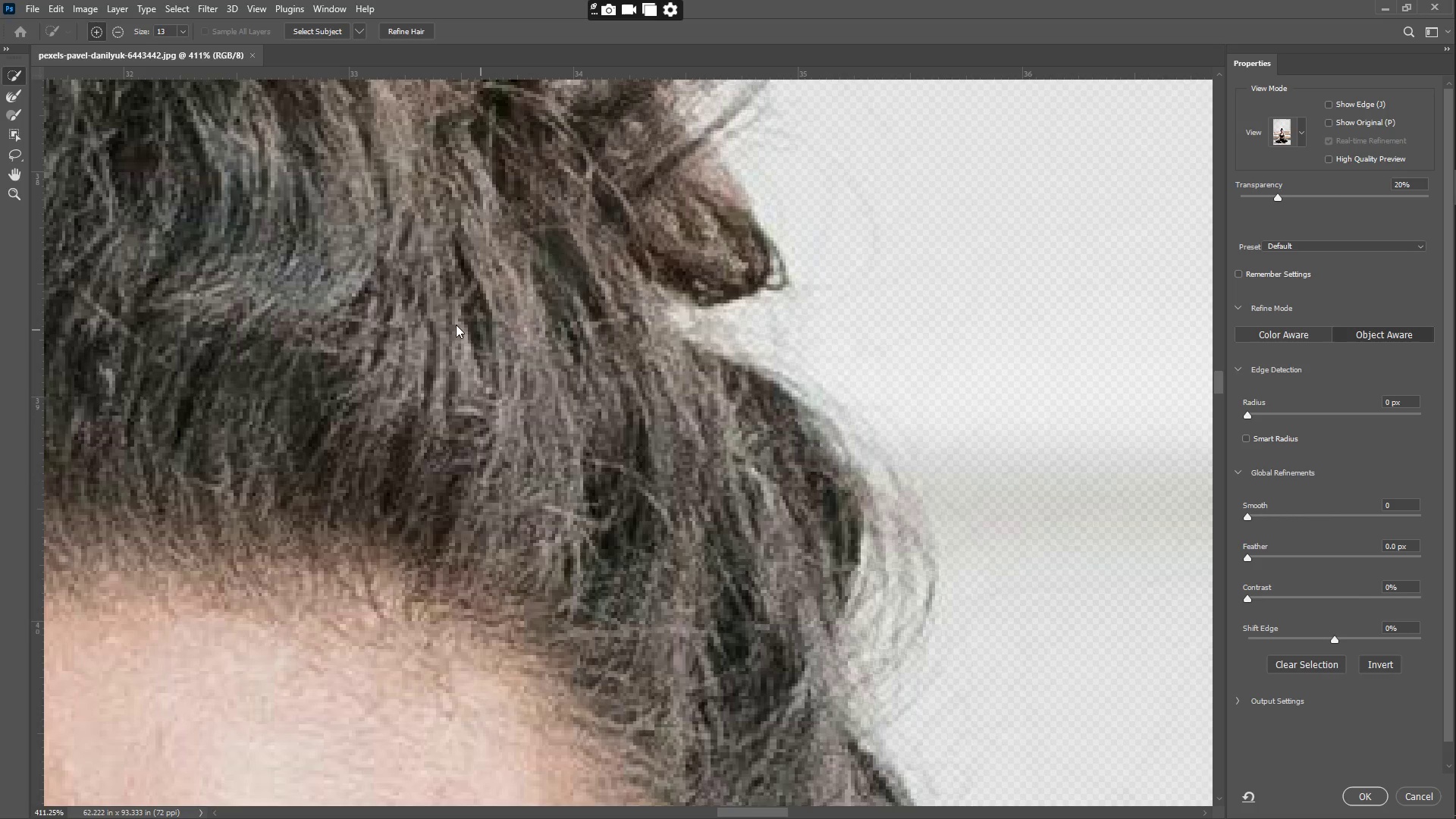 
hold_key(key=Space, duration=0.59)
 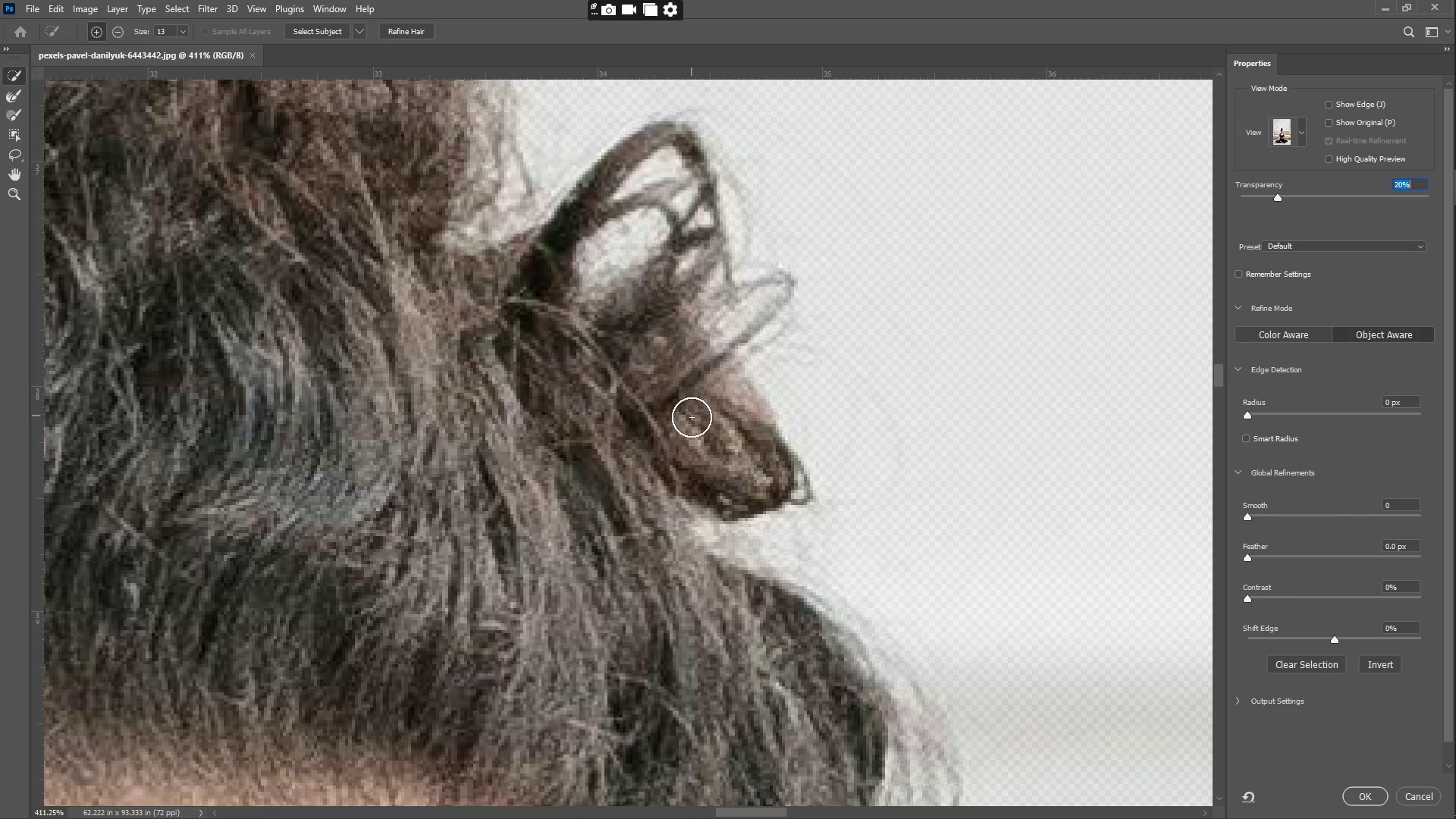 
left_click_drag(start_coordinate=[469, 391], to_coordinate=[494, 605])
 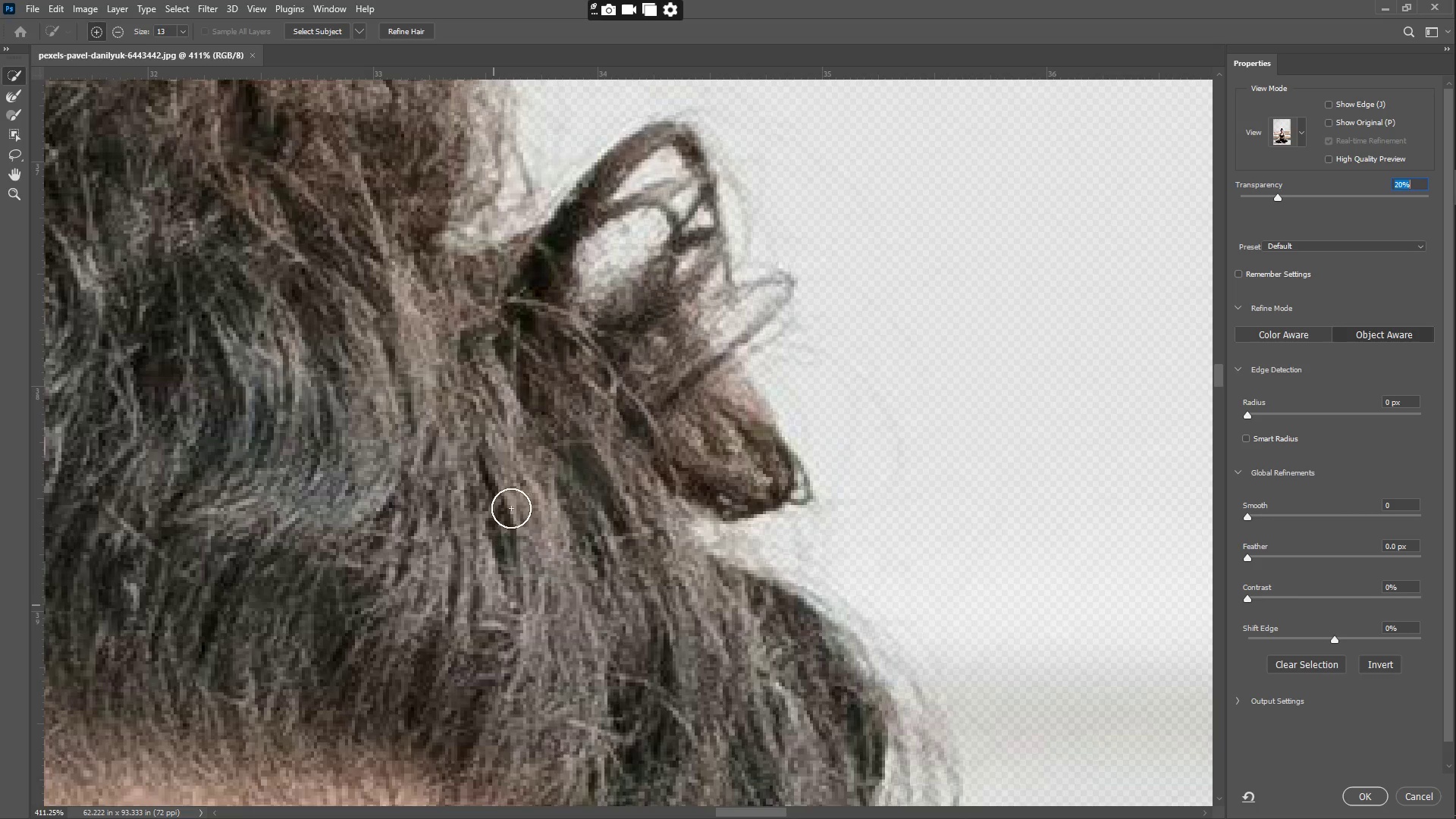 
left_click_drag(start_coordinate=[553, 455], to_coordinate=[692, 417])
 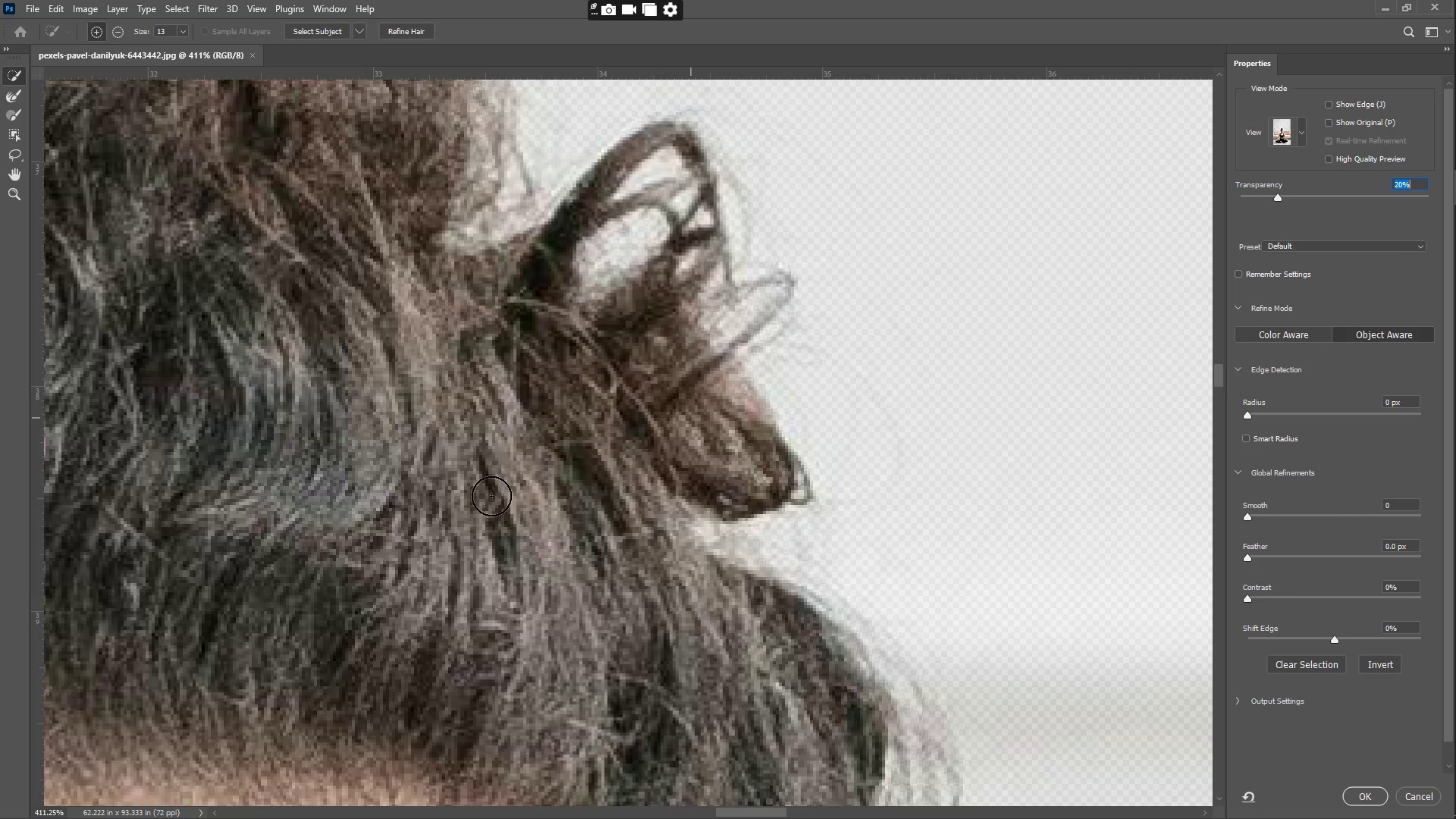 
left_click_drag(start_coordinate=[491, 495], to_coordinate=[542, 347])
 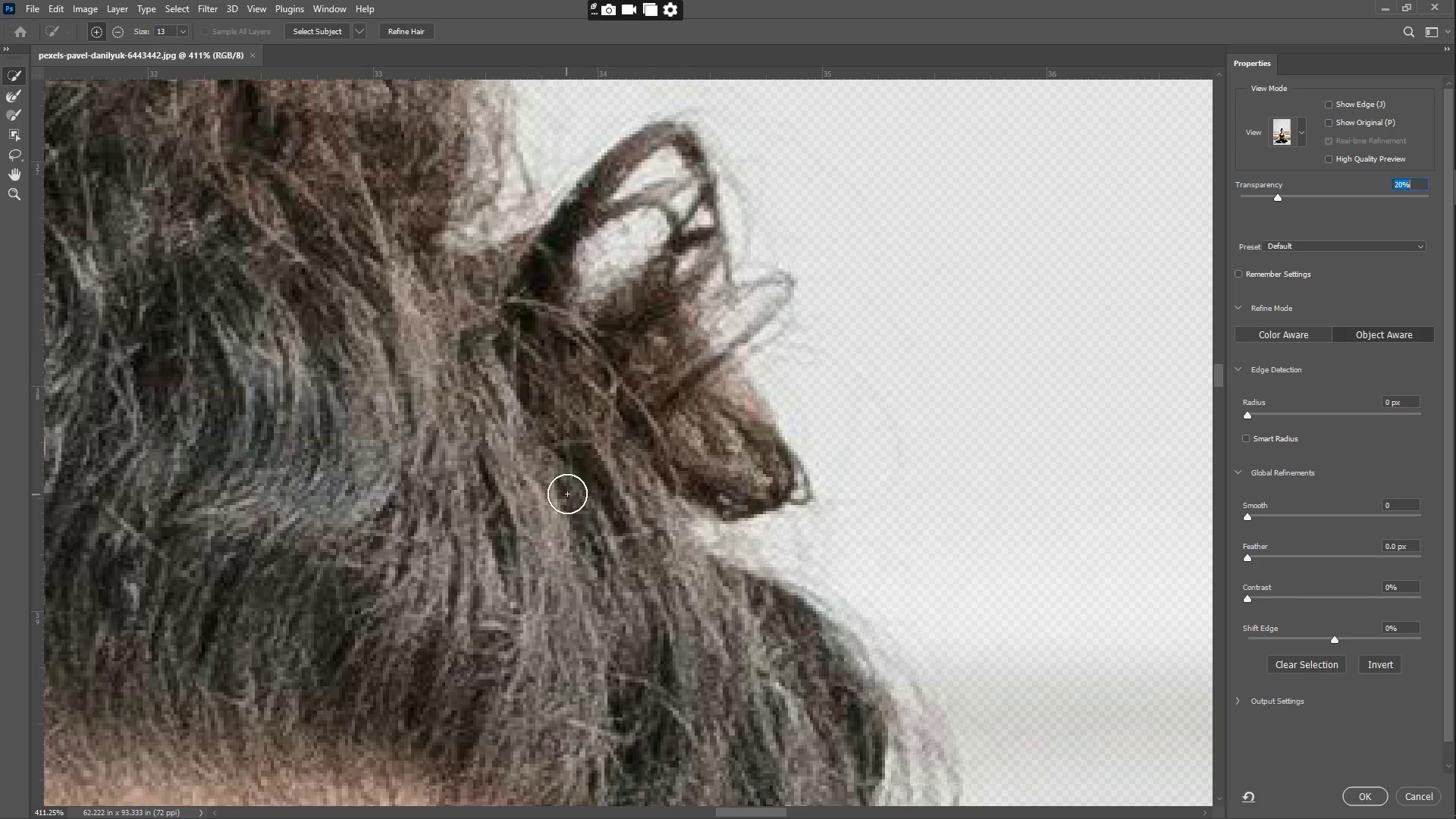 
left_click_drag(start_coordinate=[563, 491], to_coordinate=[720, 456])
 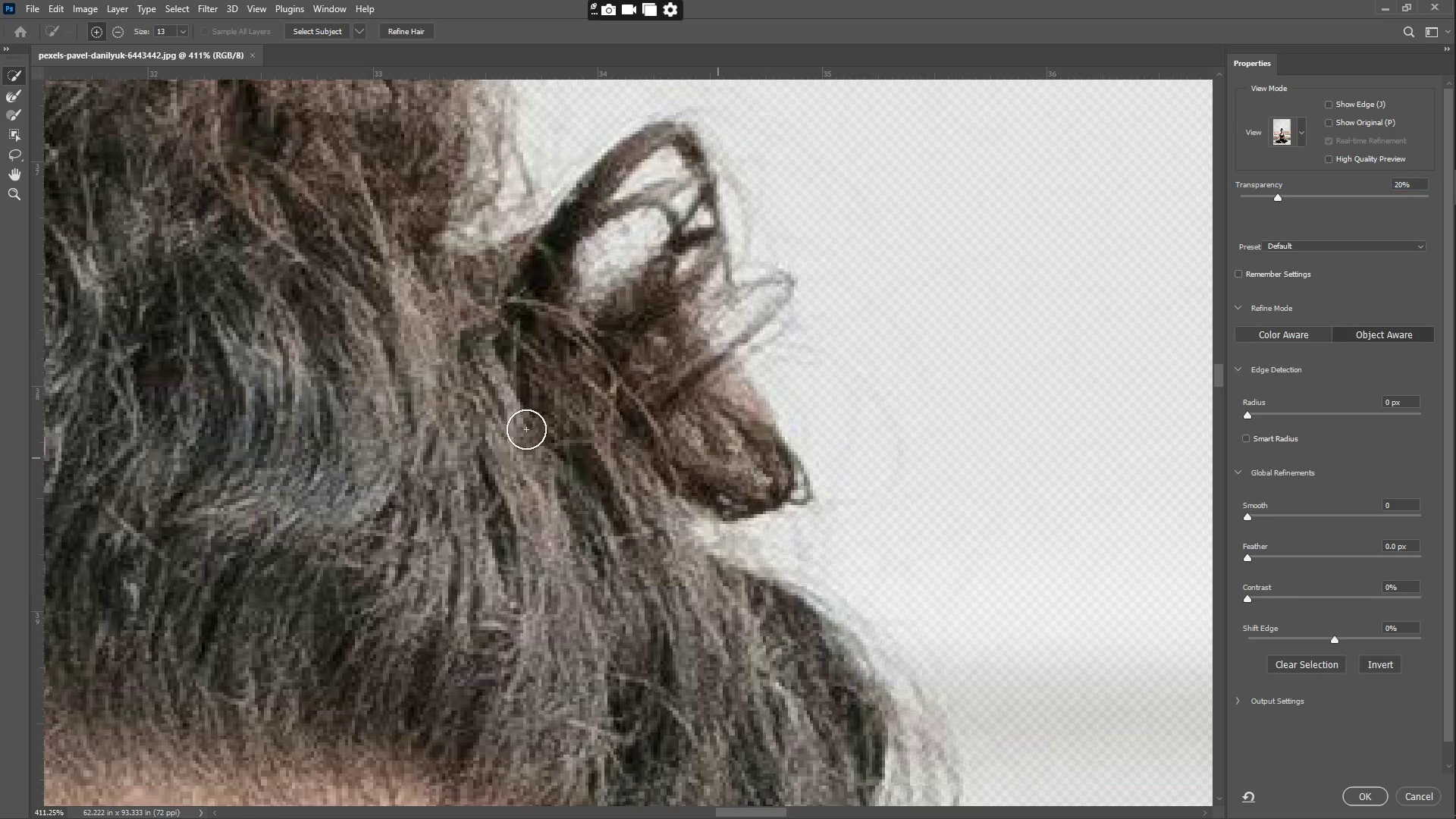 
hold_key(key=Space, duration=0.53)
 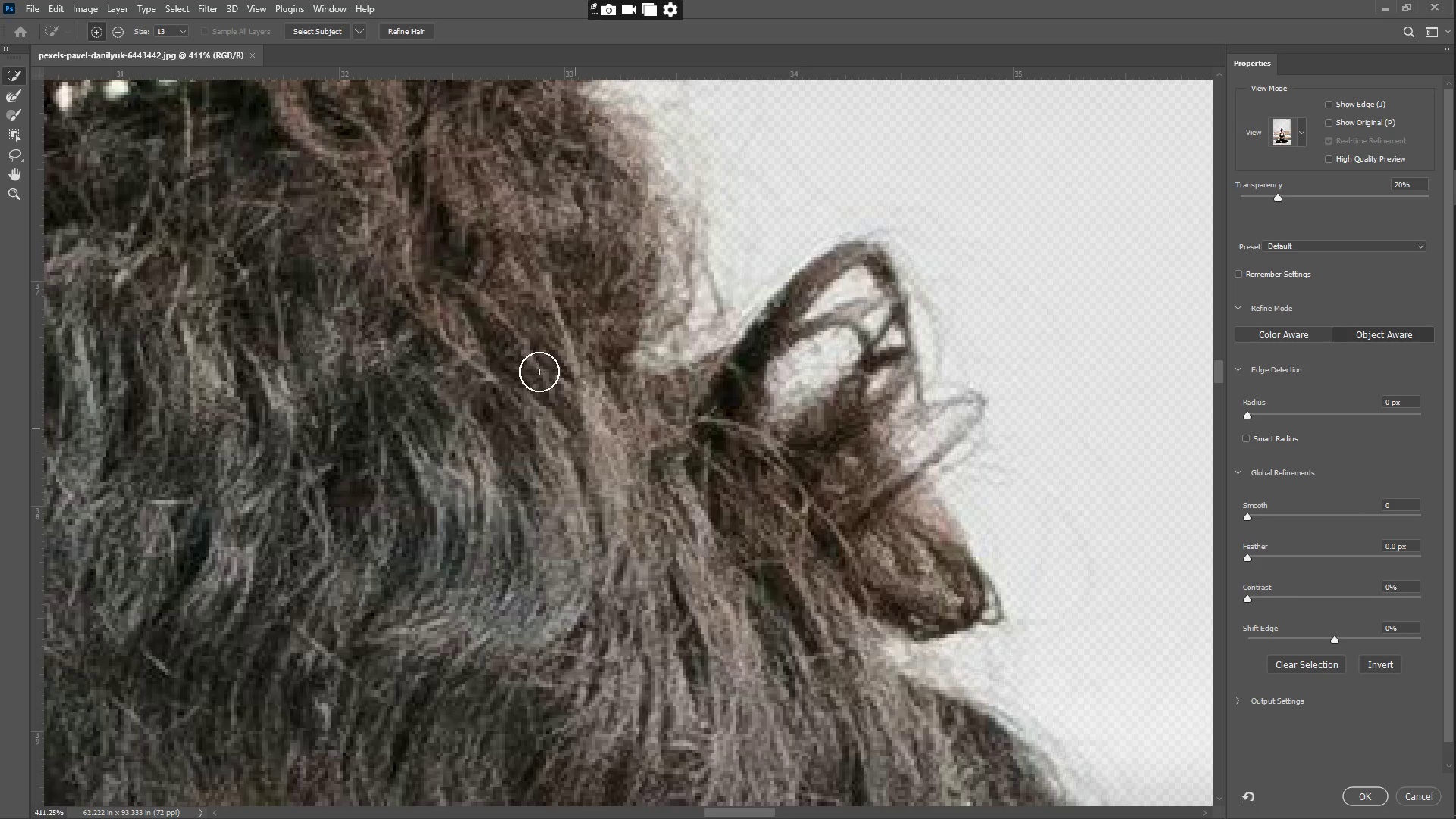 
left_click_drag(start_coordinate=[435, 405], to_coordinate=[626, 525])
 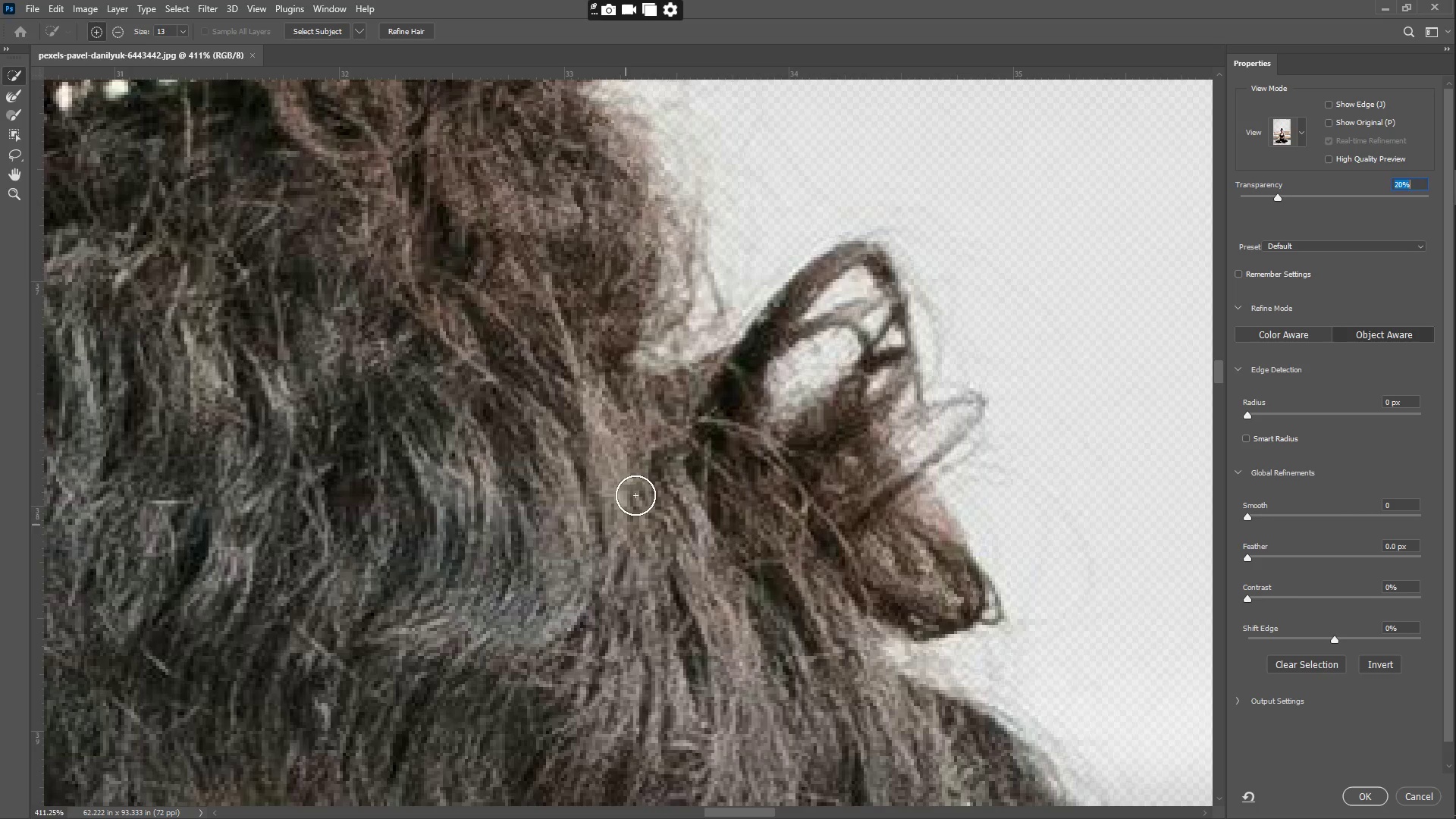 
left_click_drag(start_coordinate=[628, 488], to_coordinate=[582, 435])
 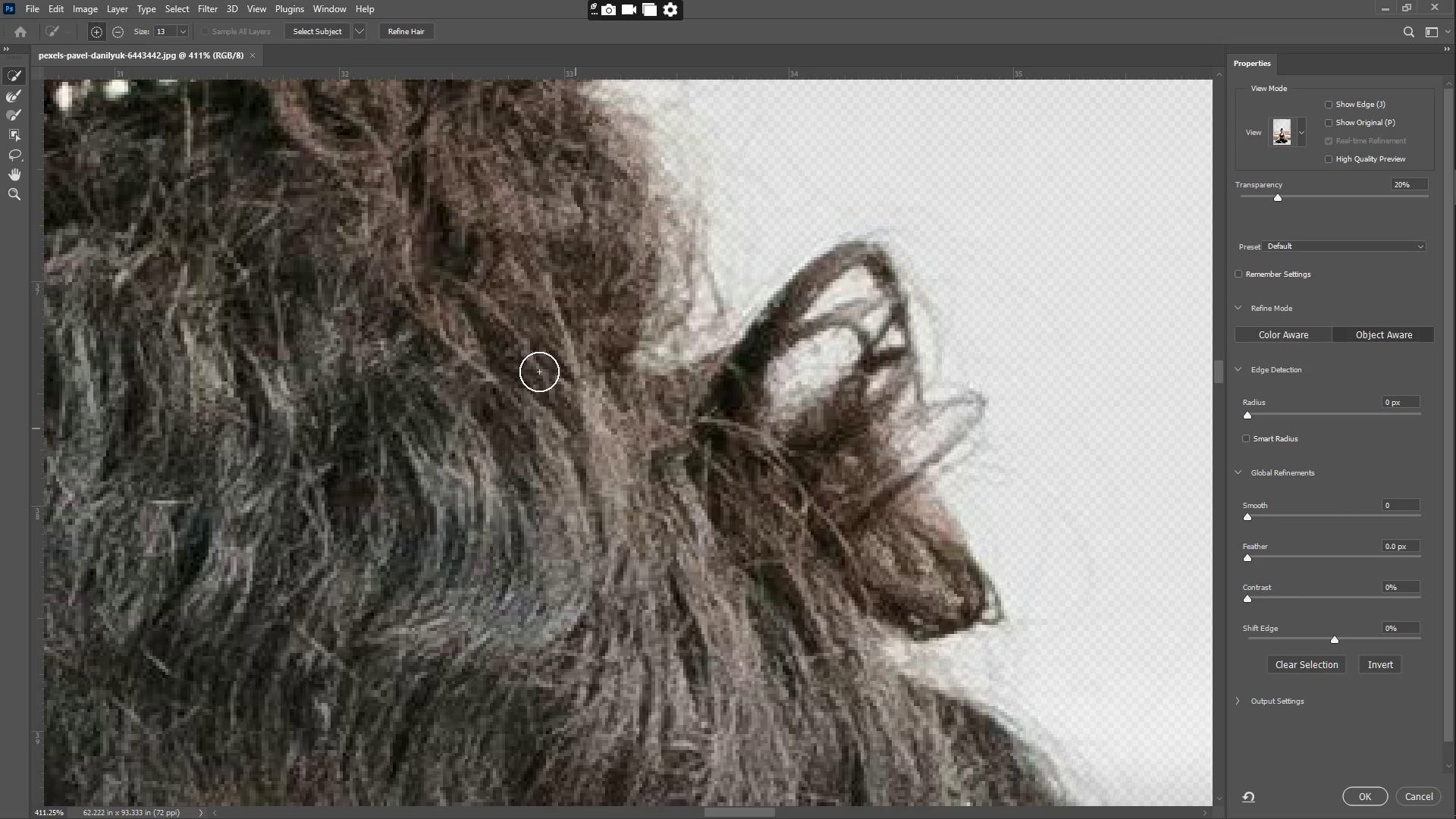 
hold_key(key=Space, duration=0.55)
 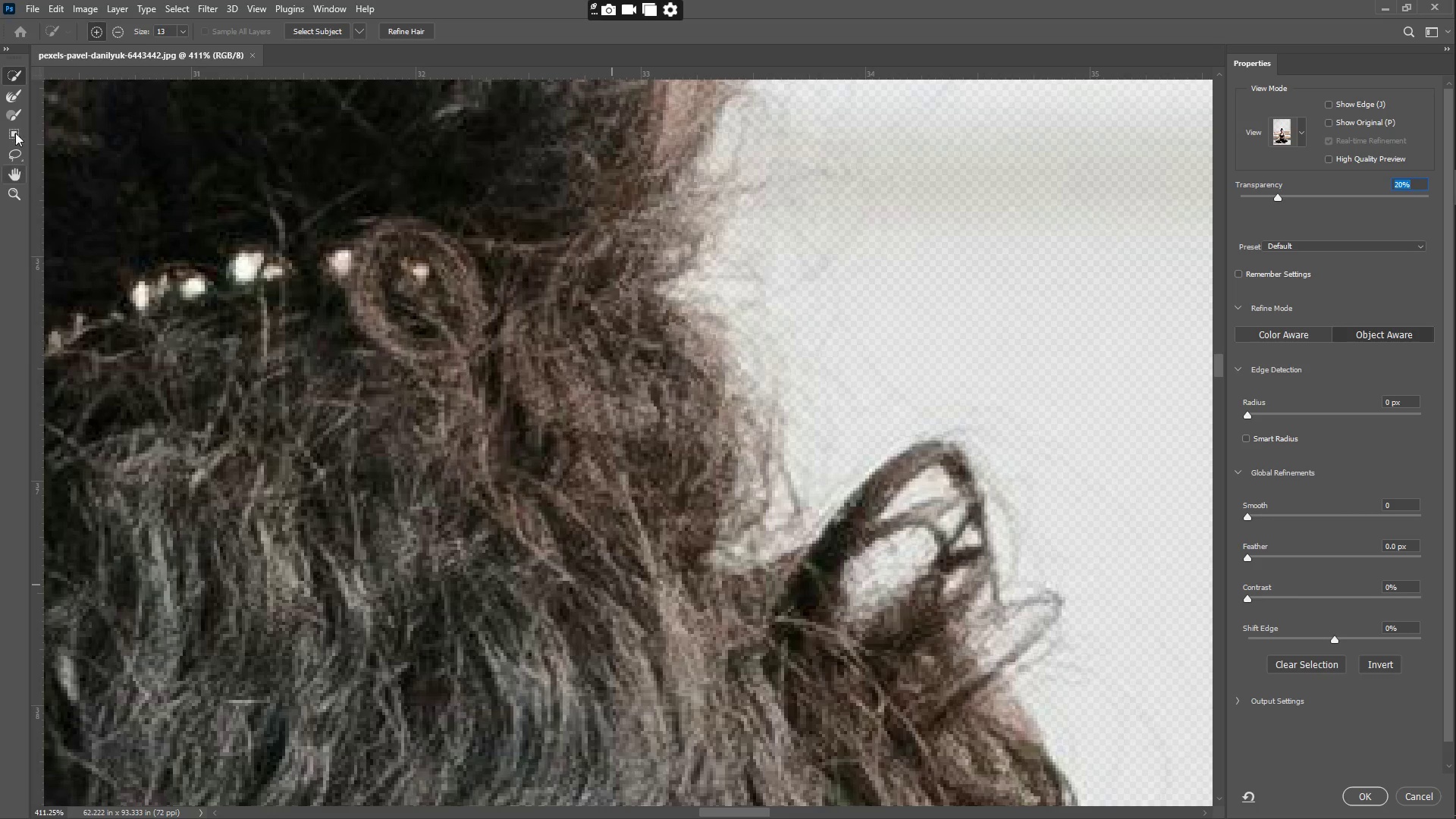 
left_click_drag(start_coordinate=[535, 385], to_coordinate=[612, 585])
 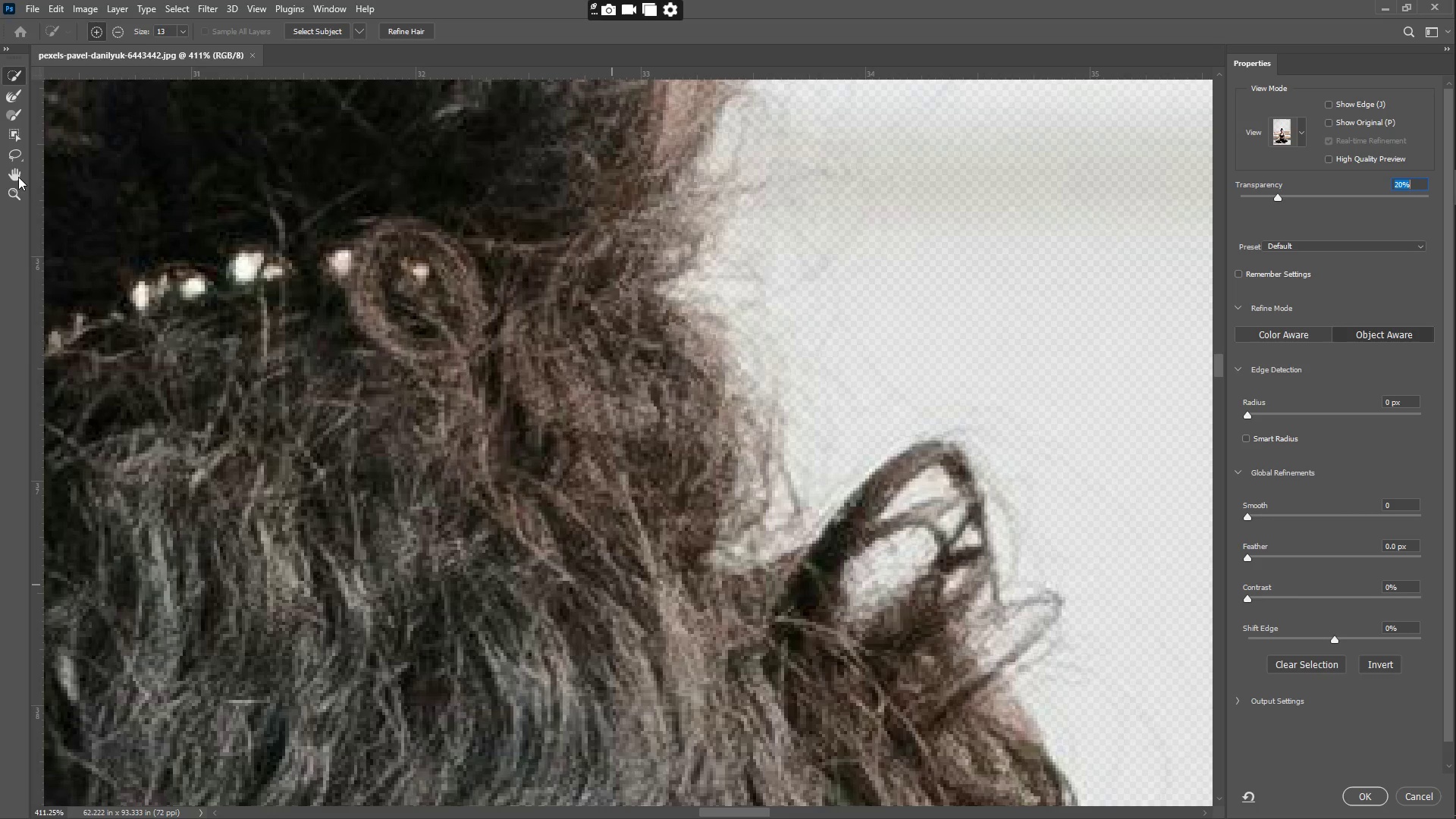 
mouse_move([9, 103])
 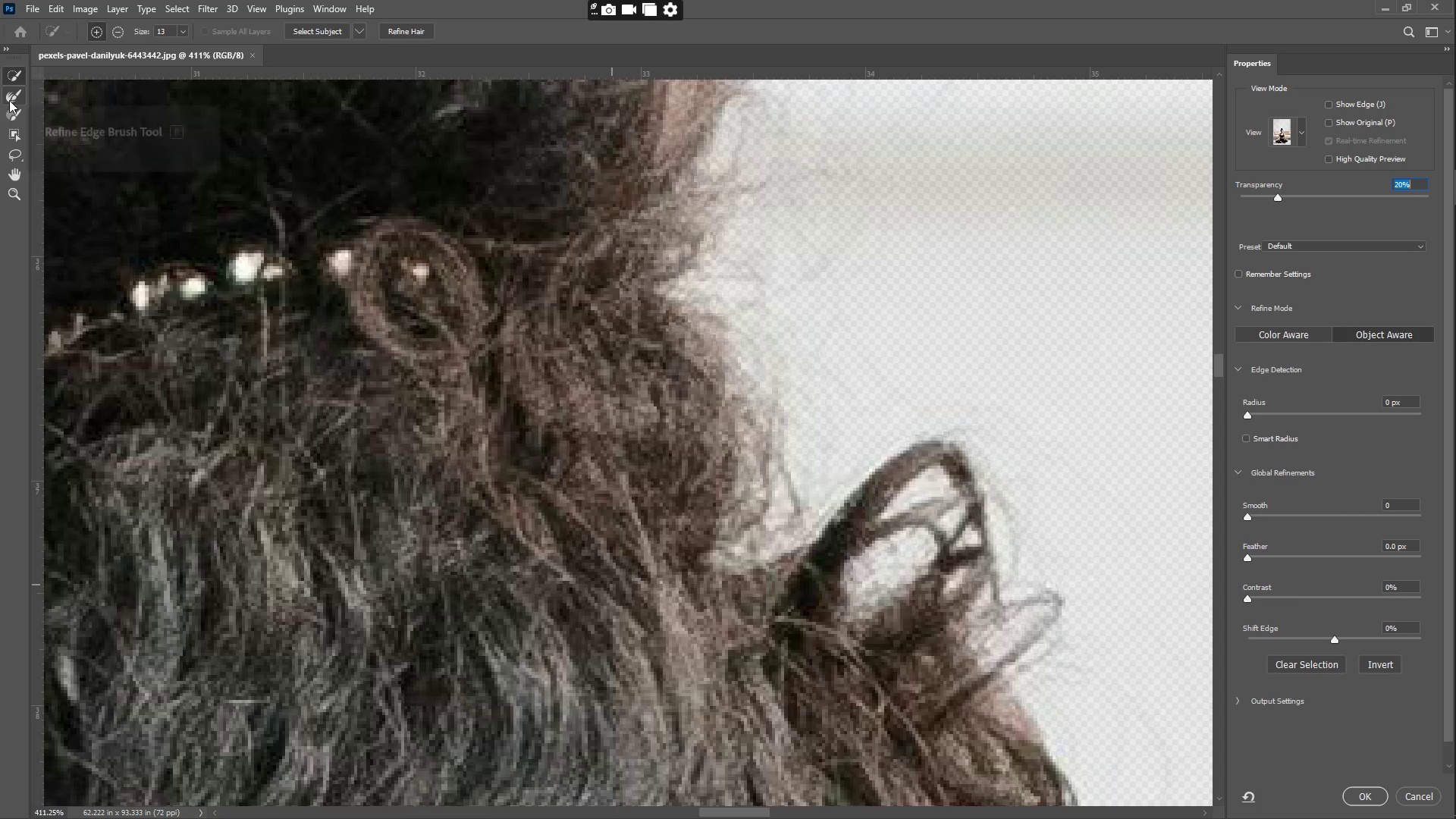 
left_click([9, 99])
 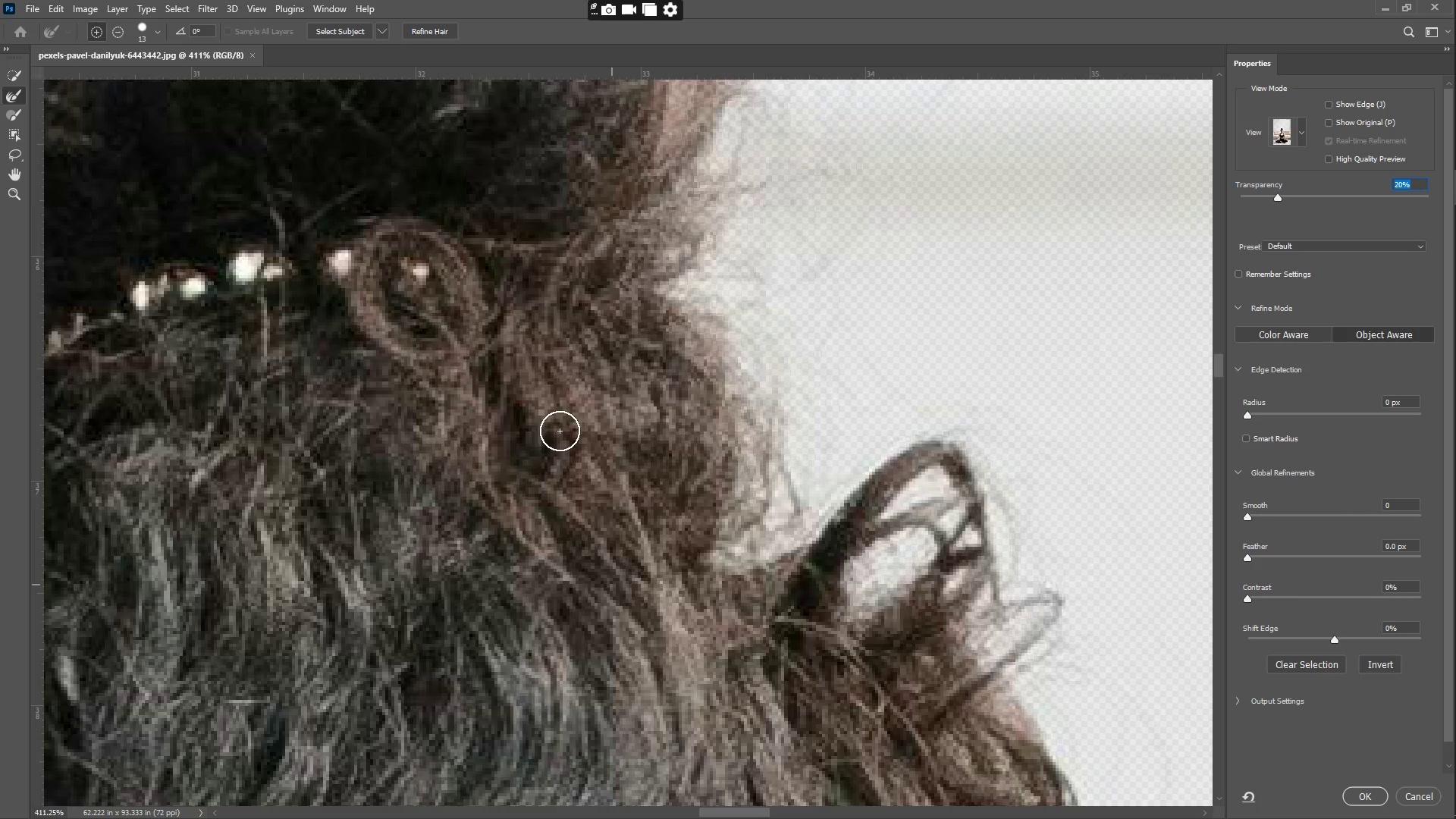 
left_click_drag(start_coordinate=[613, 452], to_coordinate=[564, 378])
 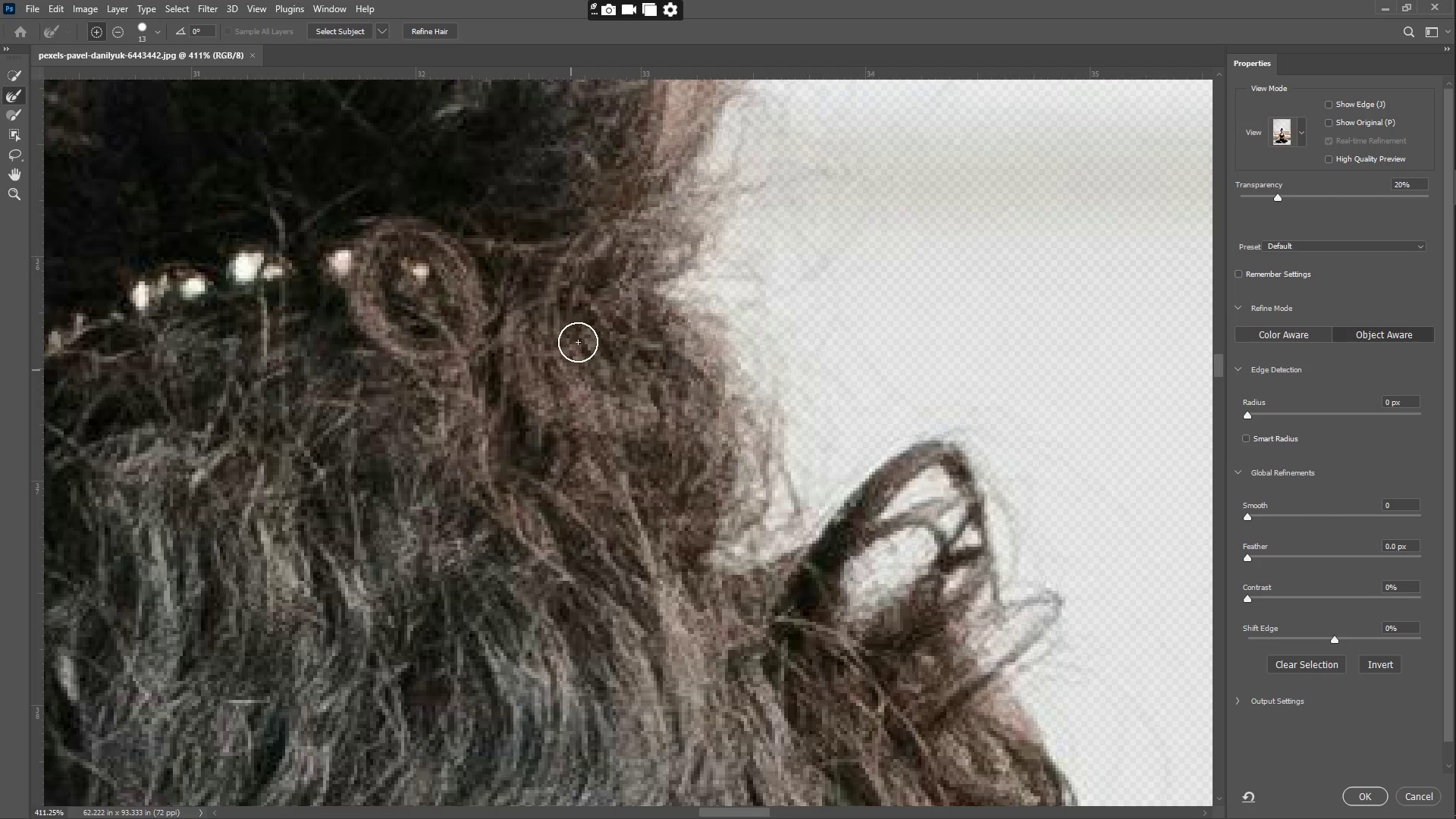 
hold_key(key=Space, duration=1.5)
 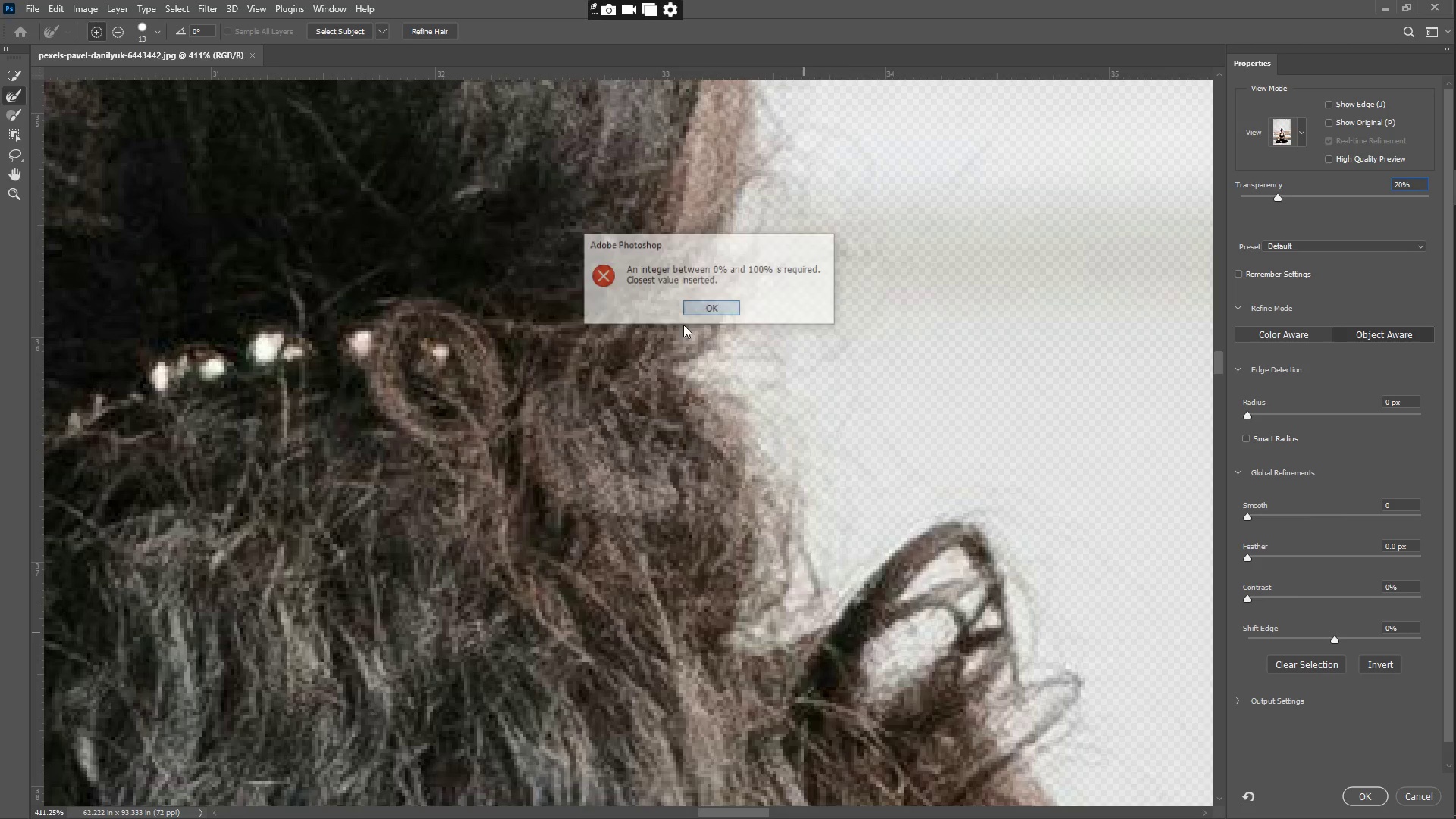 
left_click_drag(start_coordinate=[571, 275], to_coordinate=[626, 450])
 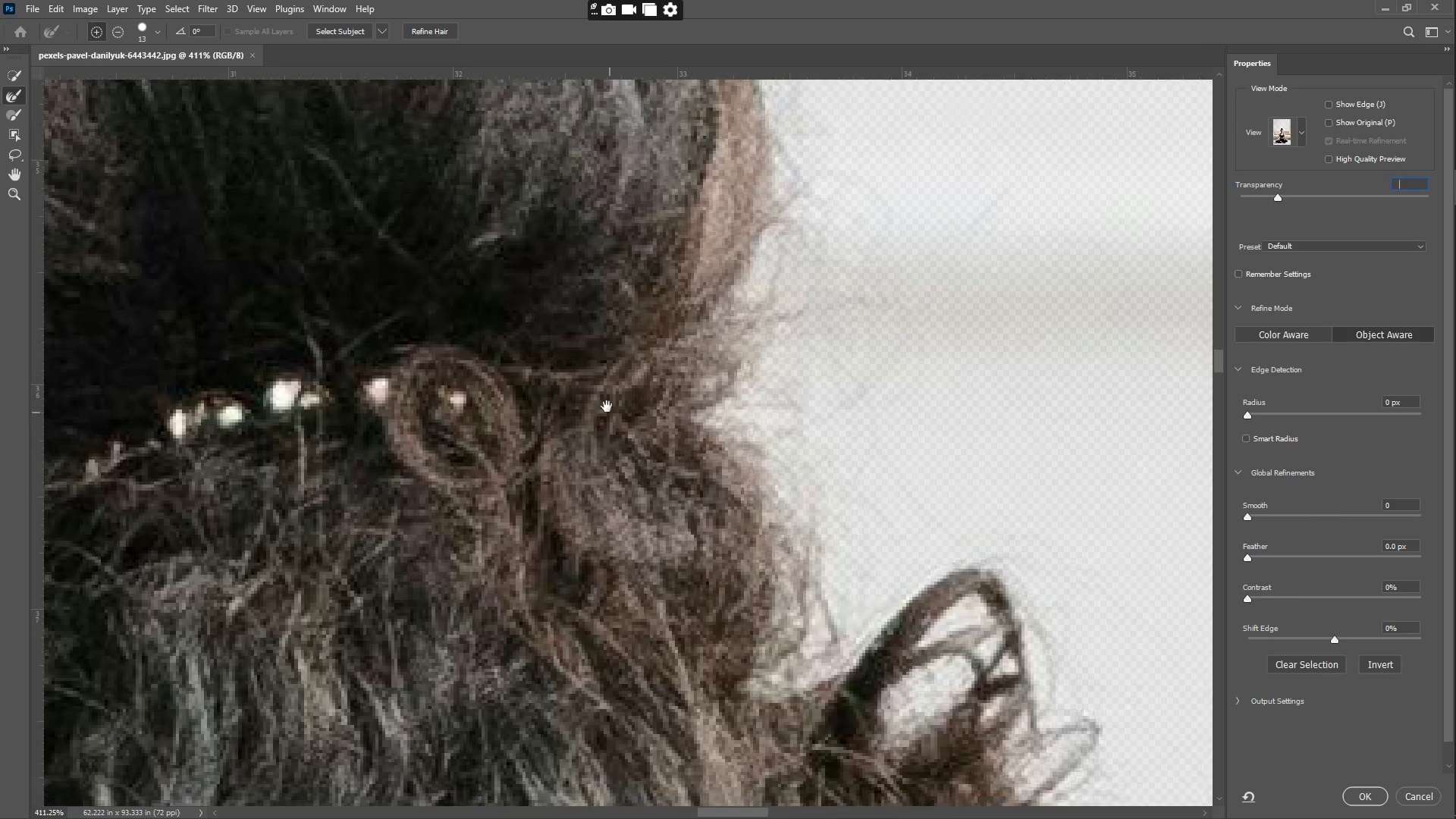 
left_click_drag(start_coordinate=[558, 375], to_coordinate=[805, 635])
 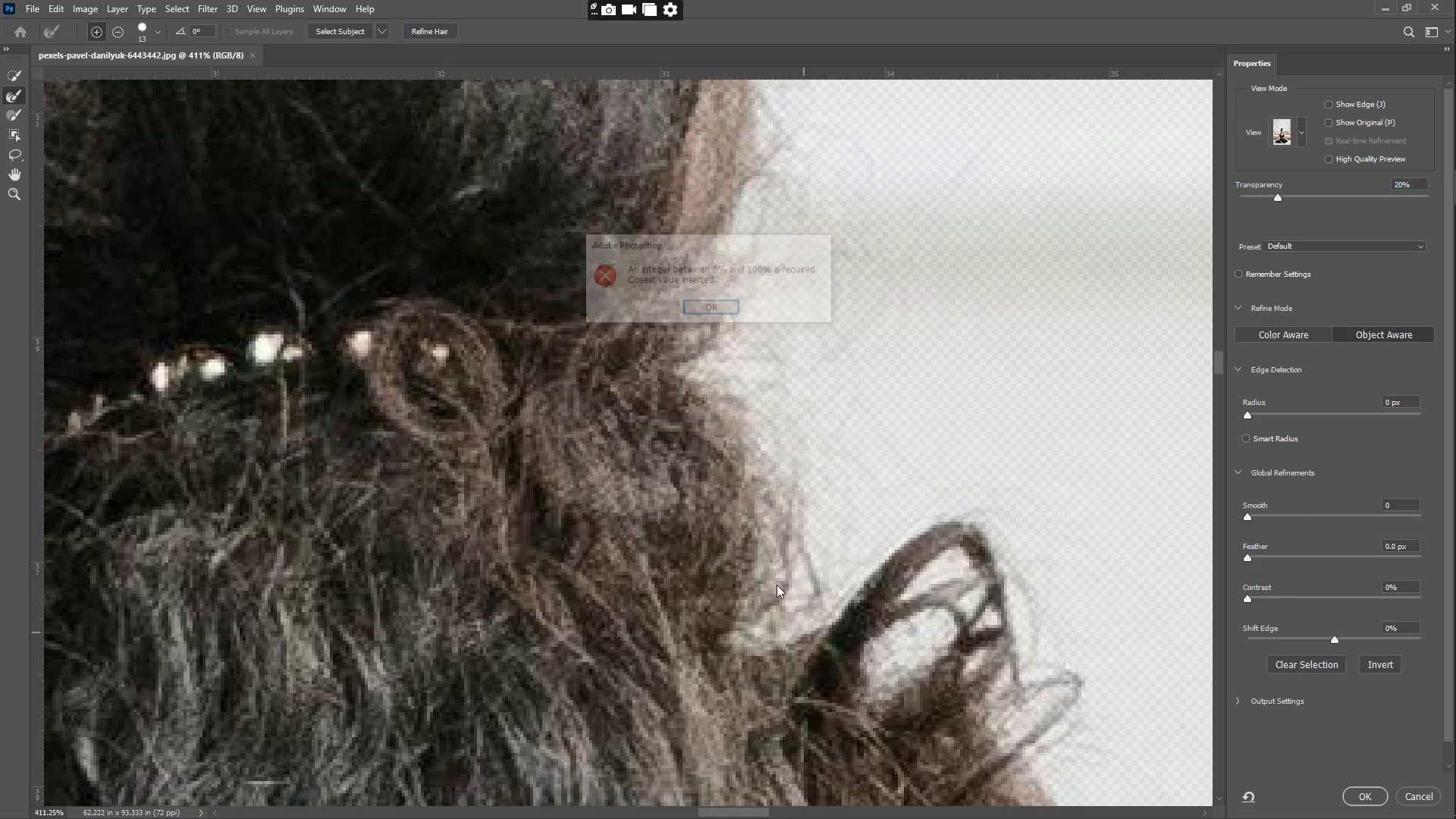 
hold_key(key=Space, duration=0.42)
 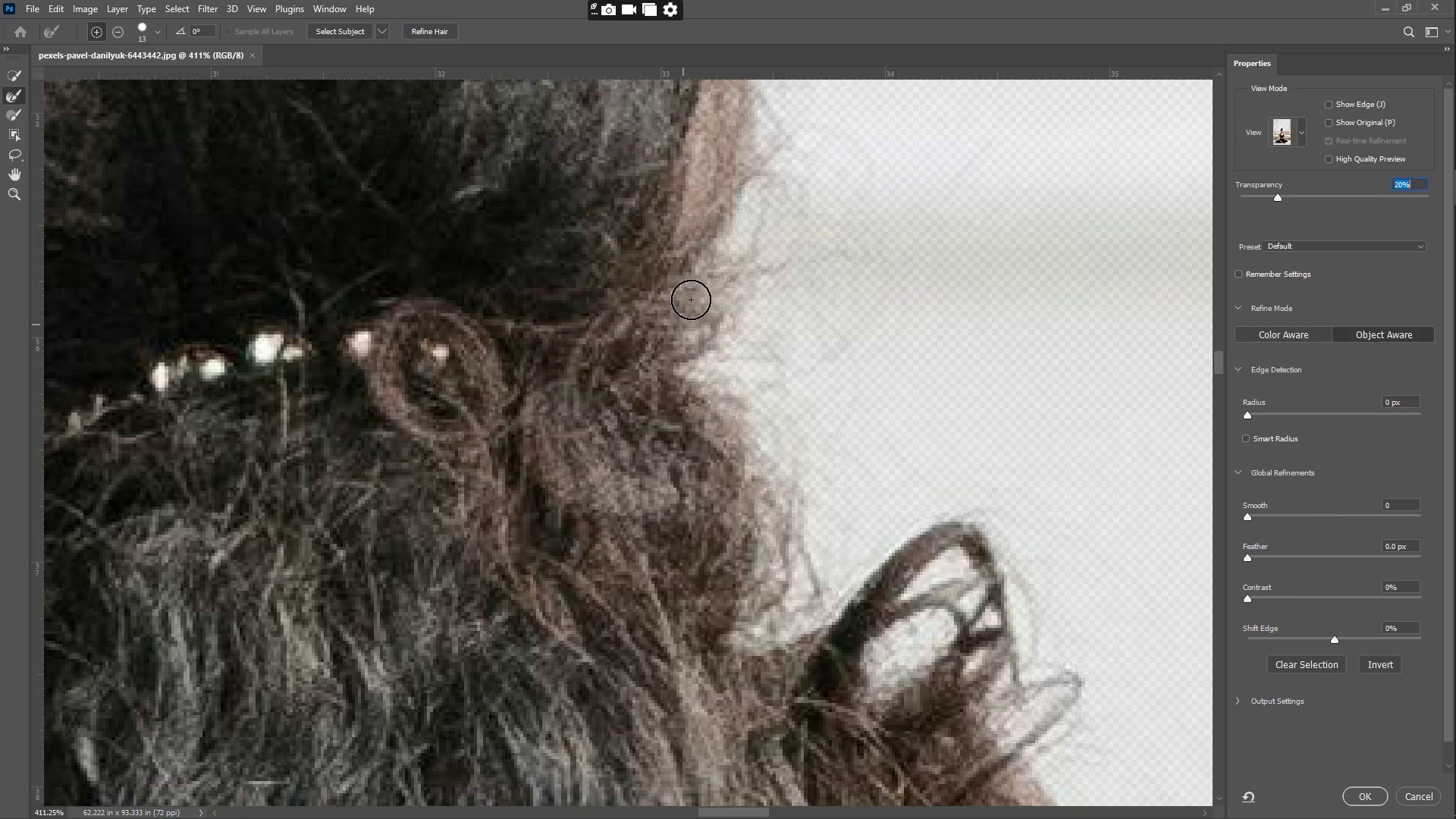 
hold_key(key=Space, duration=1.5)
 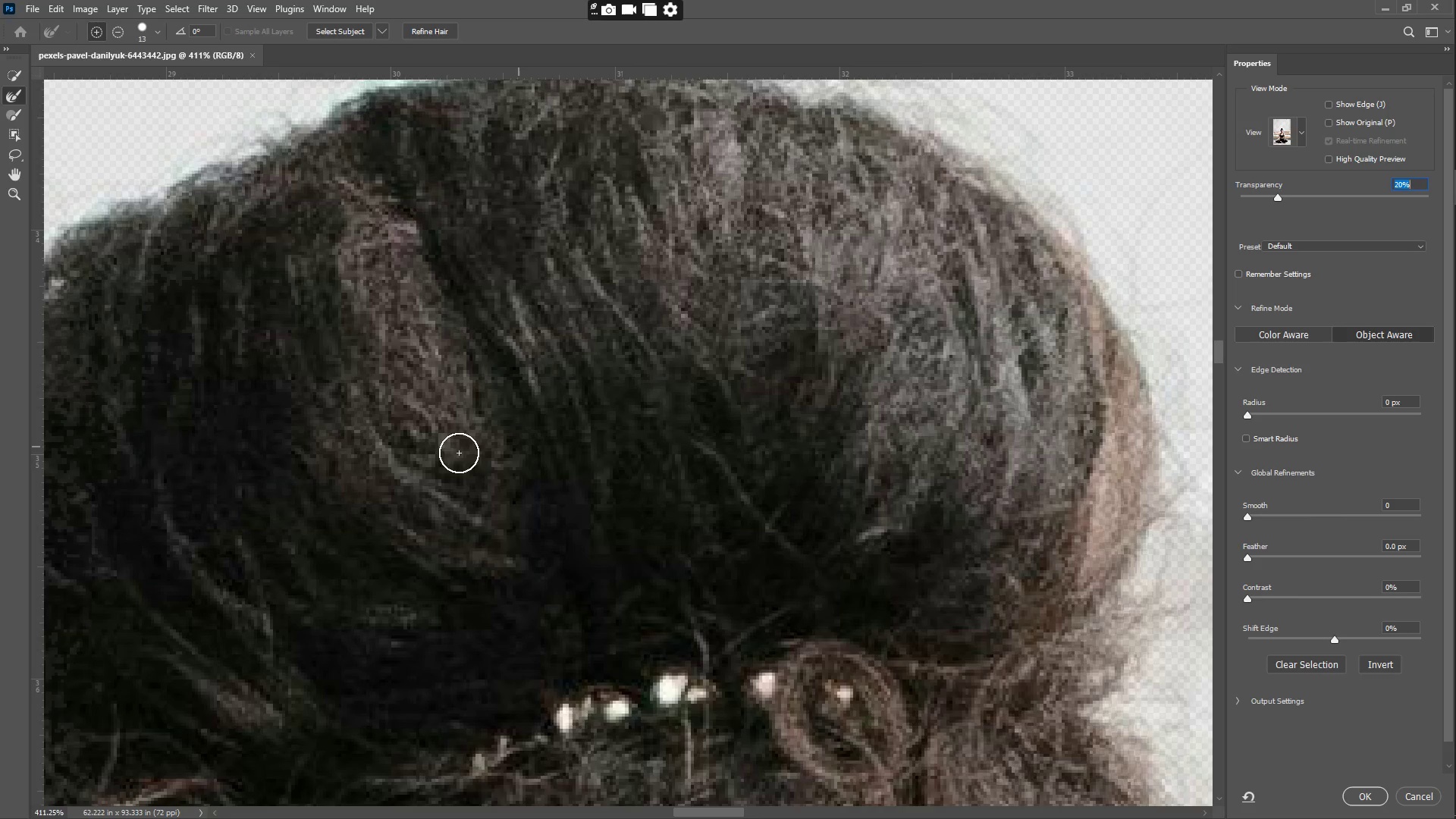 
left_click_drag(start_coordinate=[440, 278], to_coordinate=[844, 620])
 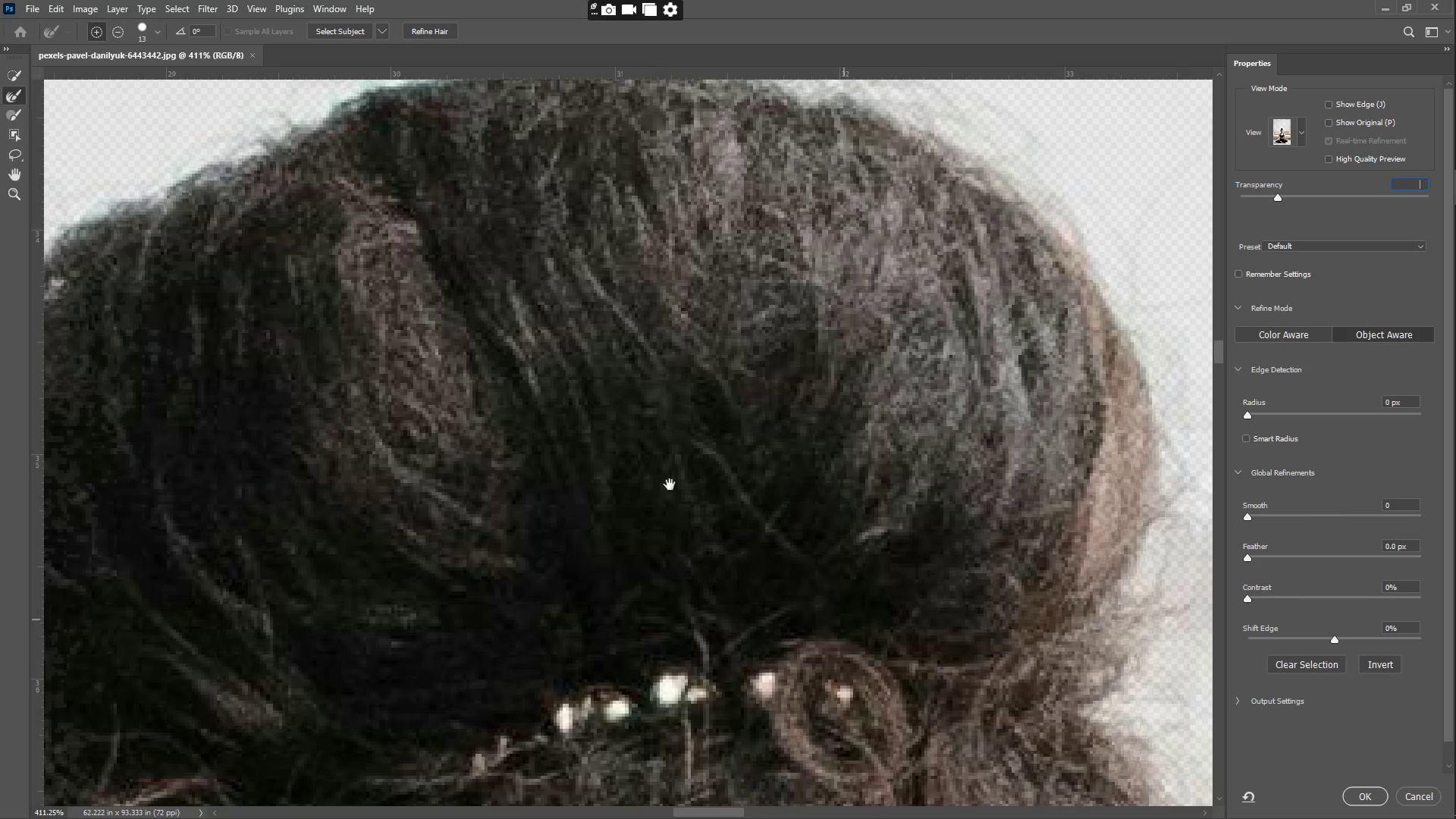 
left_click_drag(start_coordinate=[535, 438], to_coordinate=[699, 553])
 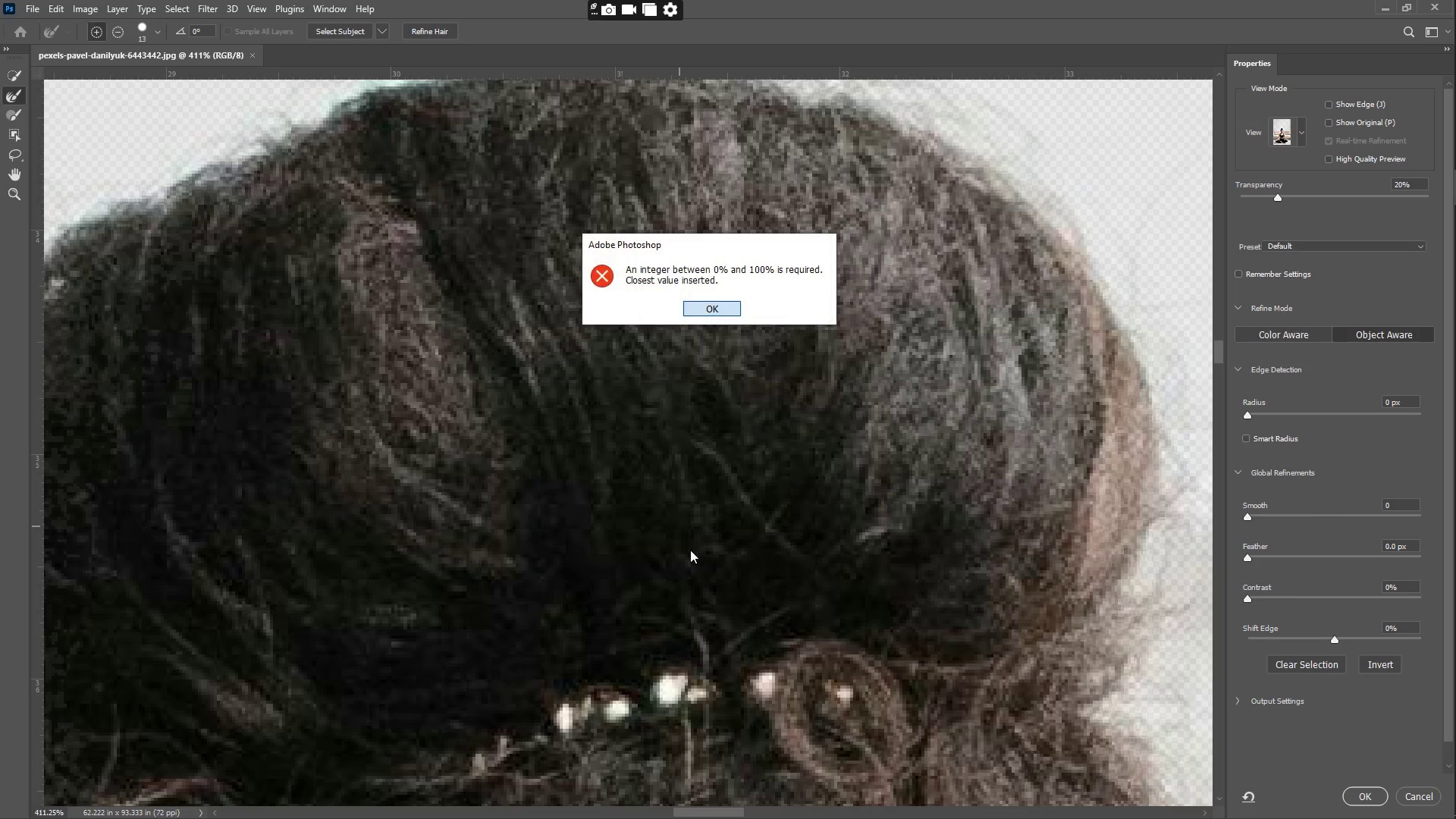 
key(Space)
 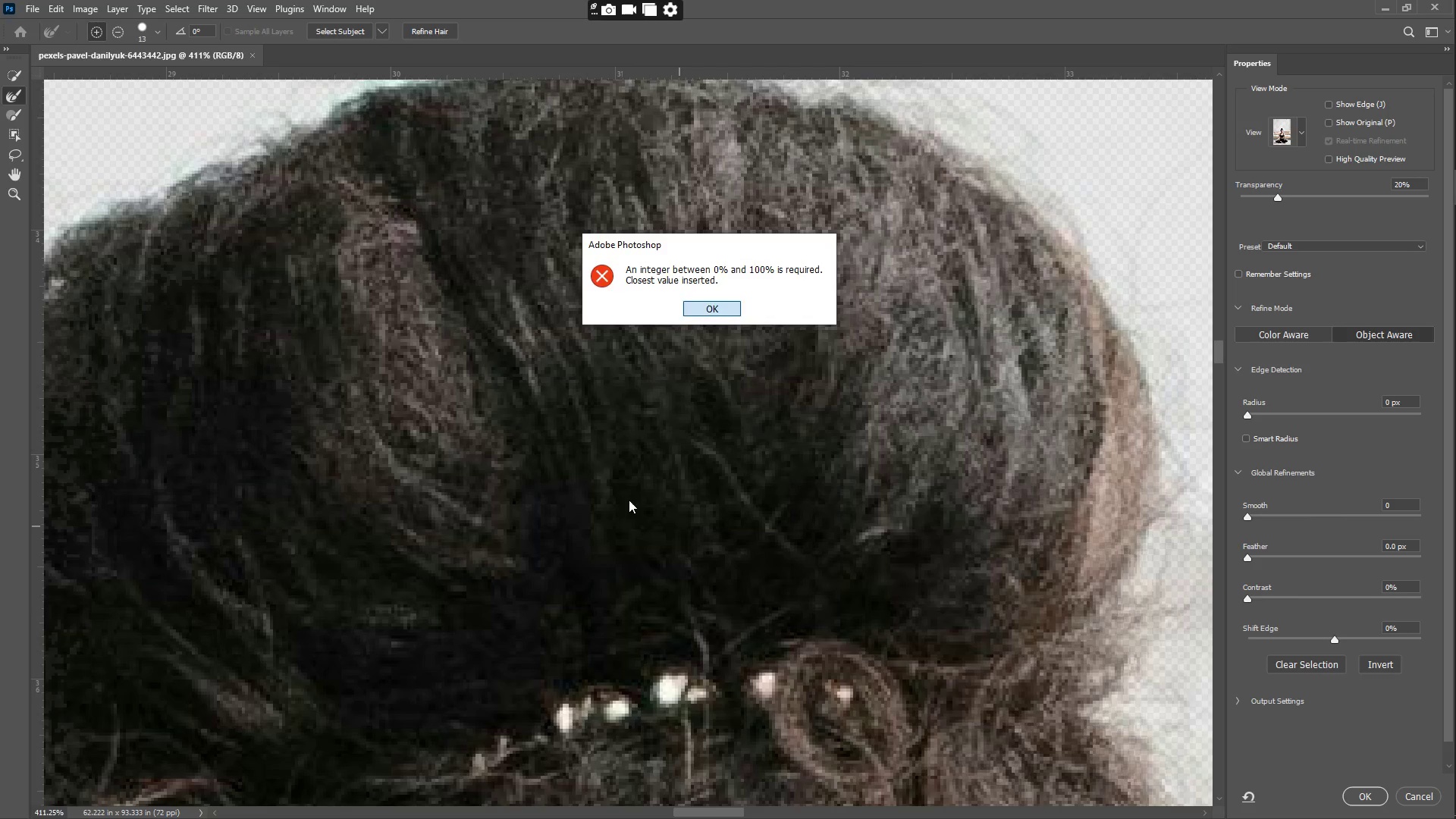 
key(Space)
 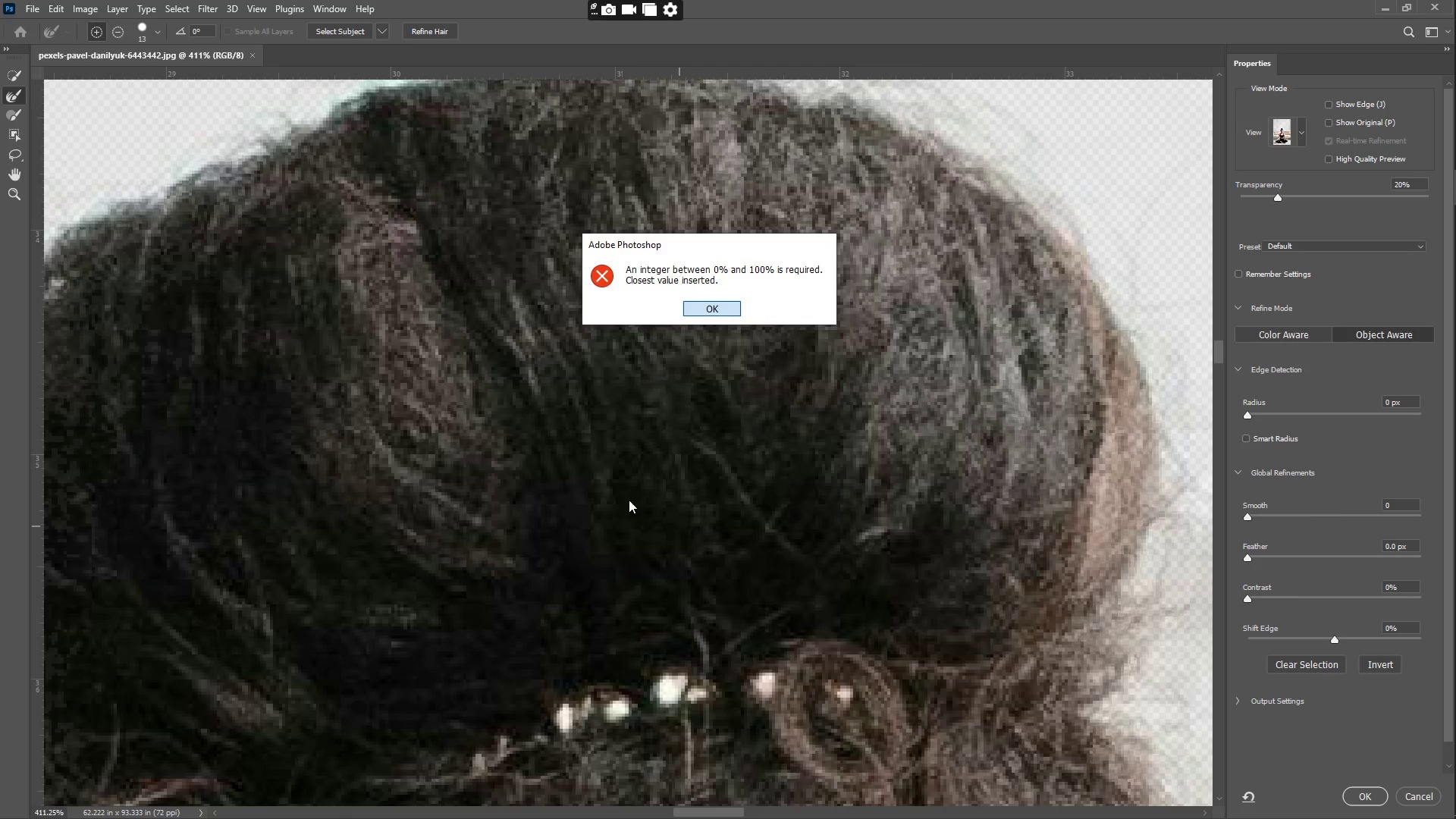 
key(Space)
 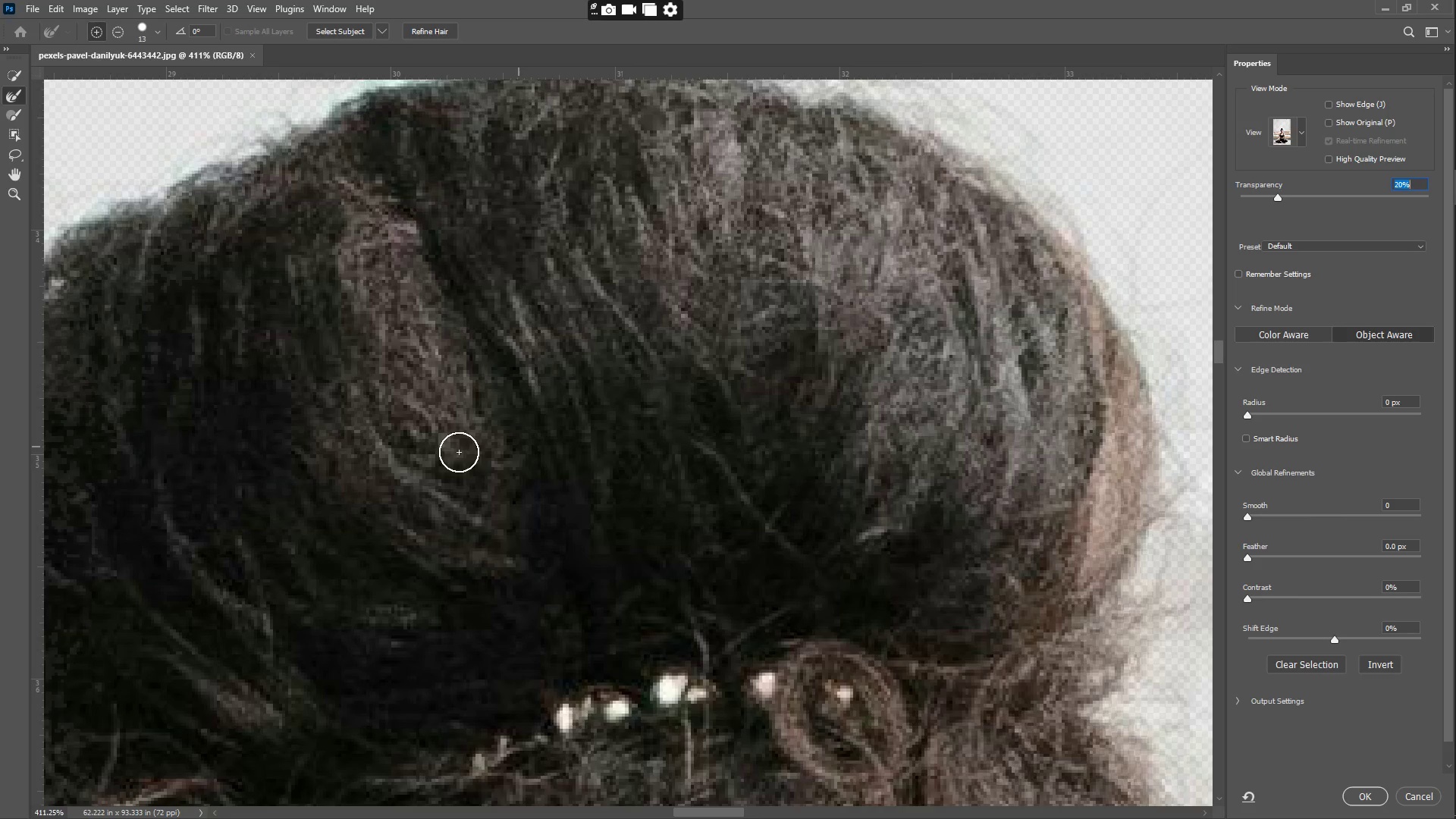 
hold_key(key=Space, duration=0.91)
 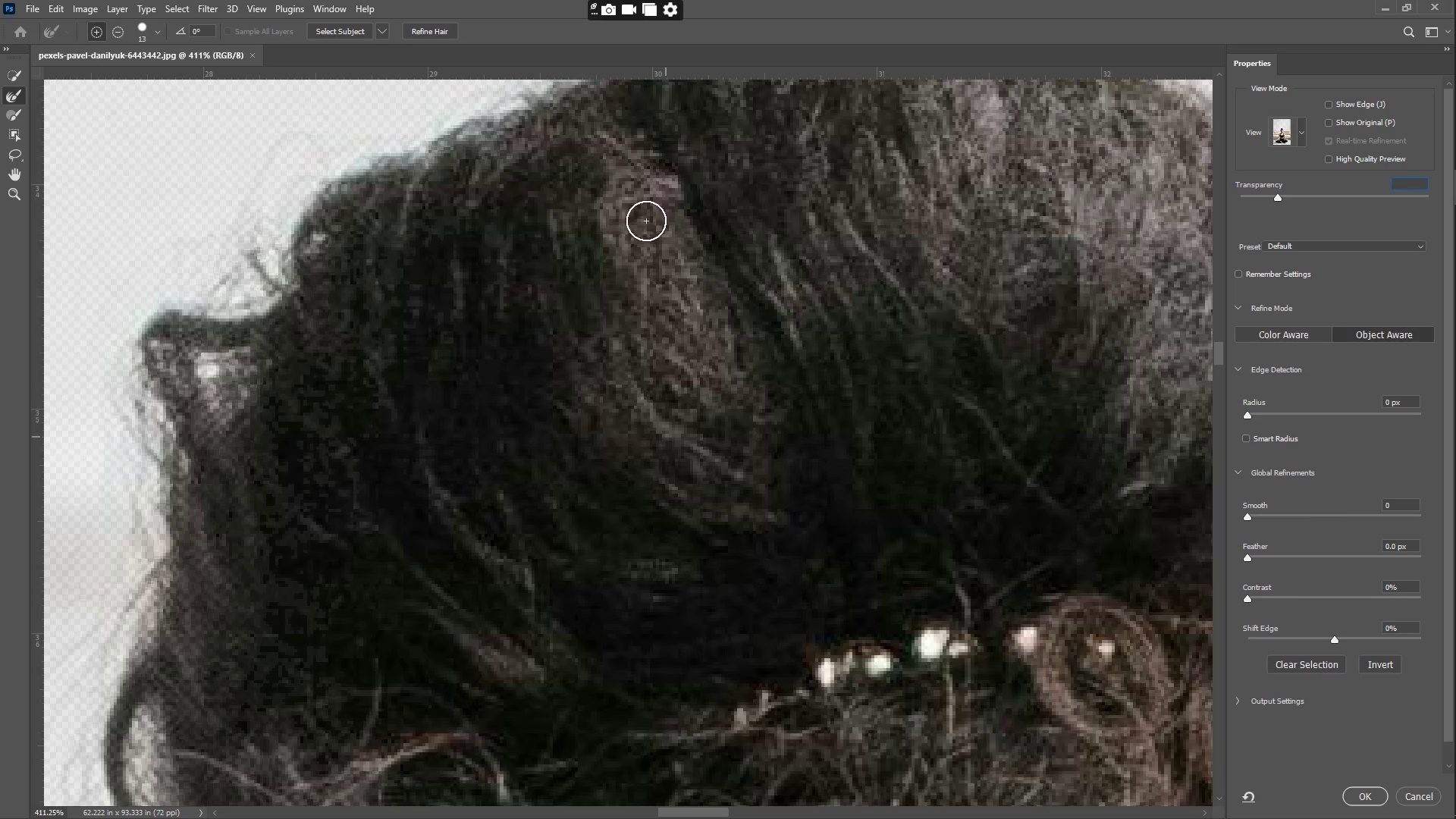 
left_click_drag(start_coordinate=[404, 482], to_coordinate=[666, 437])
 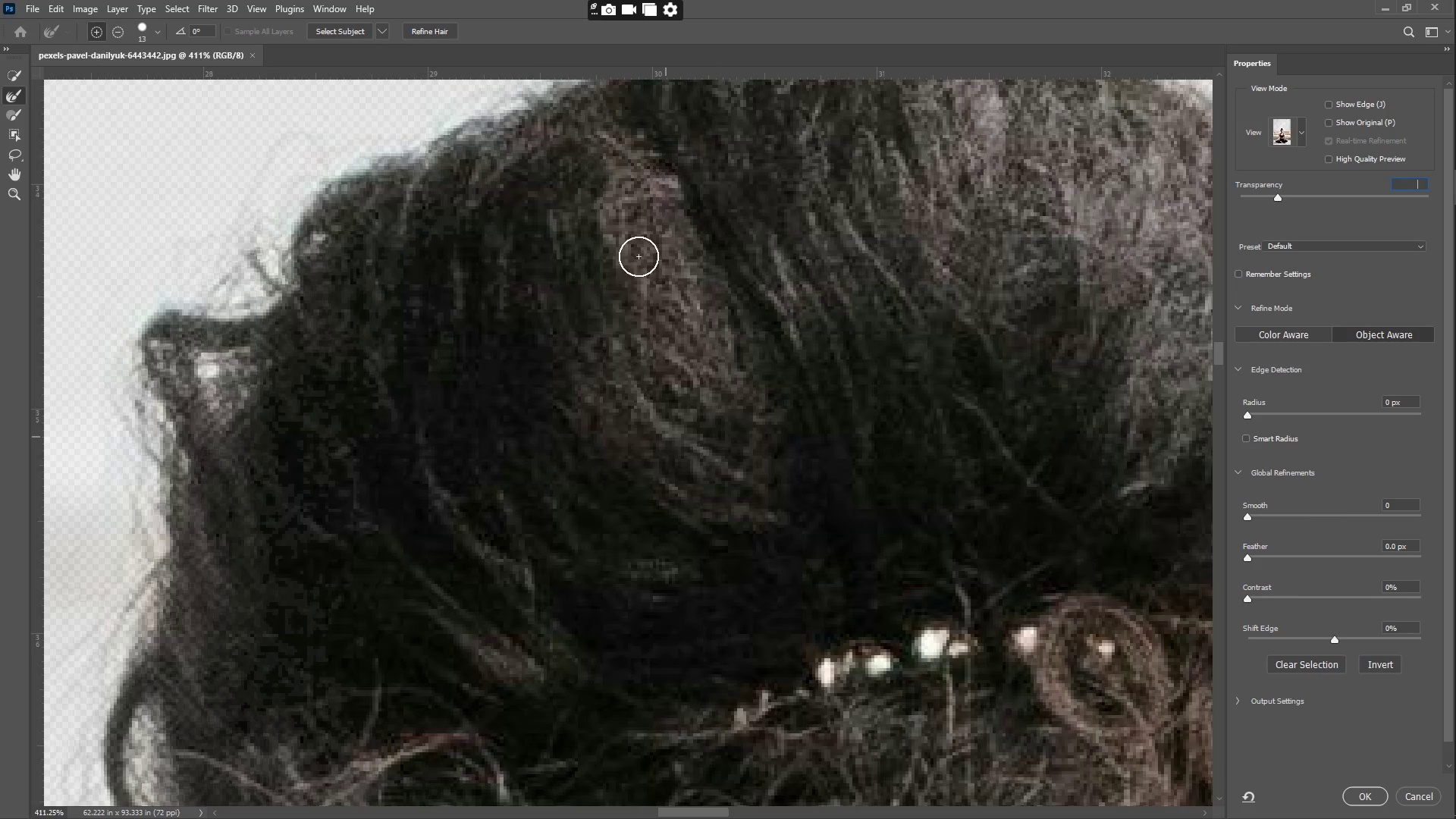 
left_click_drag(start_coordinate=[646, 221], to_coordinate=[660, 218])
 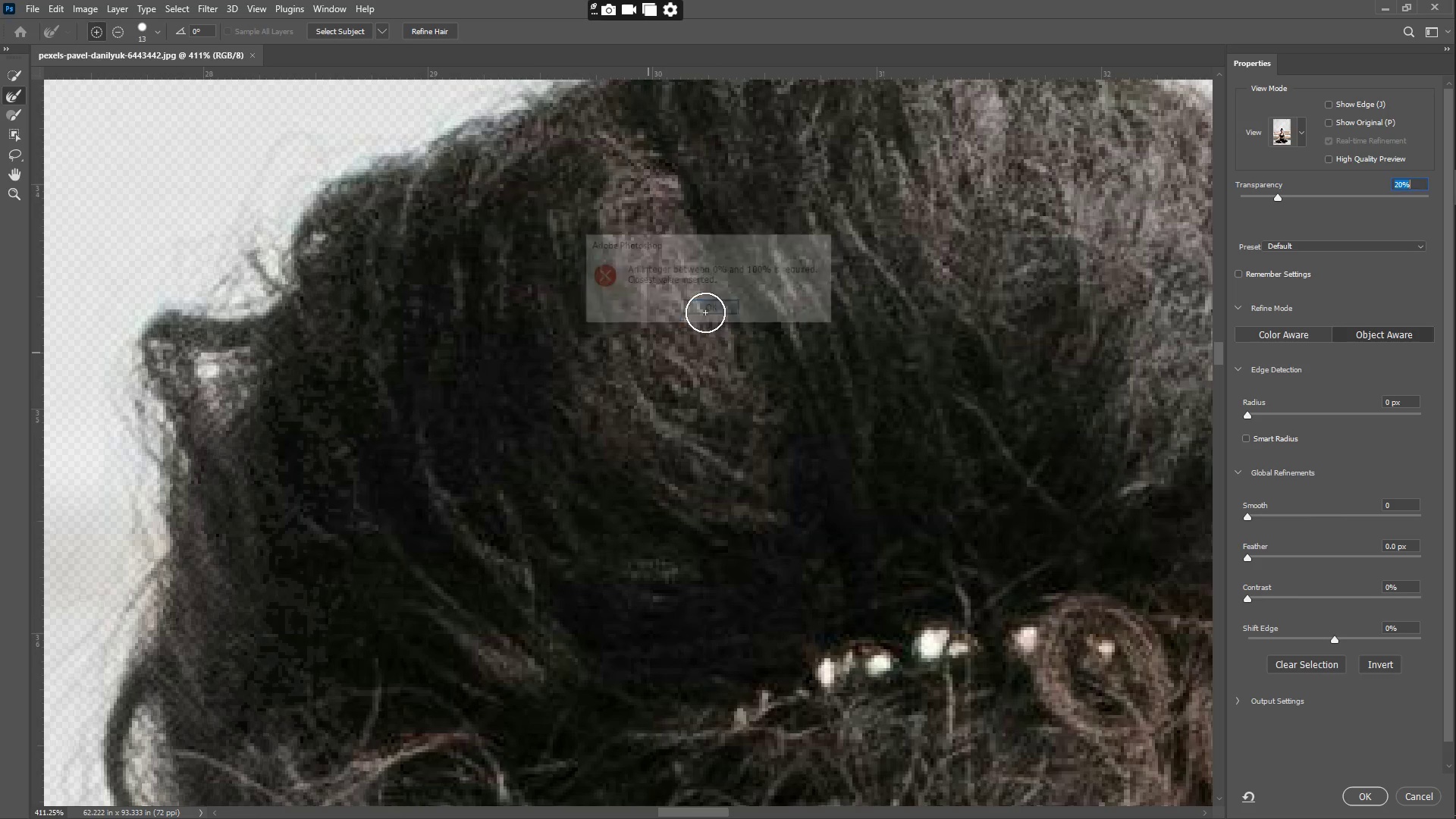 
hold_key(key=Space, duration=1.5)
 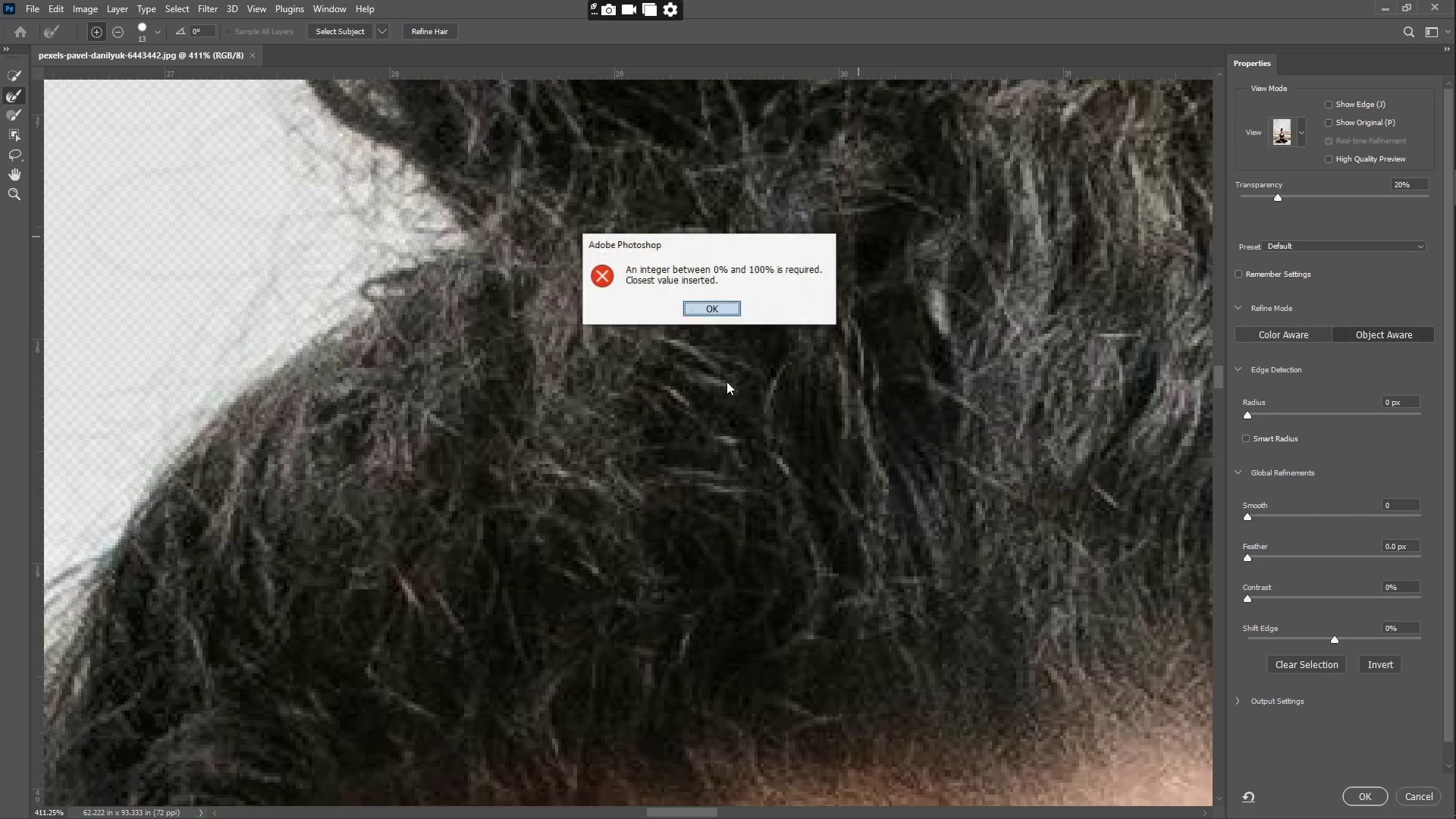 
left_click_drag(start_coordinate=[530, 720], to_coordinate=[695, 175])
 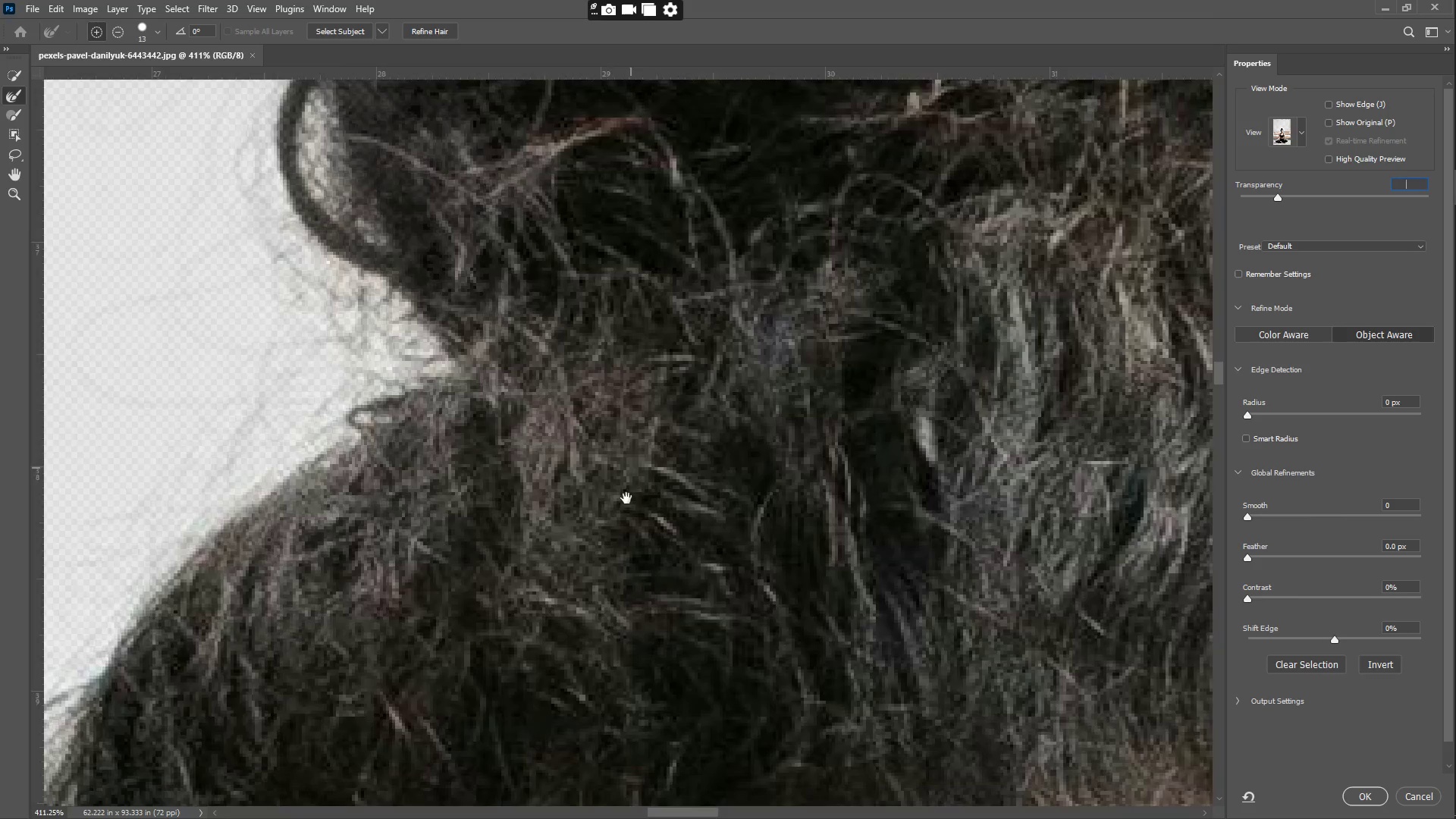 
left_click_drag(start_coordinate=[596, 574], to_coordinate=[806, 146])
 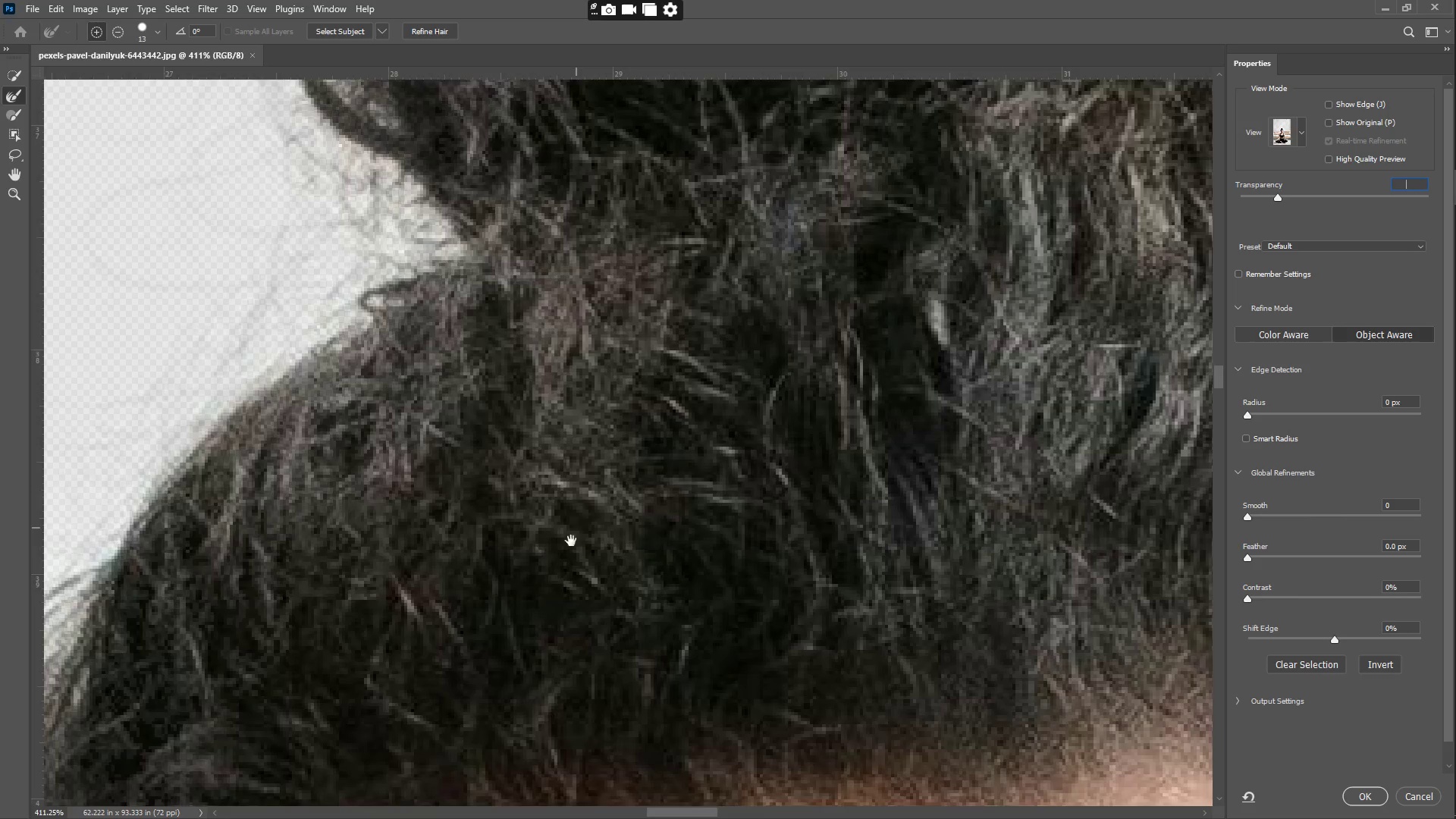 
hold_key(key=Space, duration=0.59)
 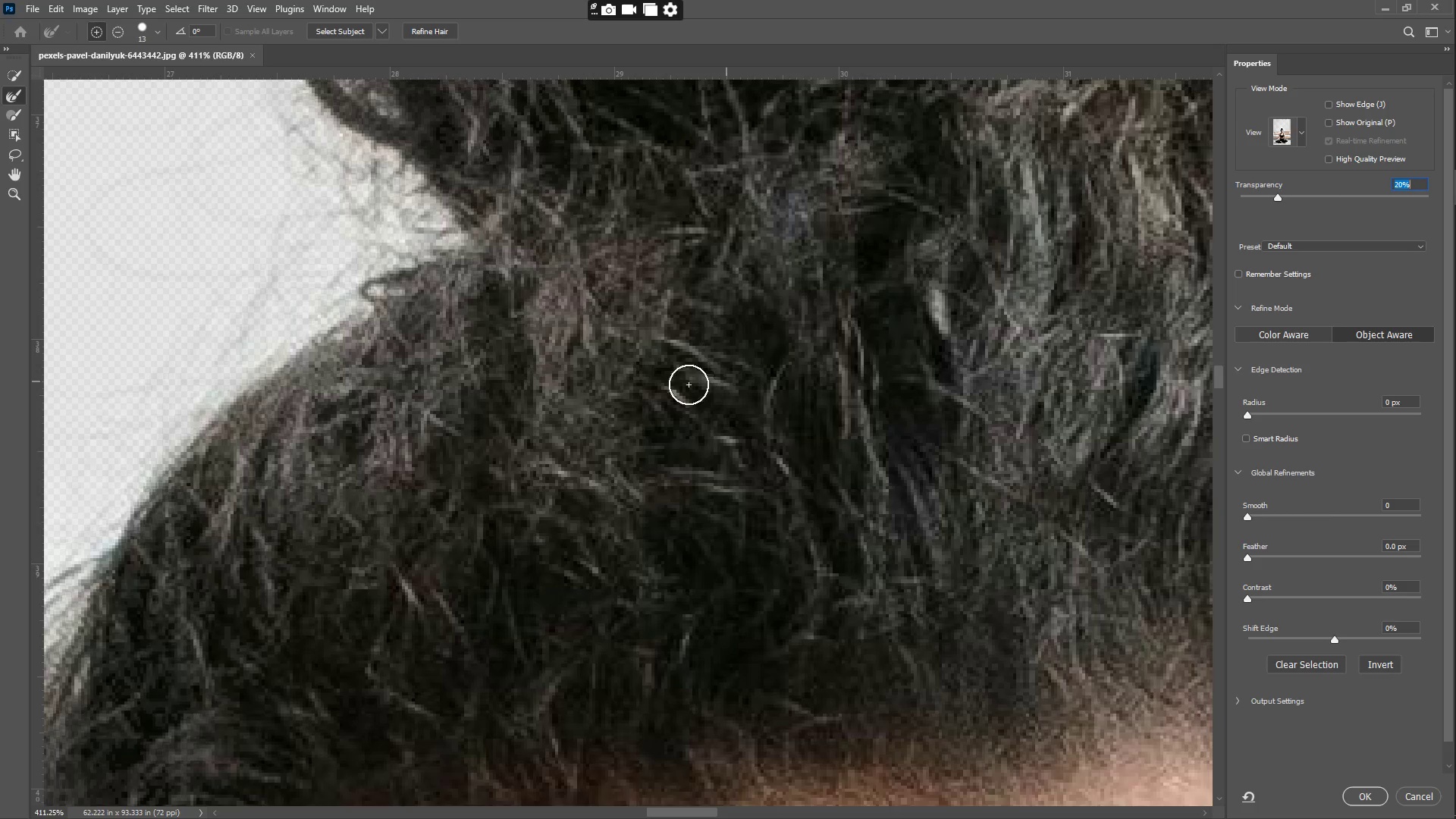 
left_click_drag(start_coordinate=[549, 590], to_coordinate=[851, 238])
 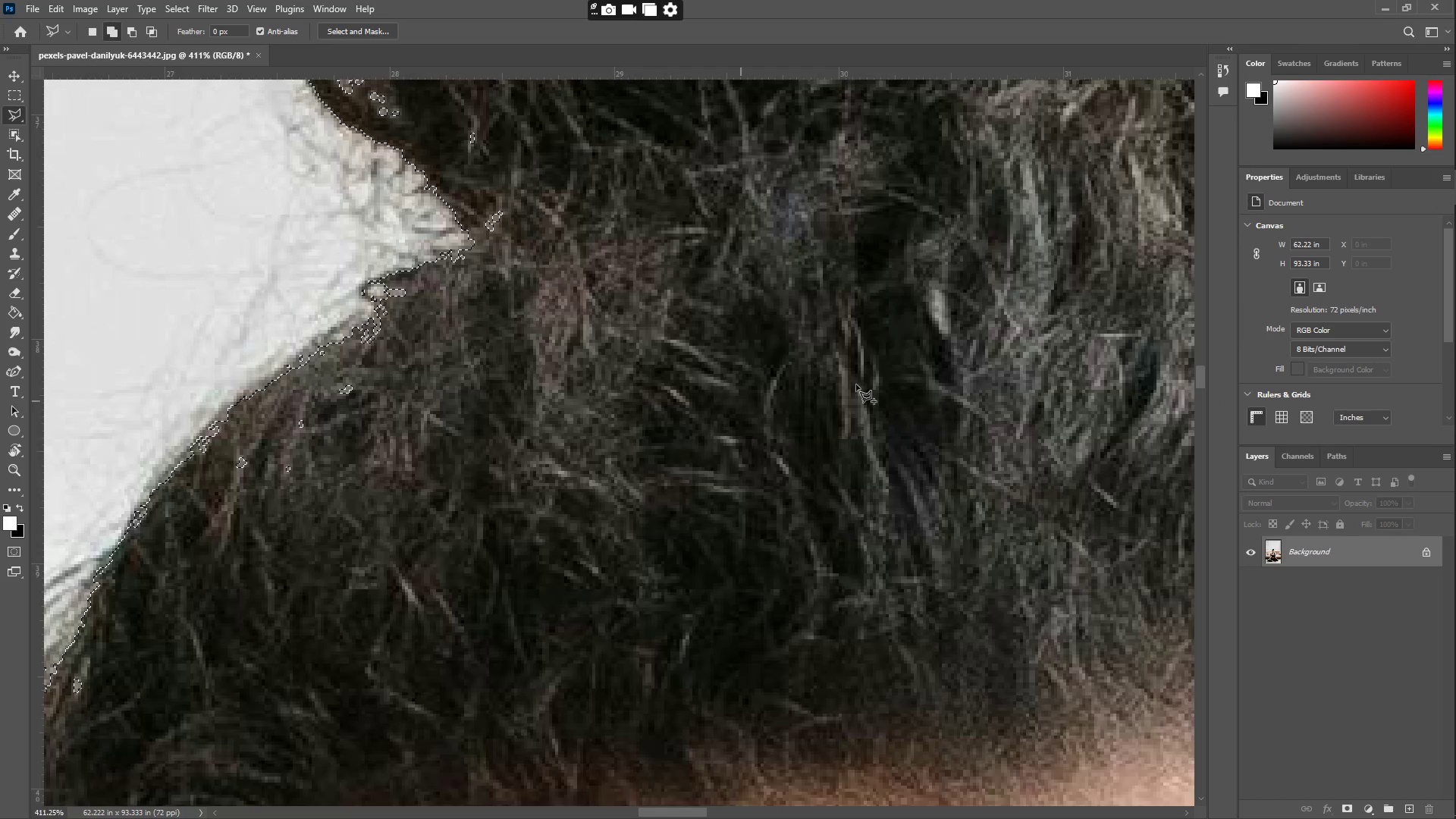 
type(zz)
 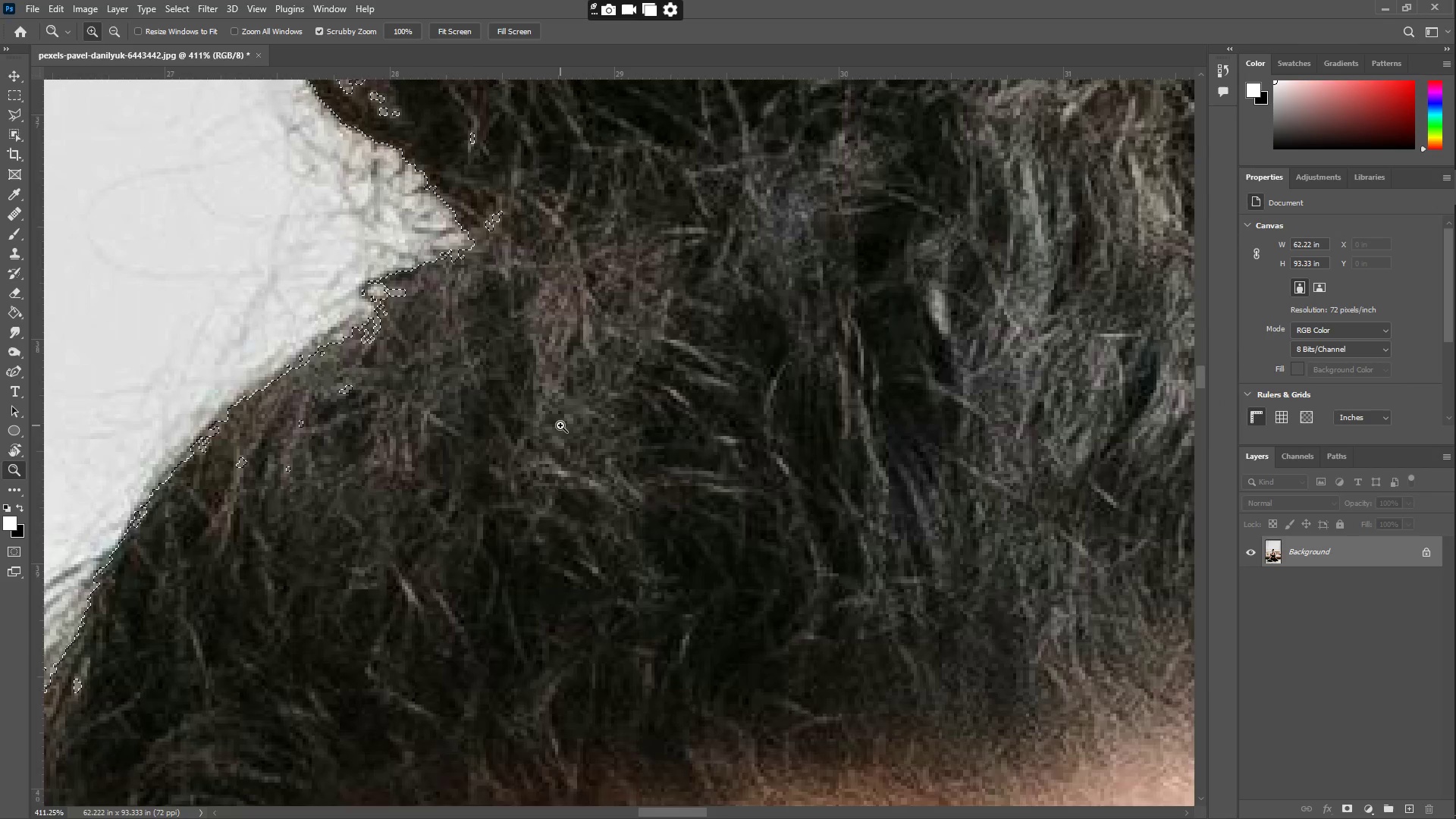 
left_click_drag(start_coordinate=[551, 425], to_coordinate=[431, 422])
 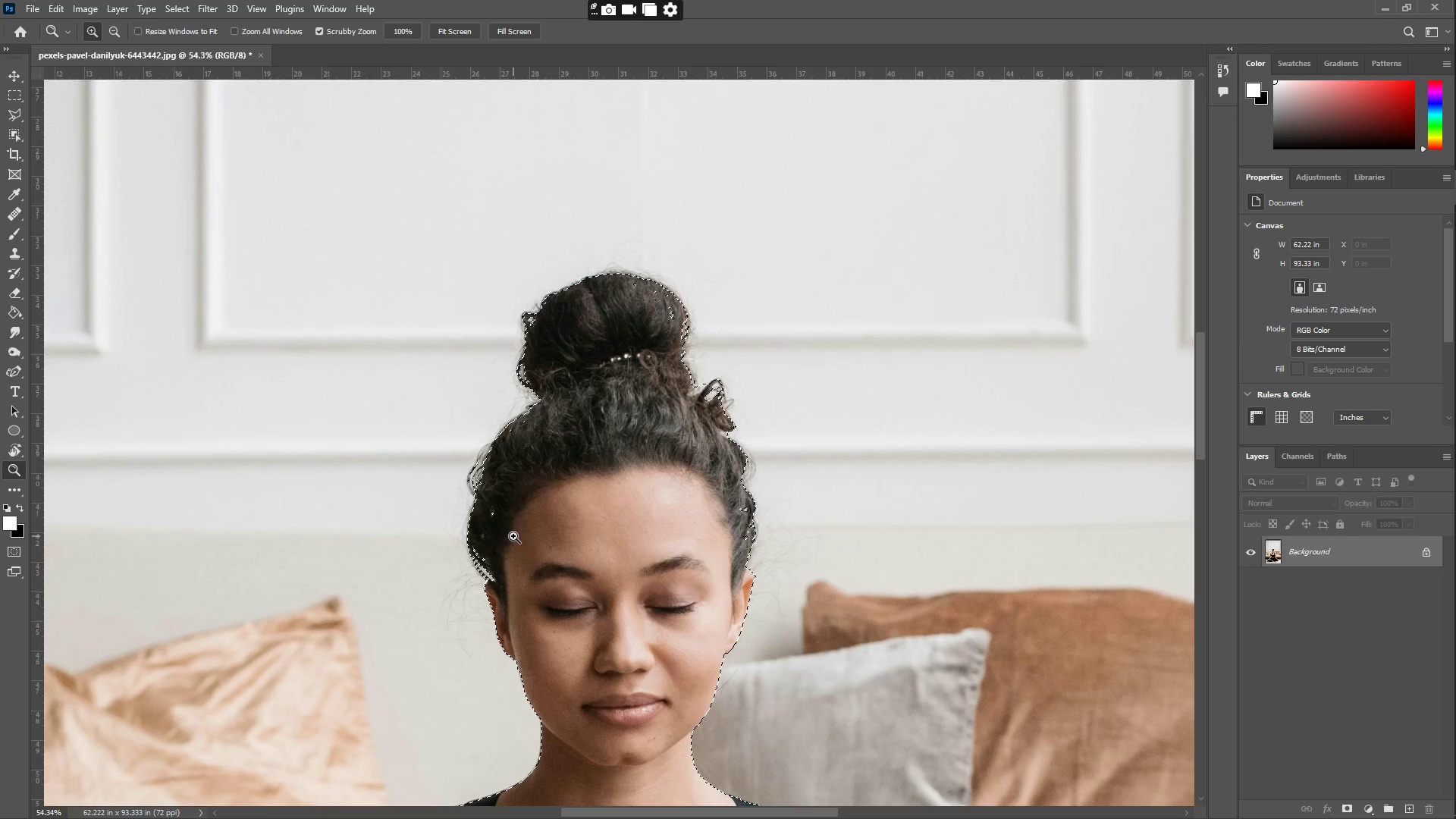 
left_click_drag(start_coordinate=[483, 493], to_coordinate=[598, 441])
 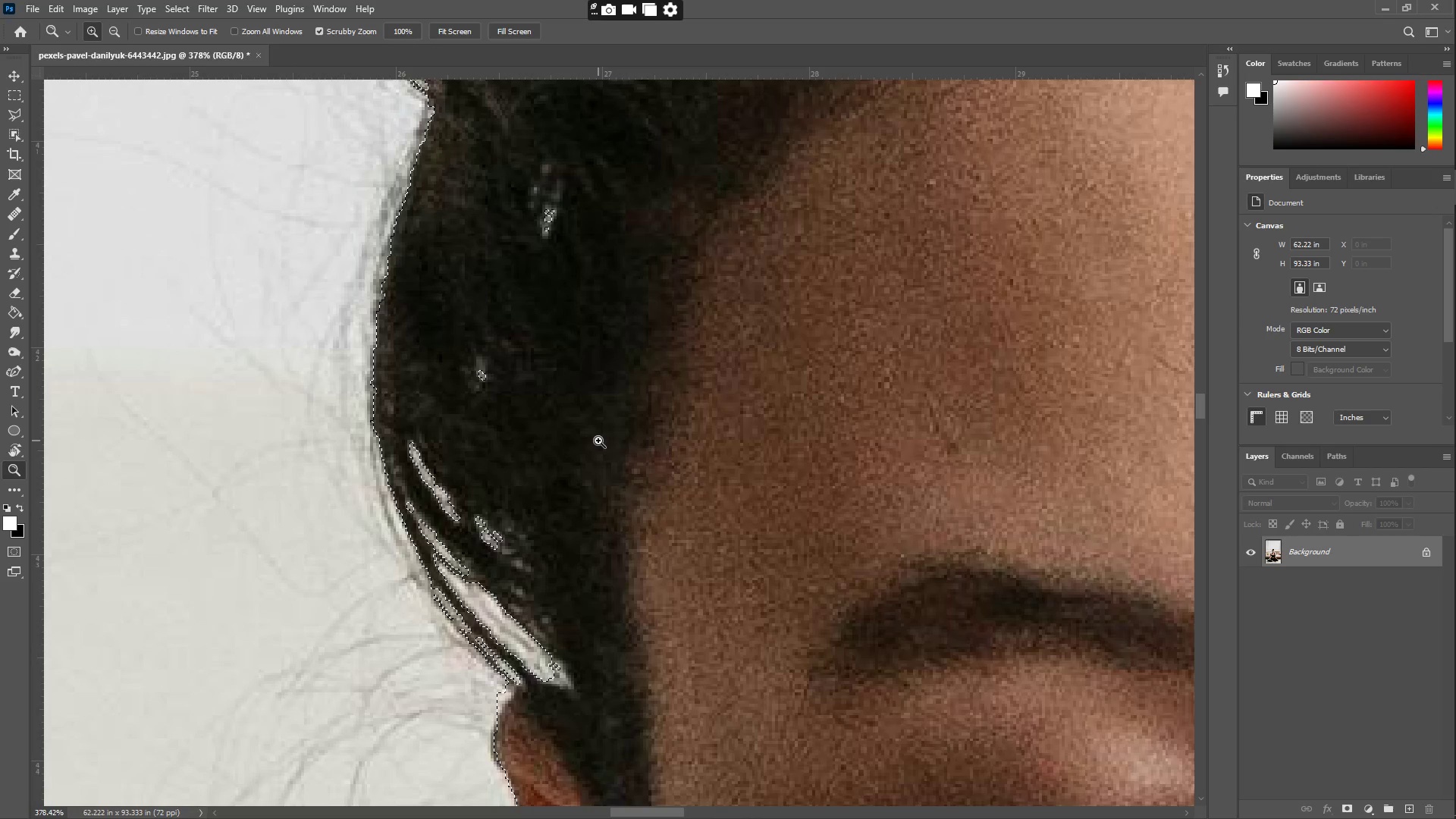 
scroll: coordinate [513, 532], scroll_direction: down, amount: 5.0
 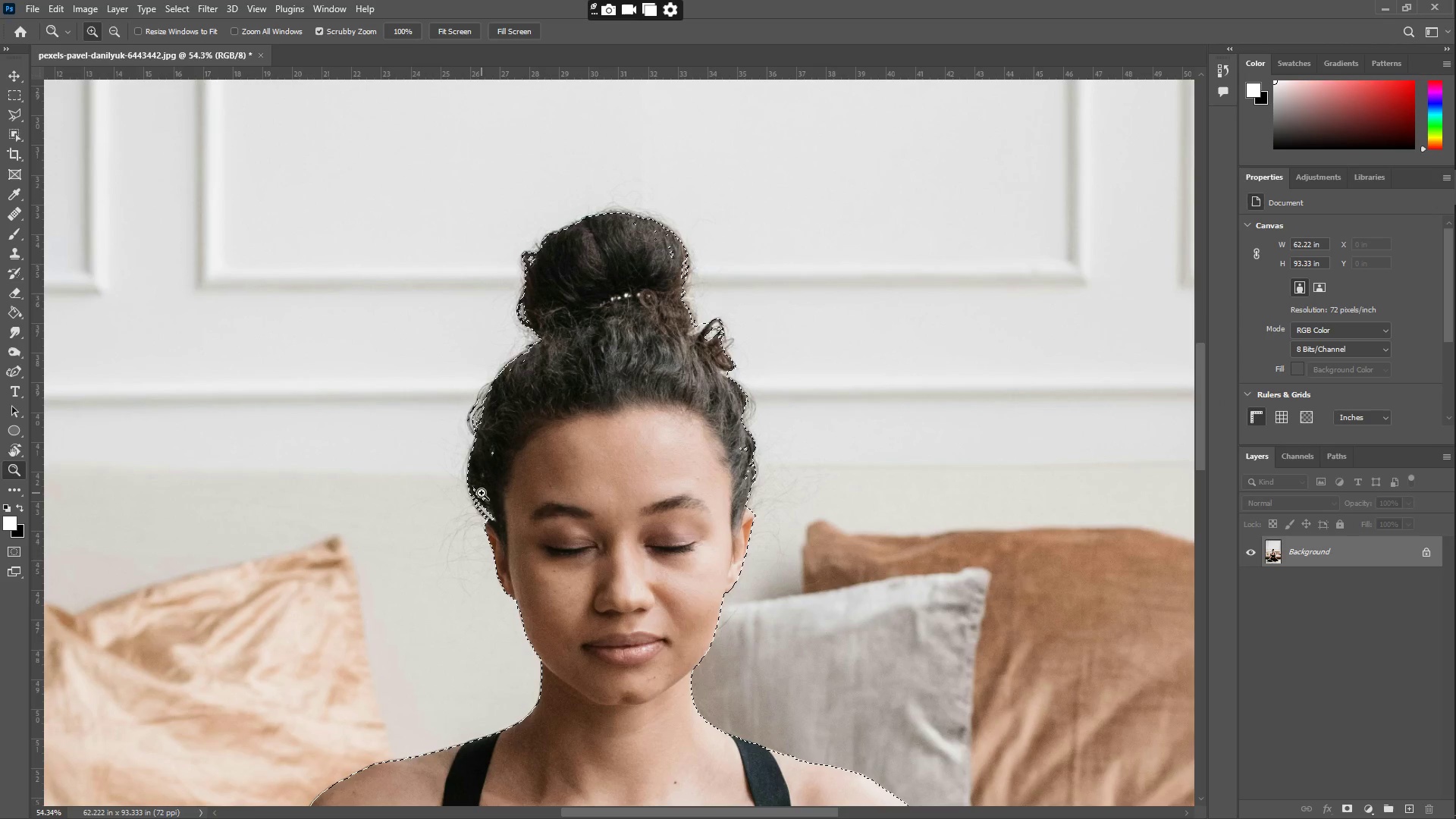 
key(Z)
 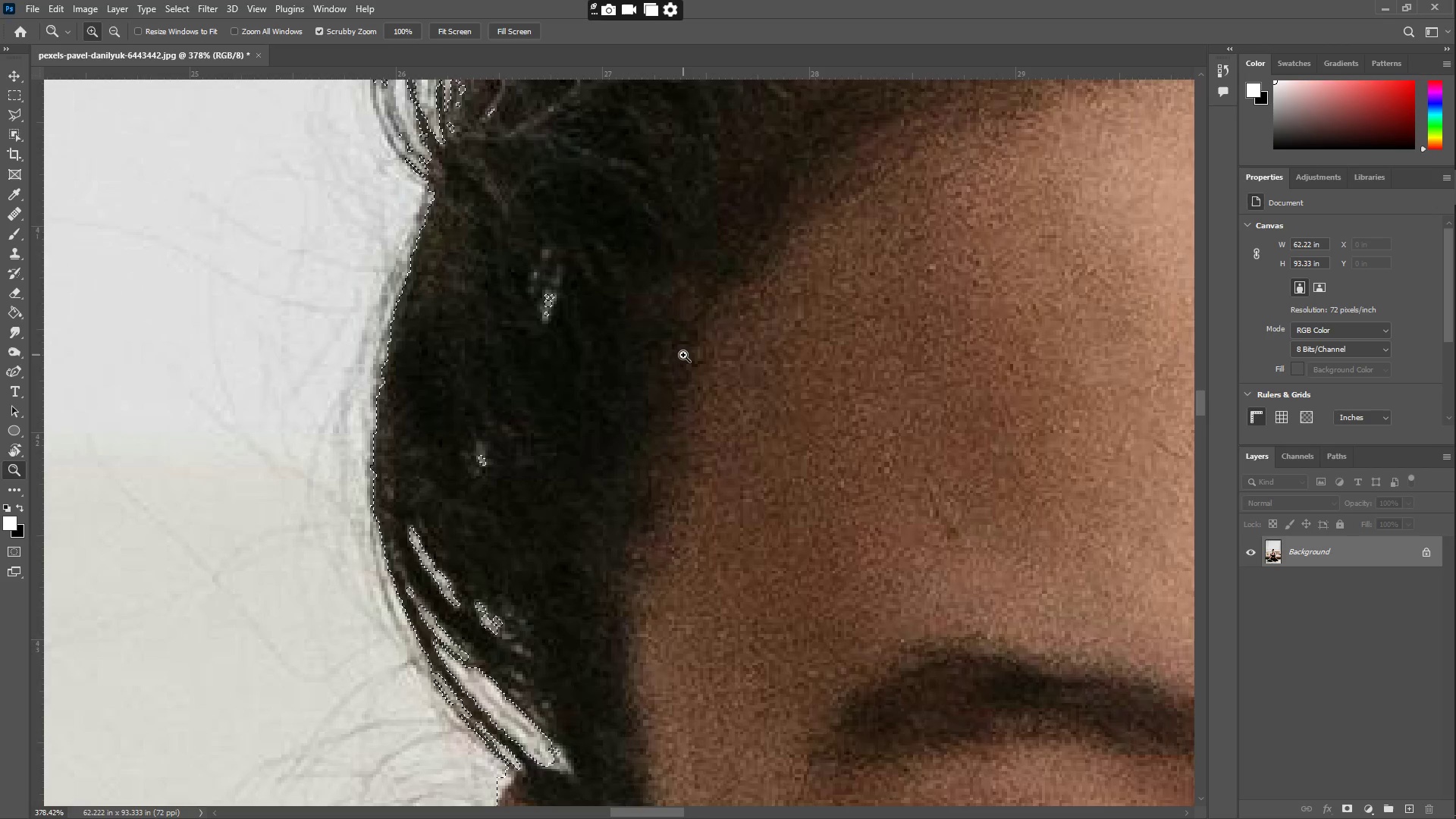 
scroll: coordinate [598, 441], scroll_direction: up, amount: 7.0
 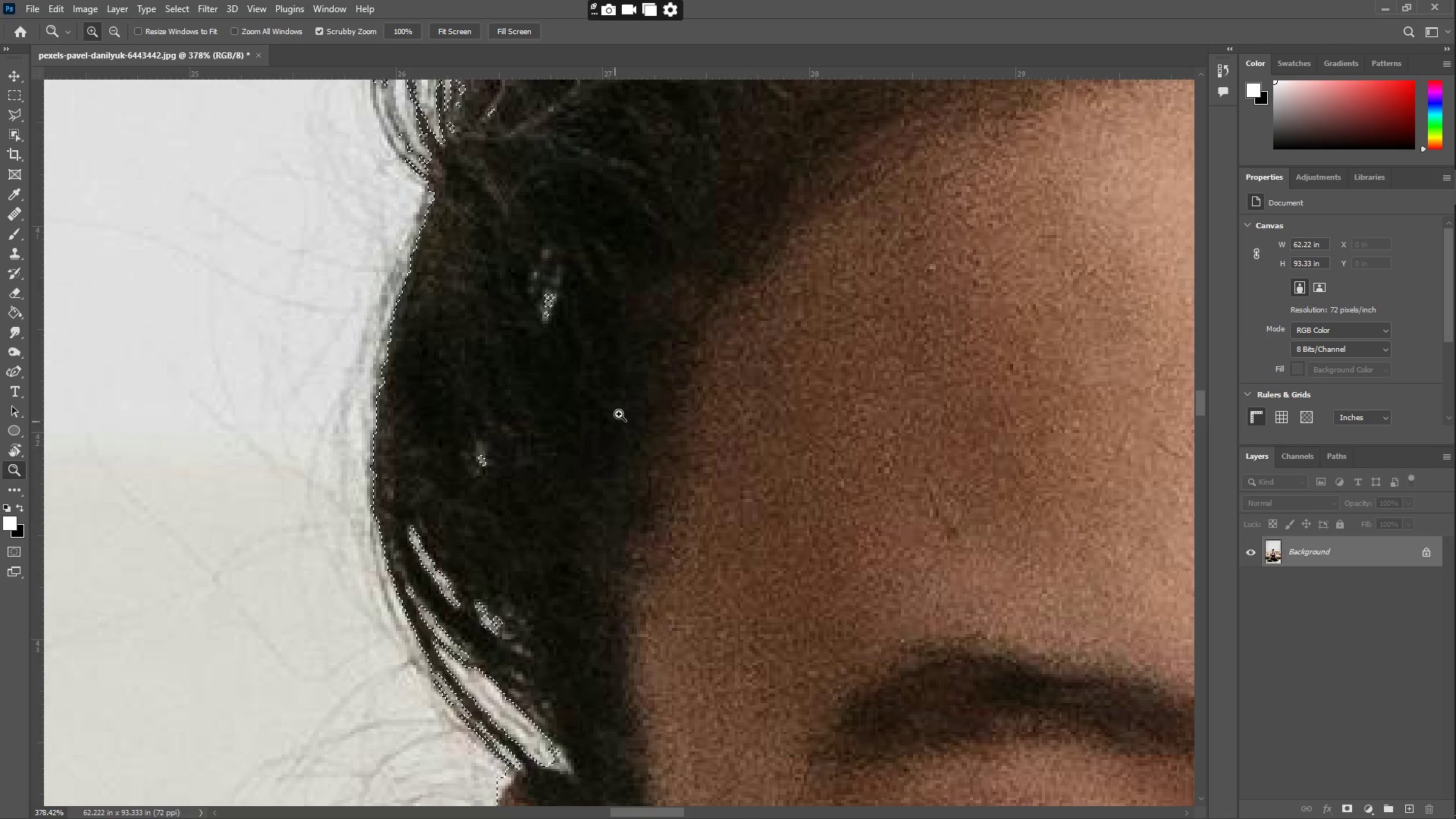 
left_click_drag(start_coordinate=[683, 354], to_coordinate=[614, 352])
 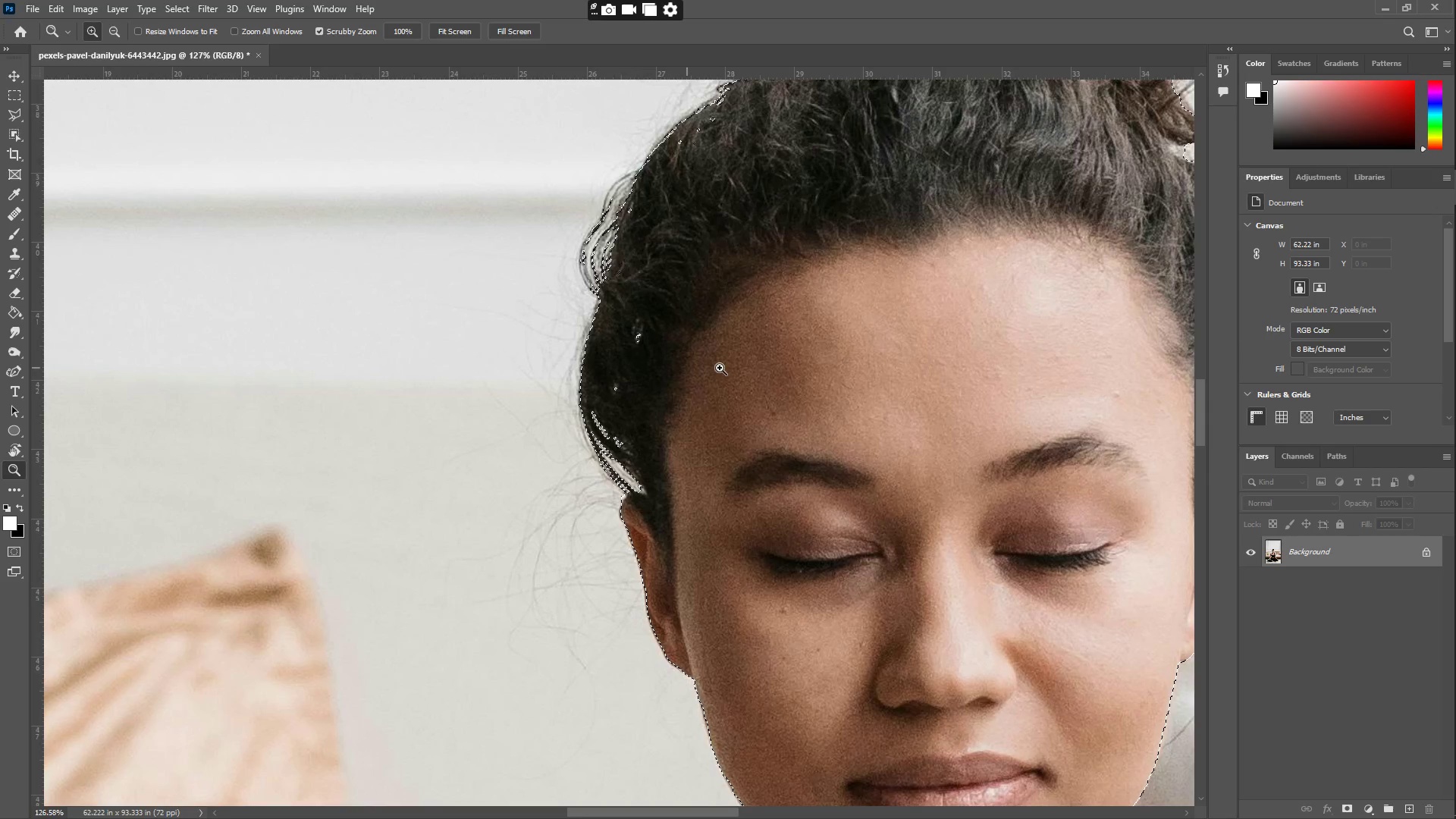 
left_click_drag(start_coordinate=[768, 353], to_coordinate=[722, 344])
 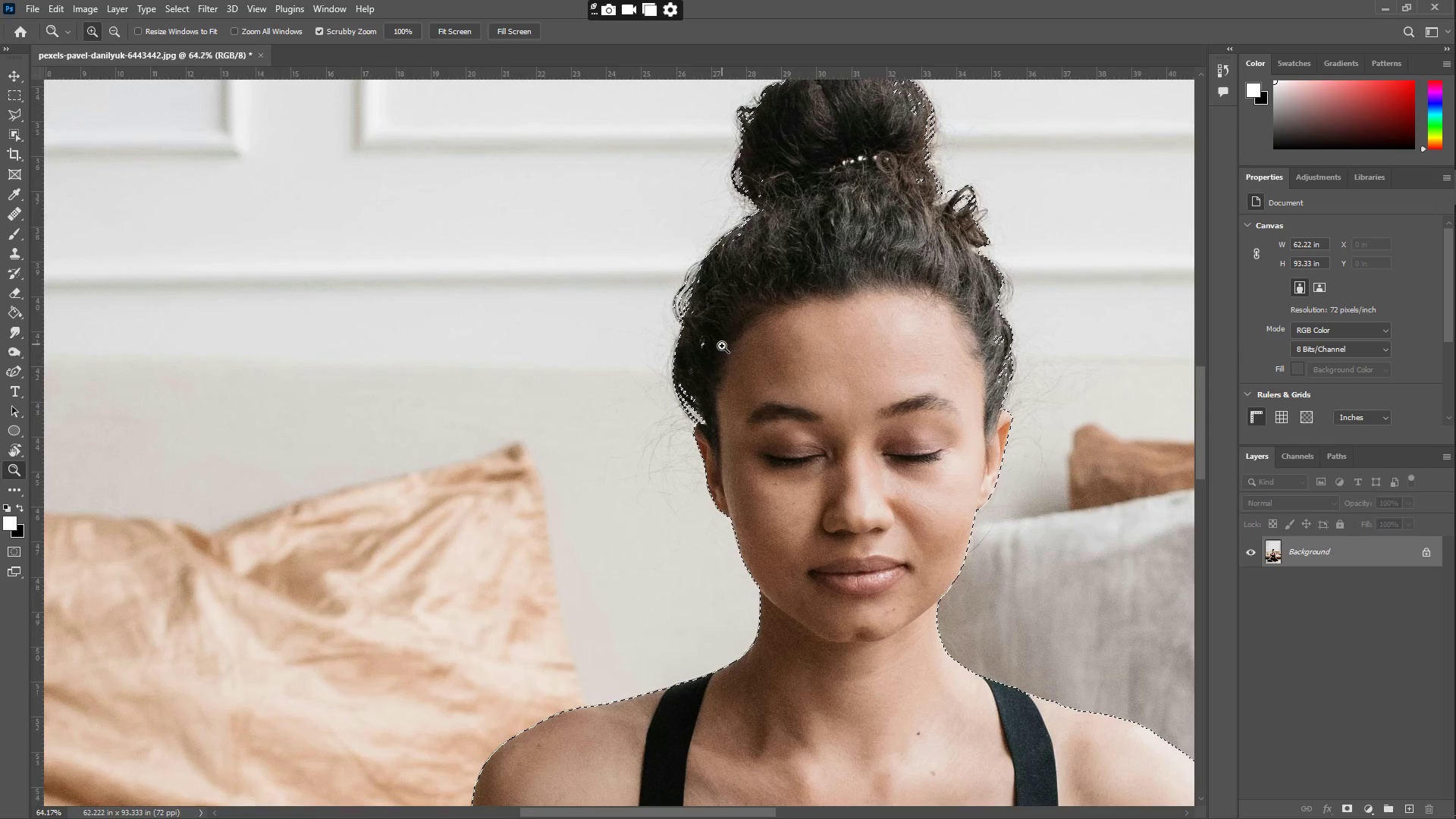 
hold_key(key=Space, duration=0.83)
 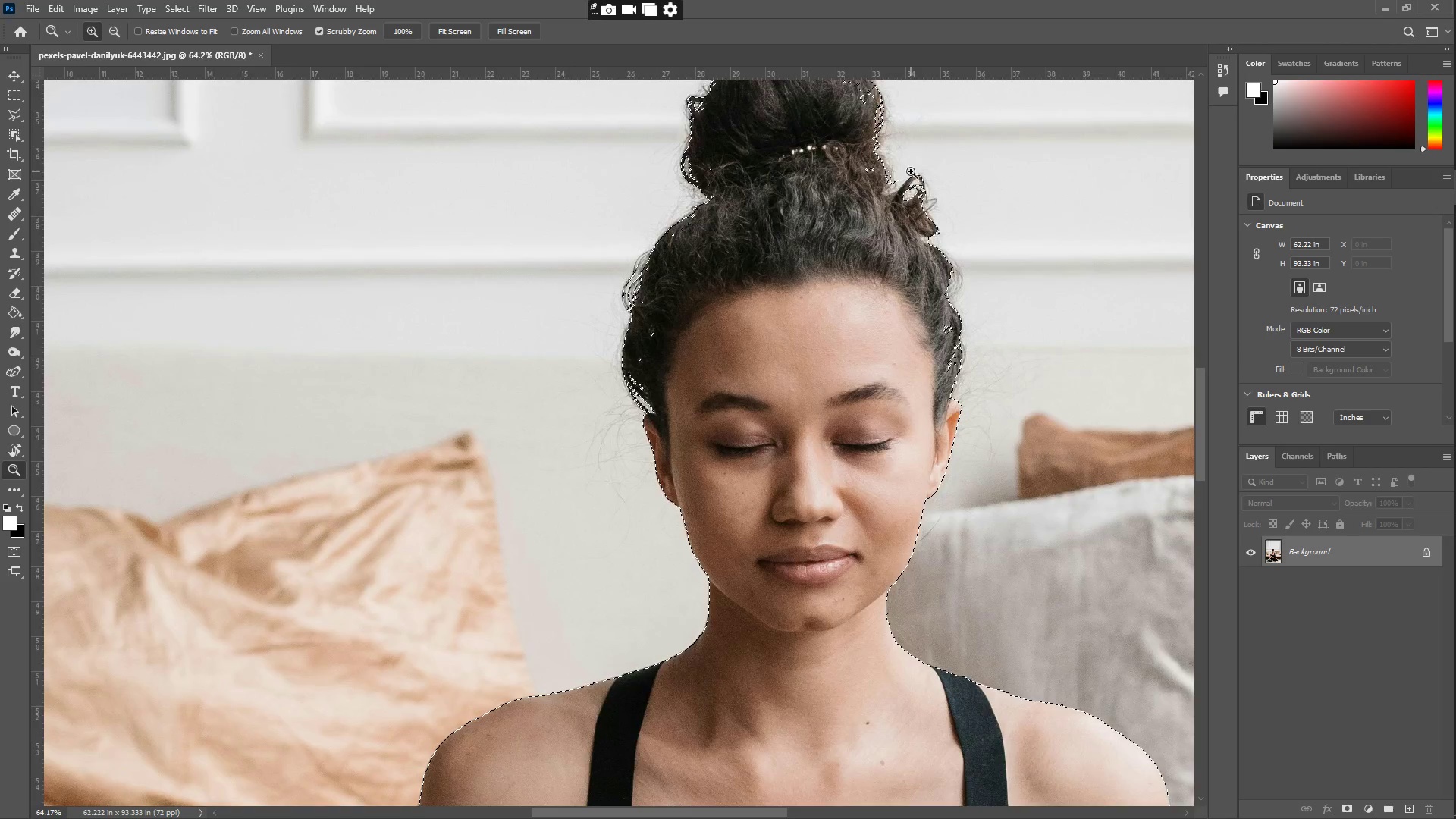 
left_click_drag(start_coordinate=[783, 410], to_coordinate=[733, 399])
 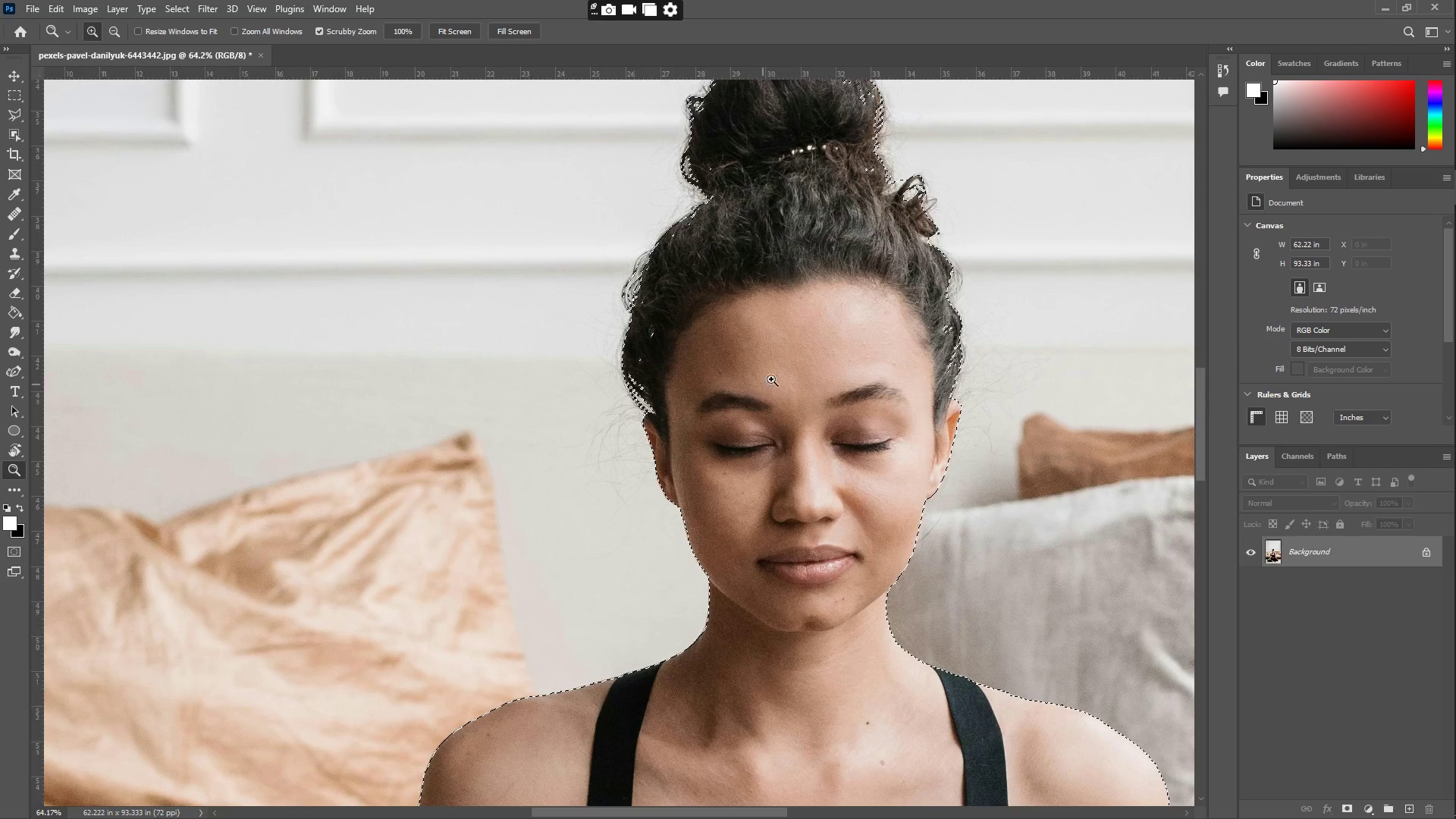 
key(Z)
 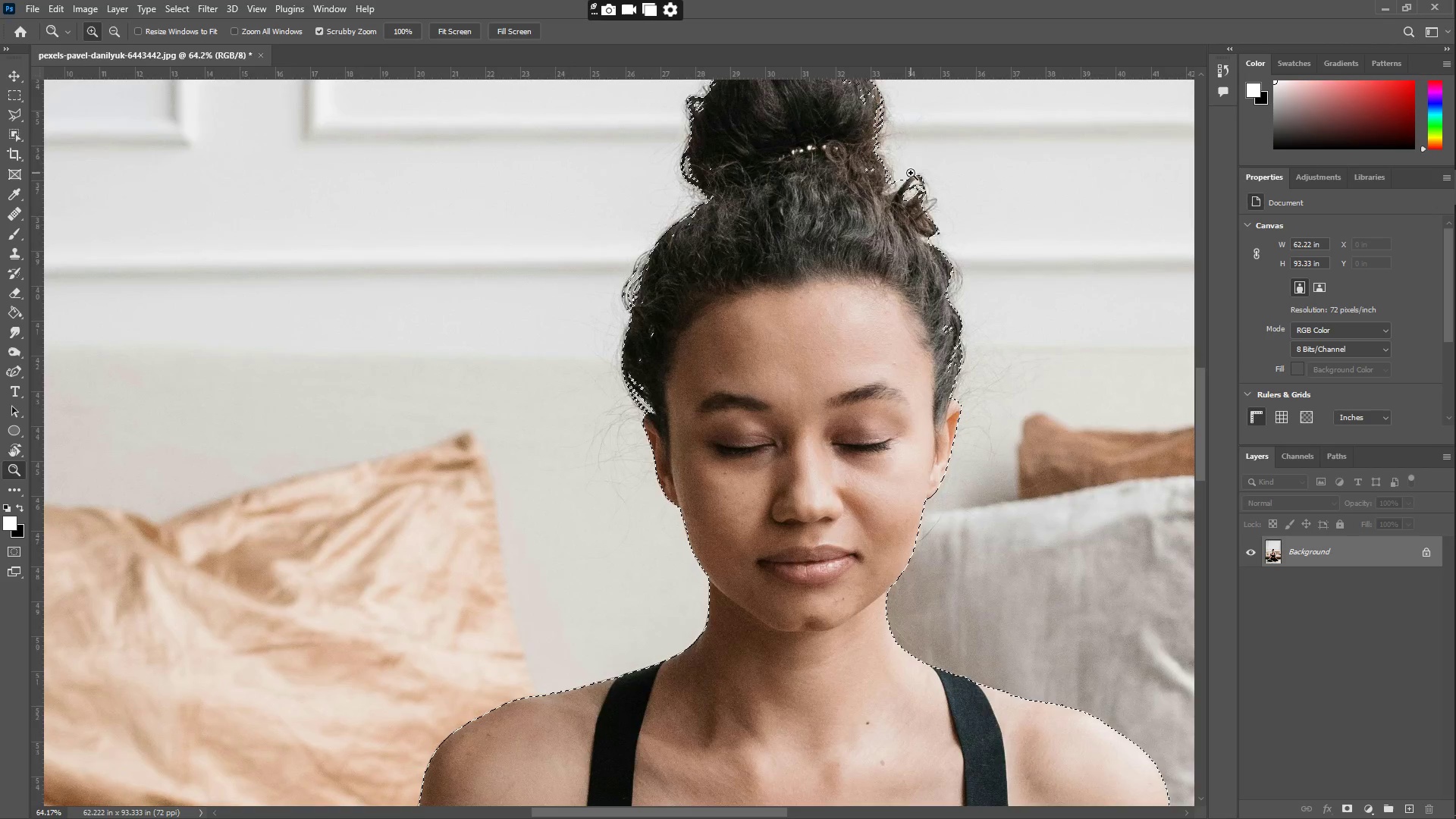 
left_click_drag(start_coordinate=[915, 170], to_coordinate=[1025, 146])
 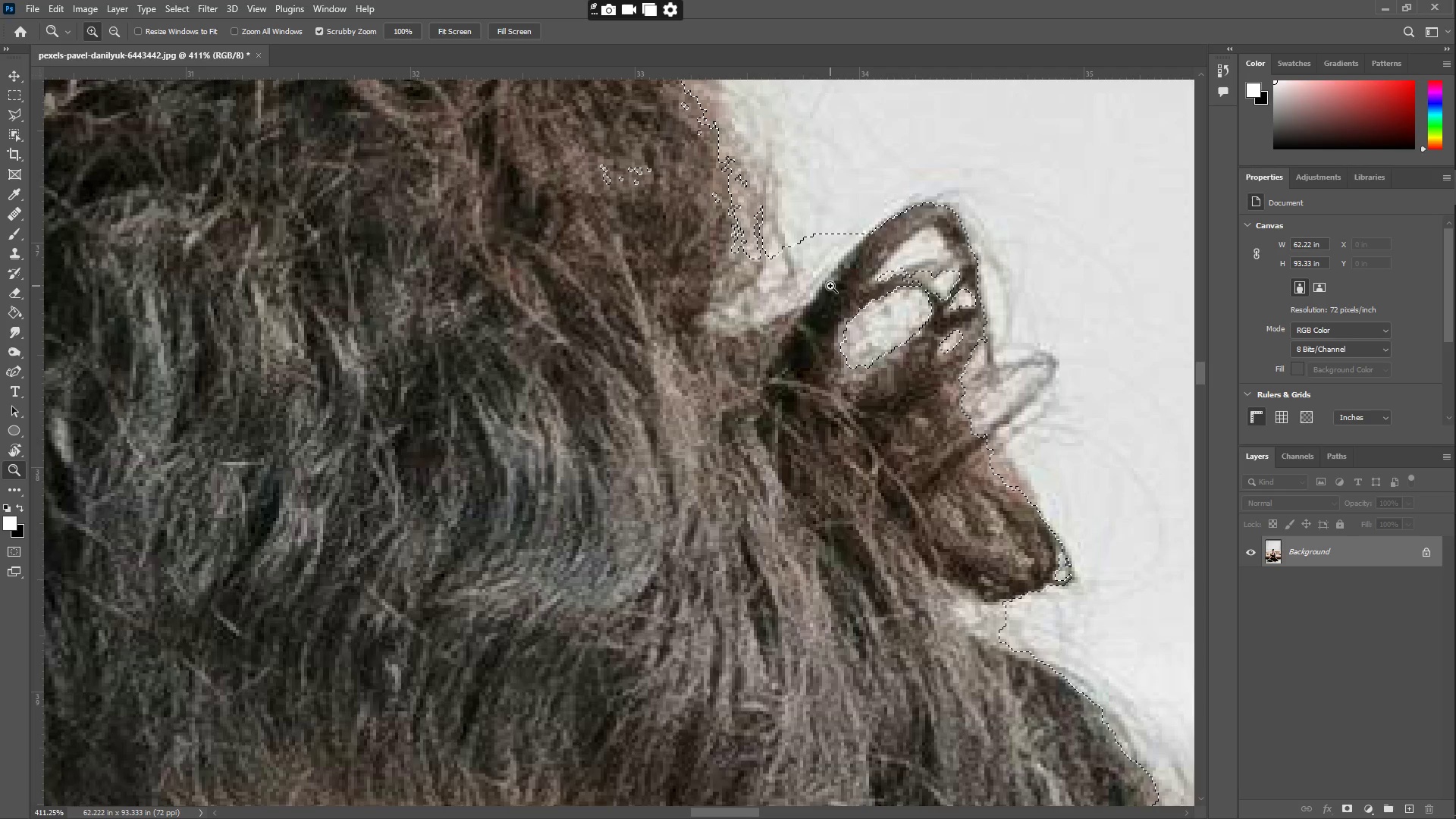 
left_click_drag(start_coordinate=[714, 353], to_coordinate=[623, 367])
 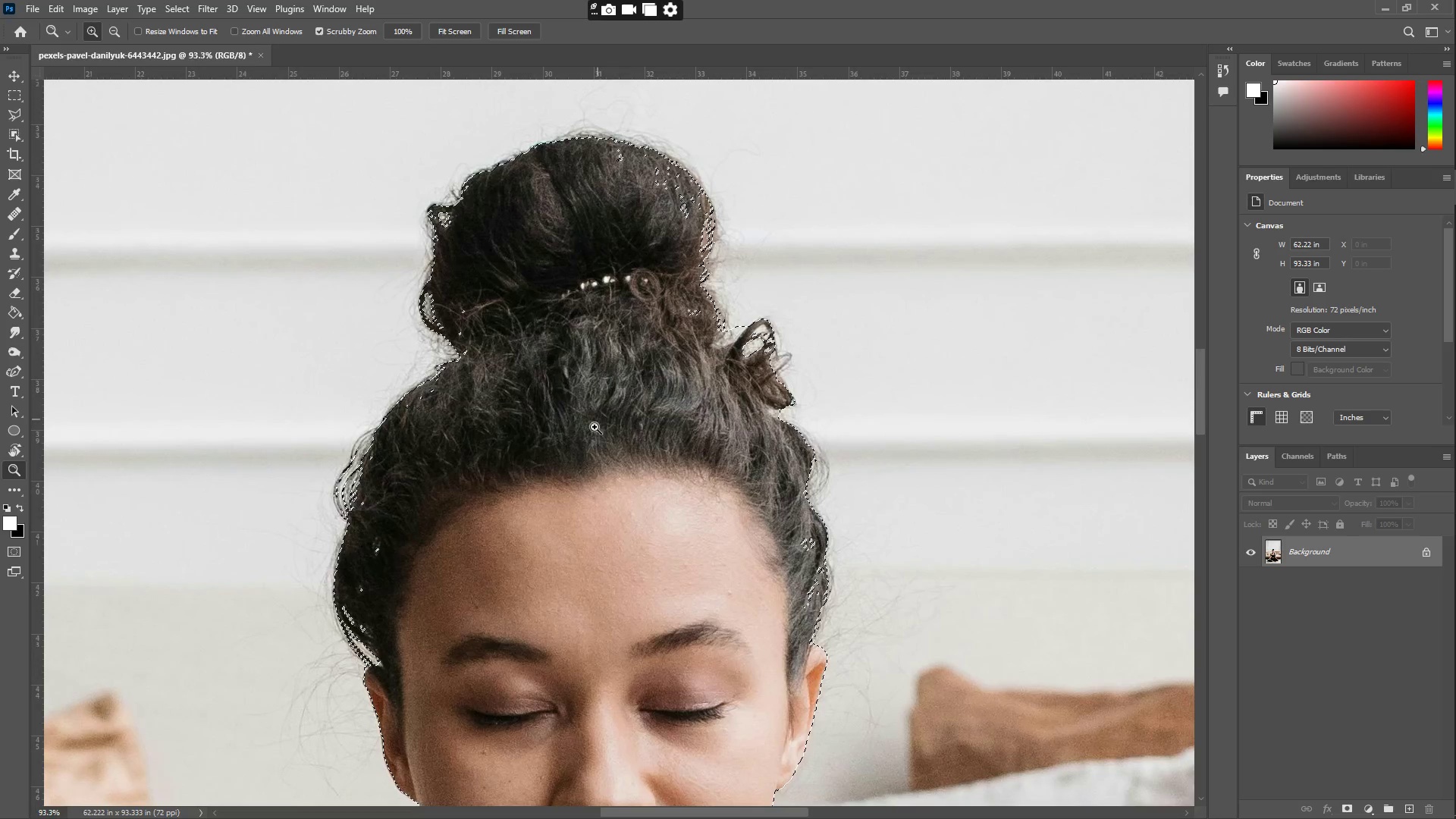 
scroll: coordinate [587, 436], scroll_direction: down, amount: 6.0
 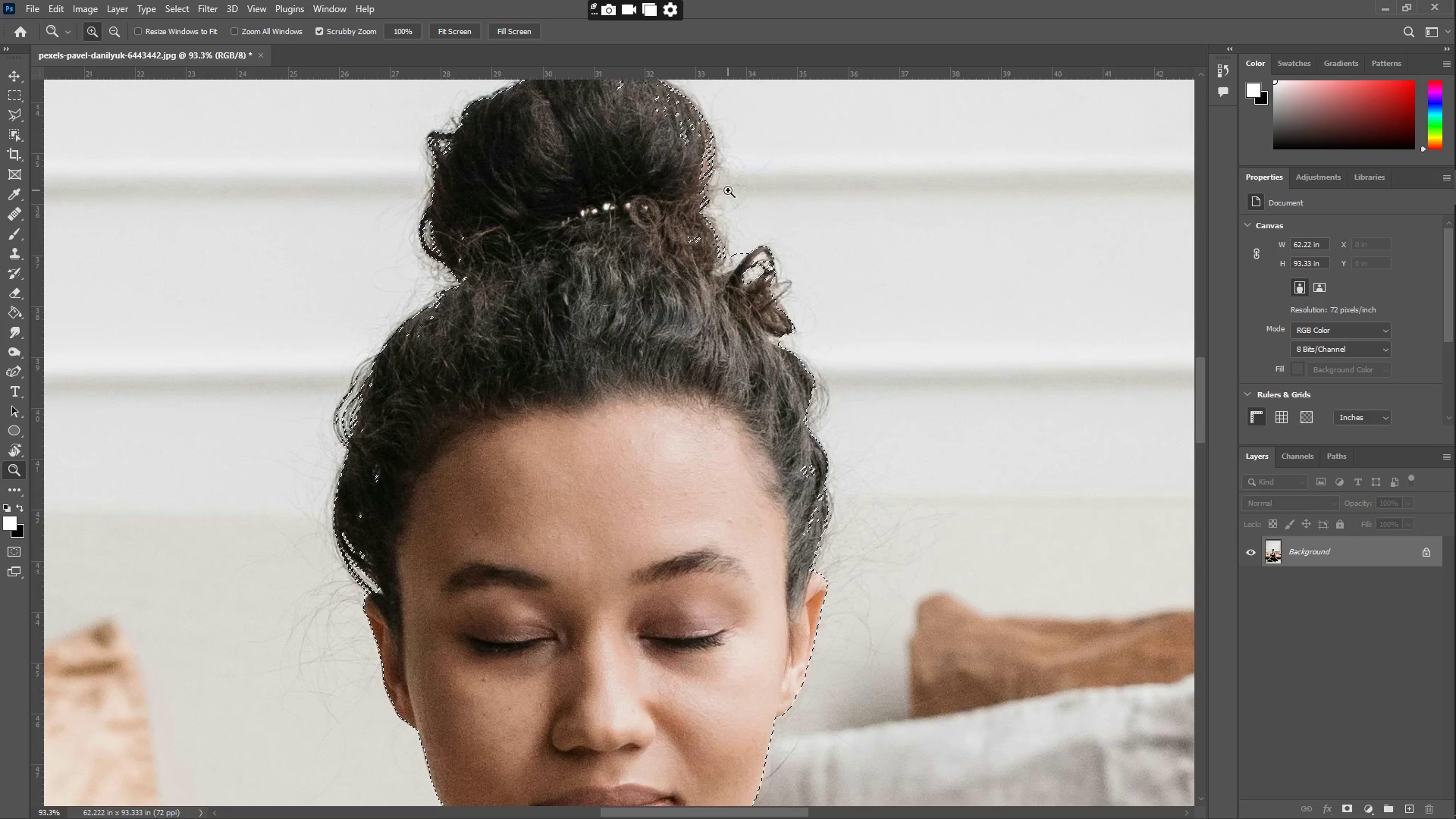 
left_click_drag(start_coordinate=[692, 168], to_coordinate=[817, 122])
 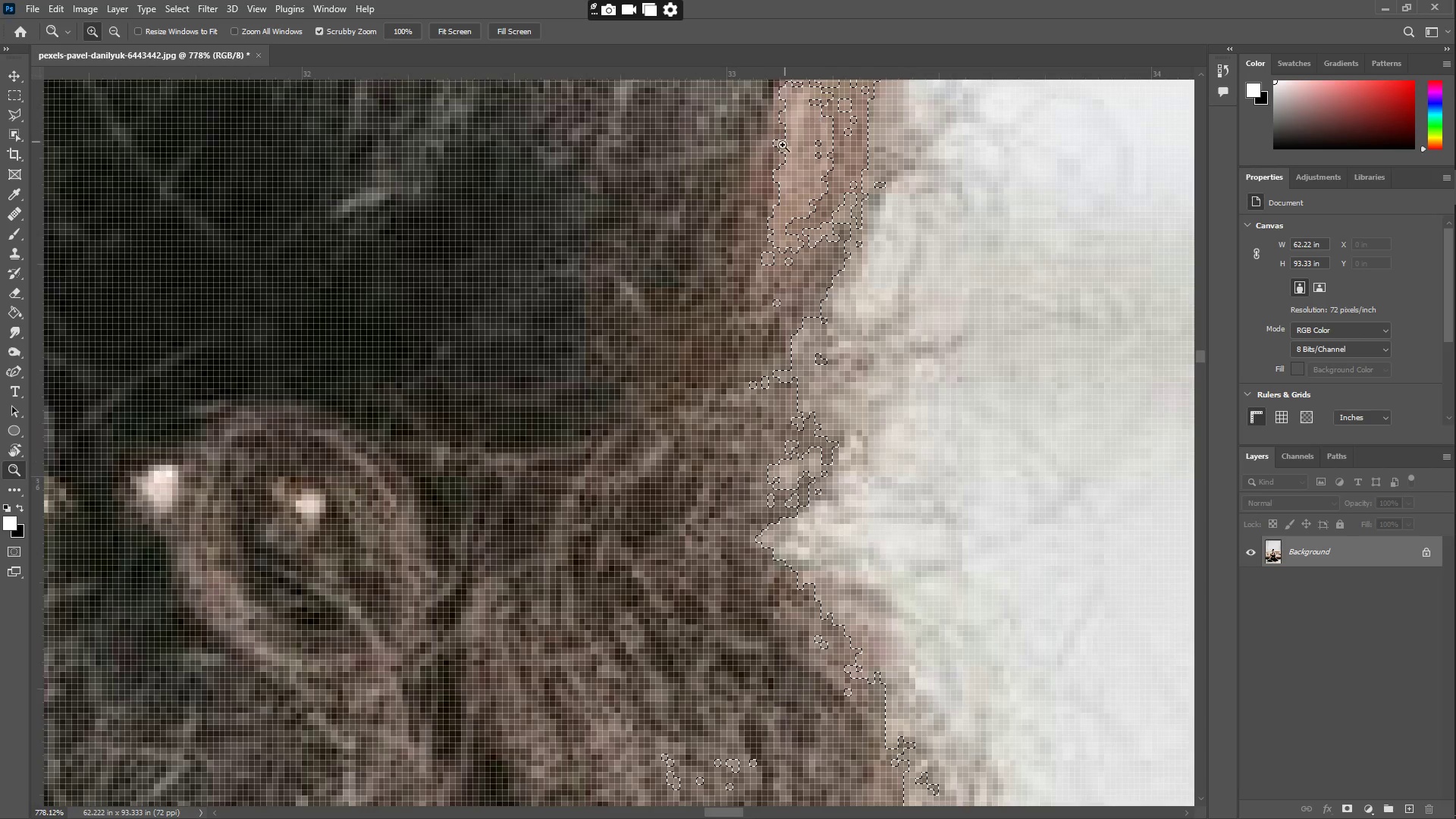 
hold_key(key=Space, duration=0.7)
 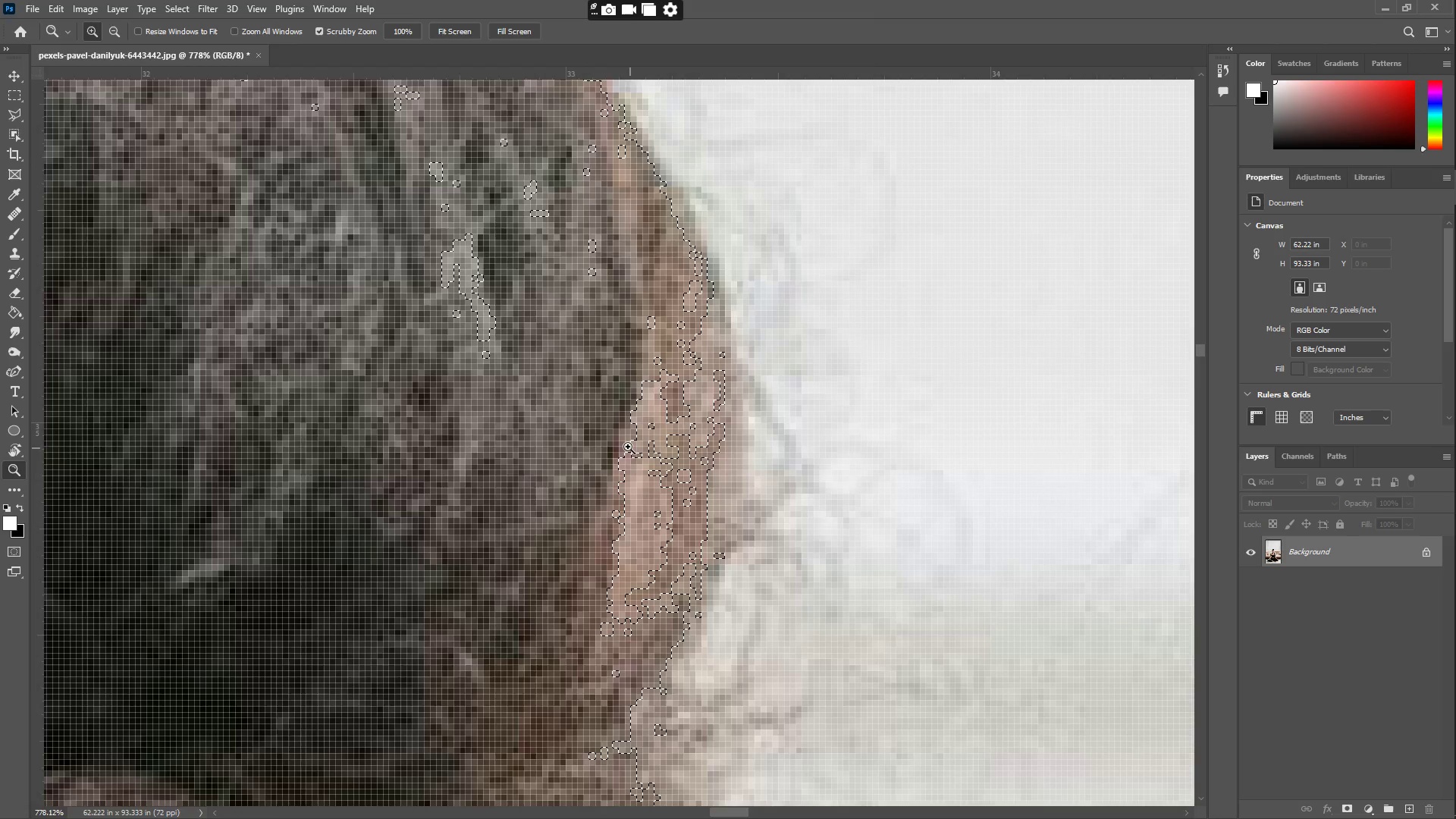 
left_click_drag(start_coordinate=[767, 160], to_coordinate=[606, 531])
 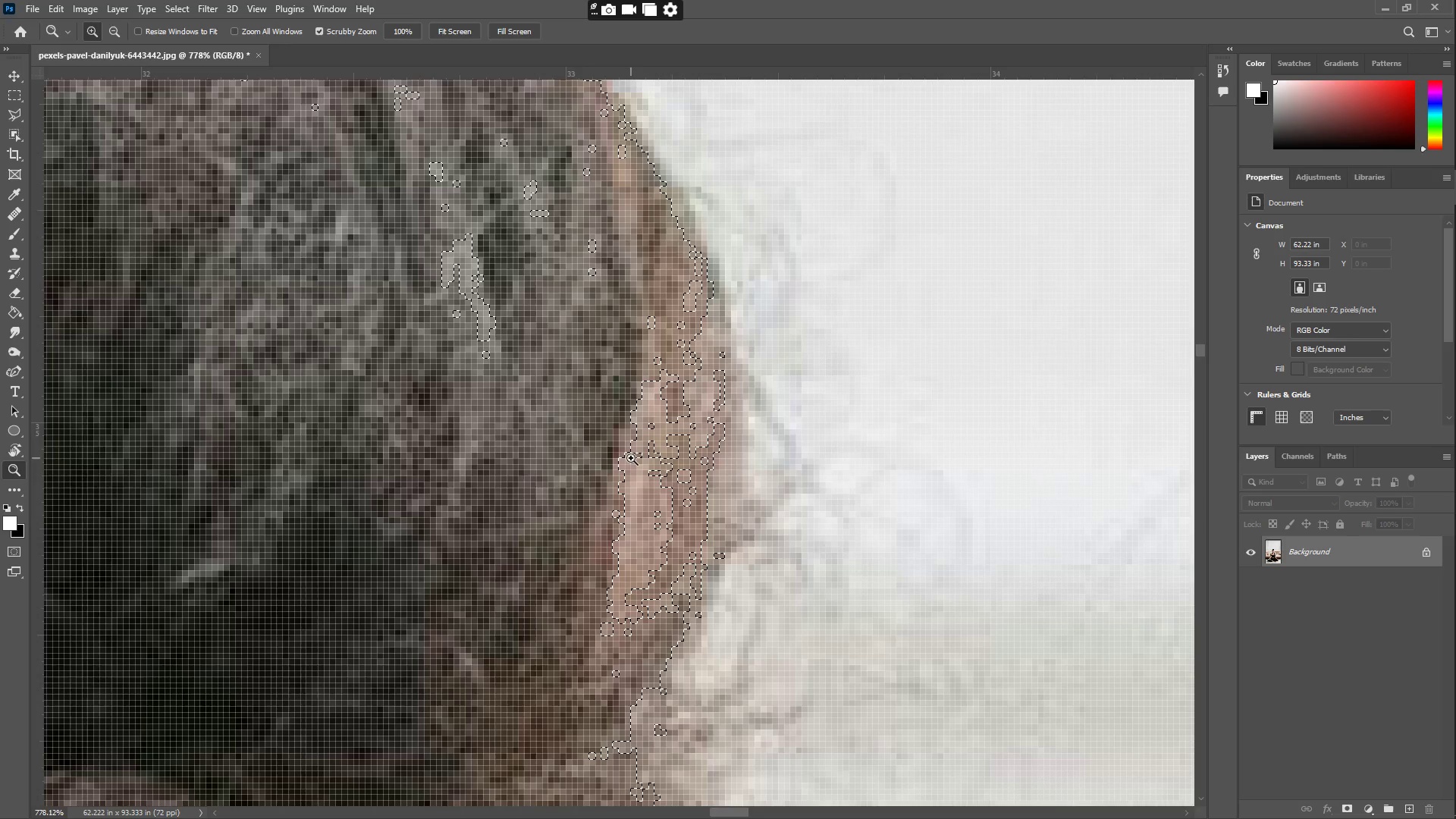 
key(Z)
 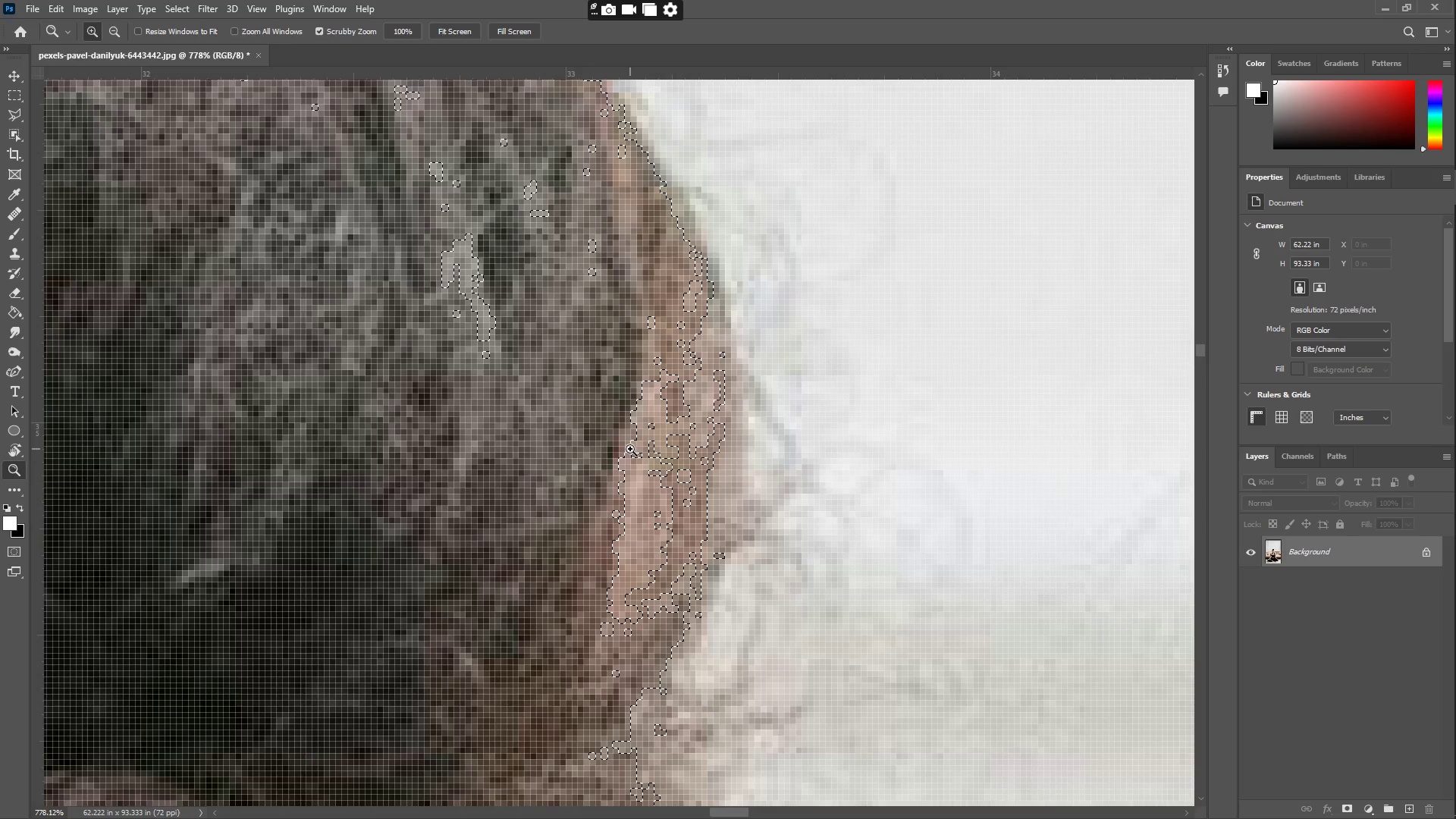 
left_click_drag(start_coordinate=[622, 446], to_coordinate=[563, 448])
 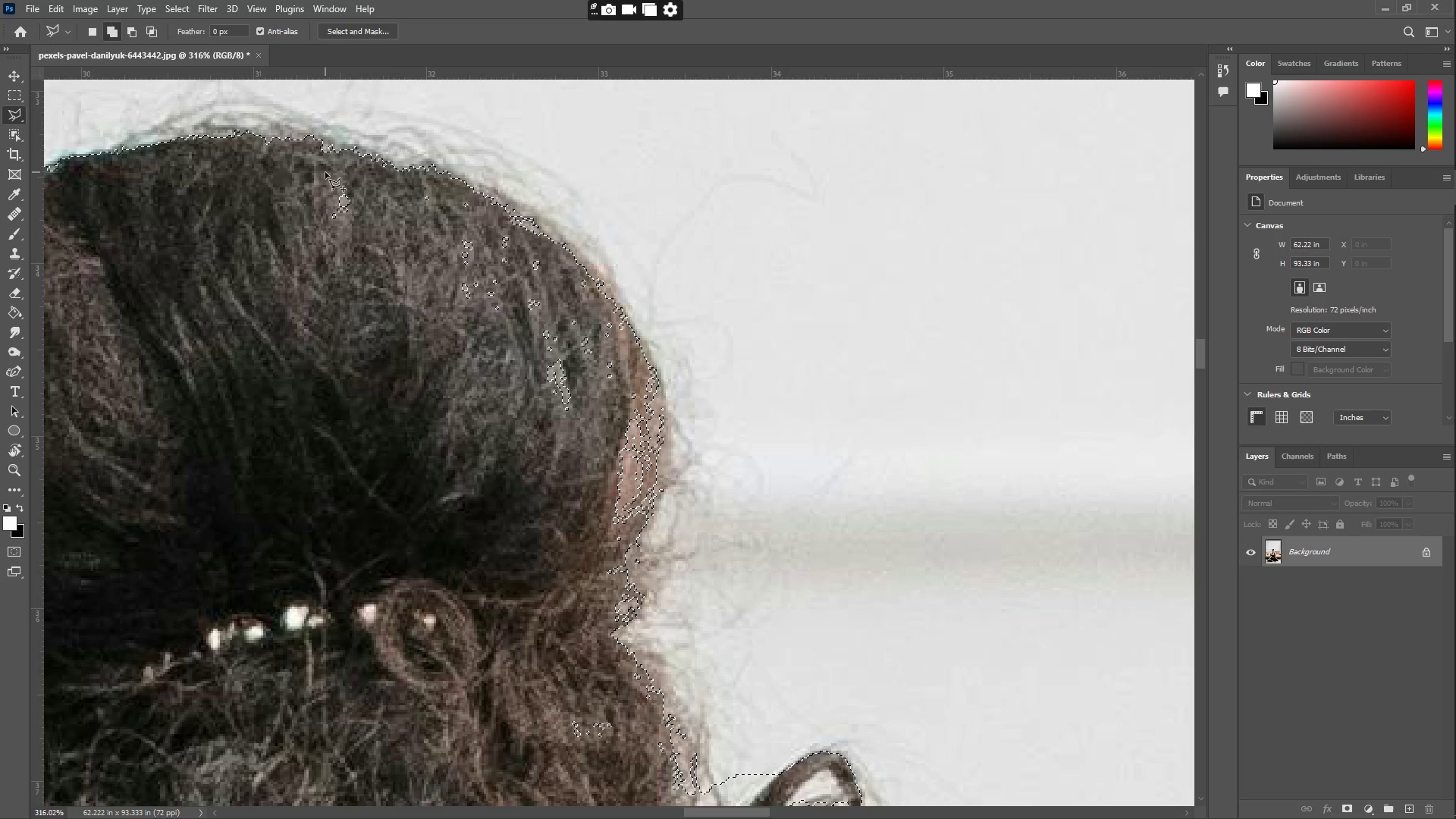 
triple_click([458, 196])
 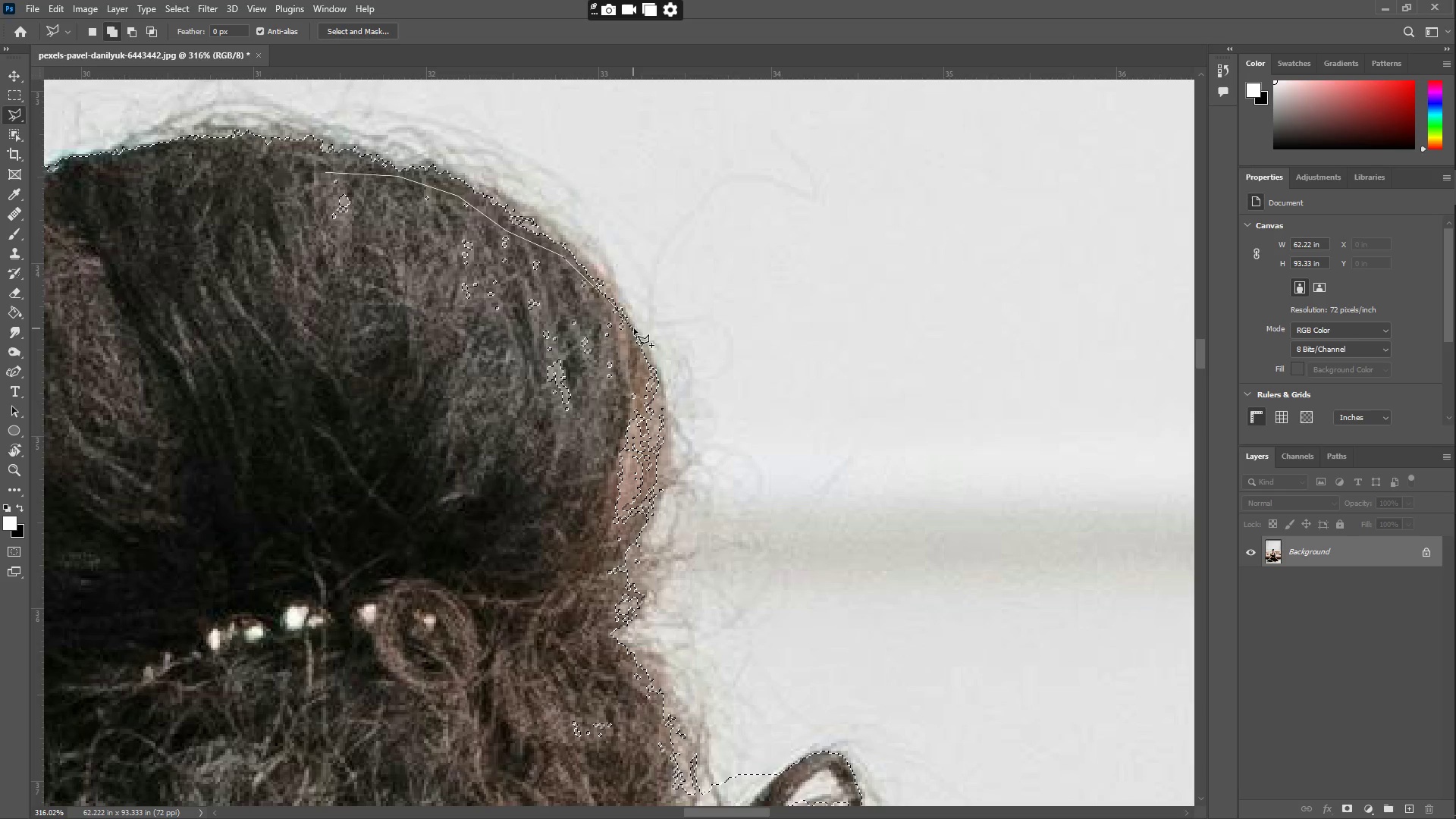 
left_click([662, 385])
 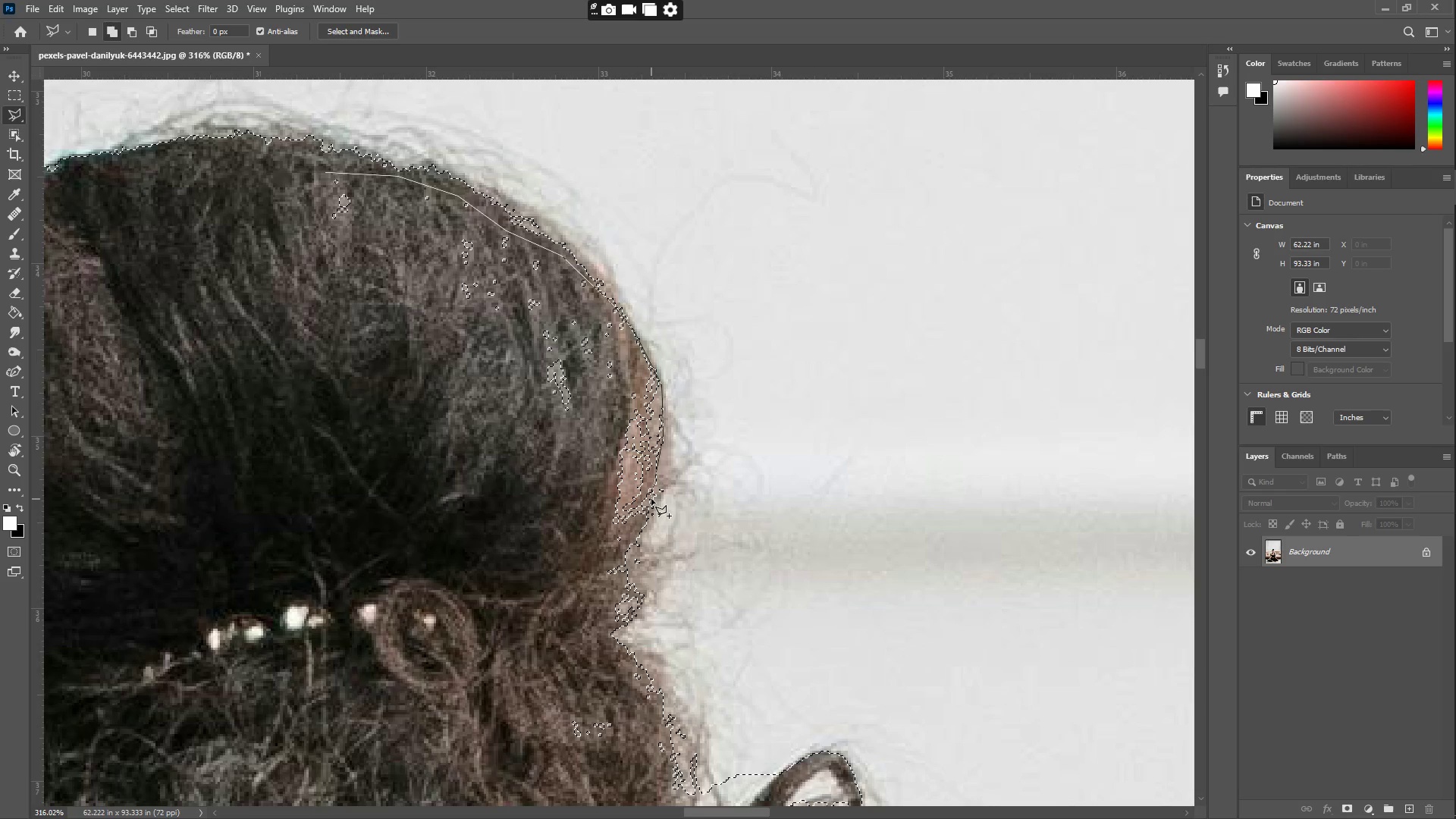 
left_click([661, 492])
 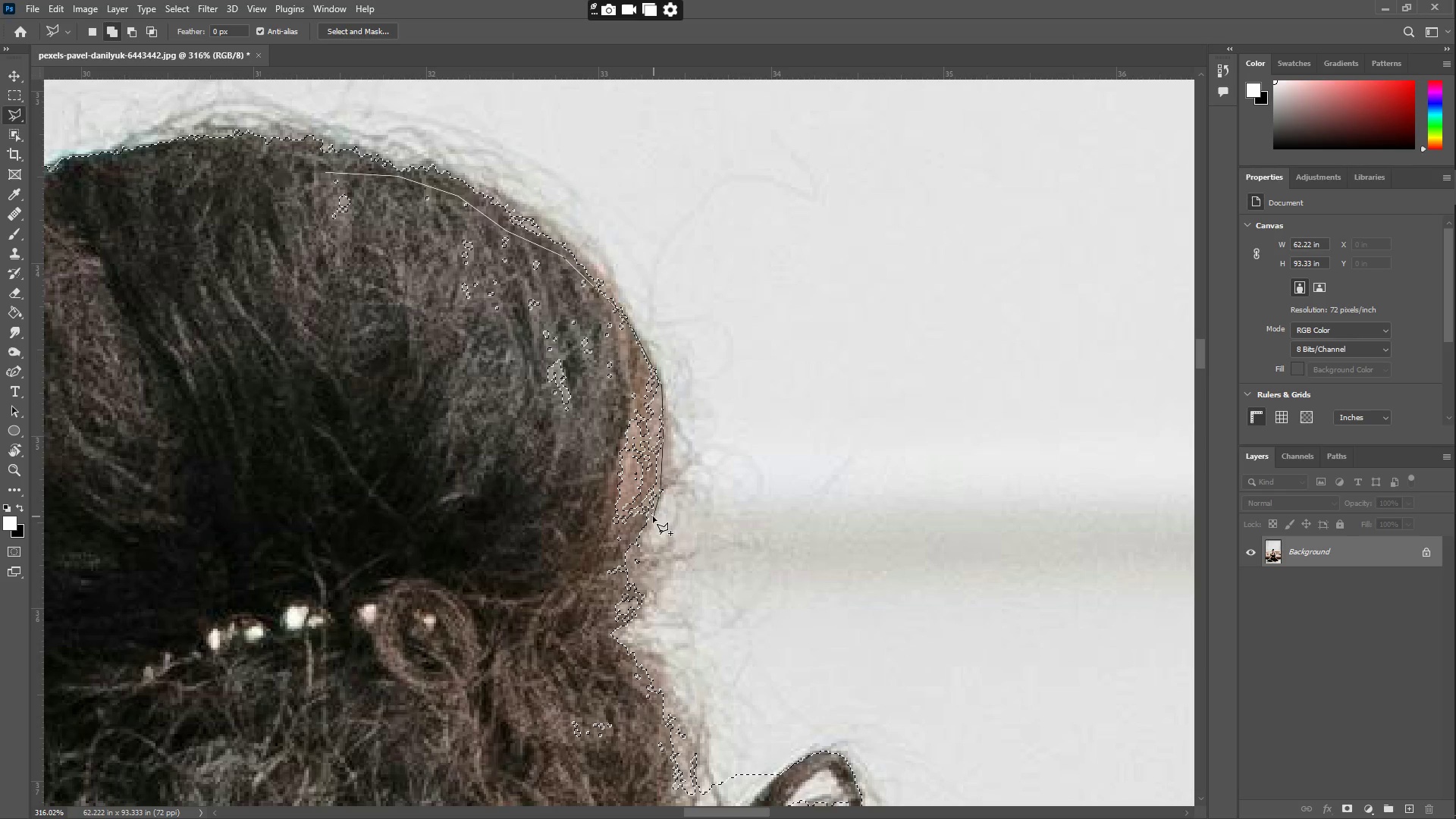 
left_click([640, 530])
 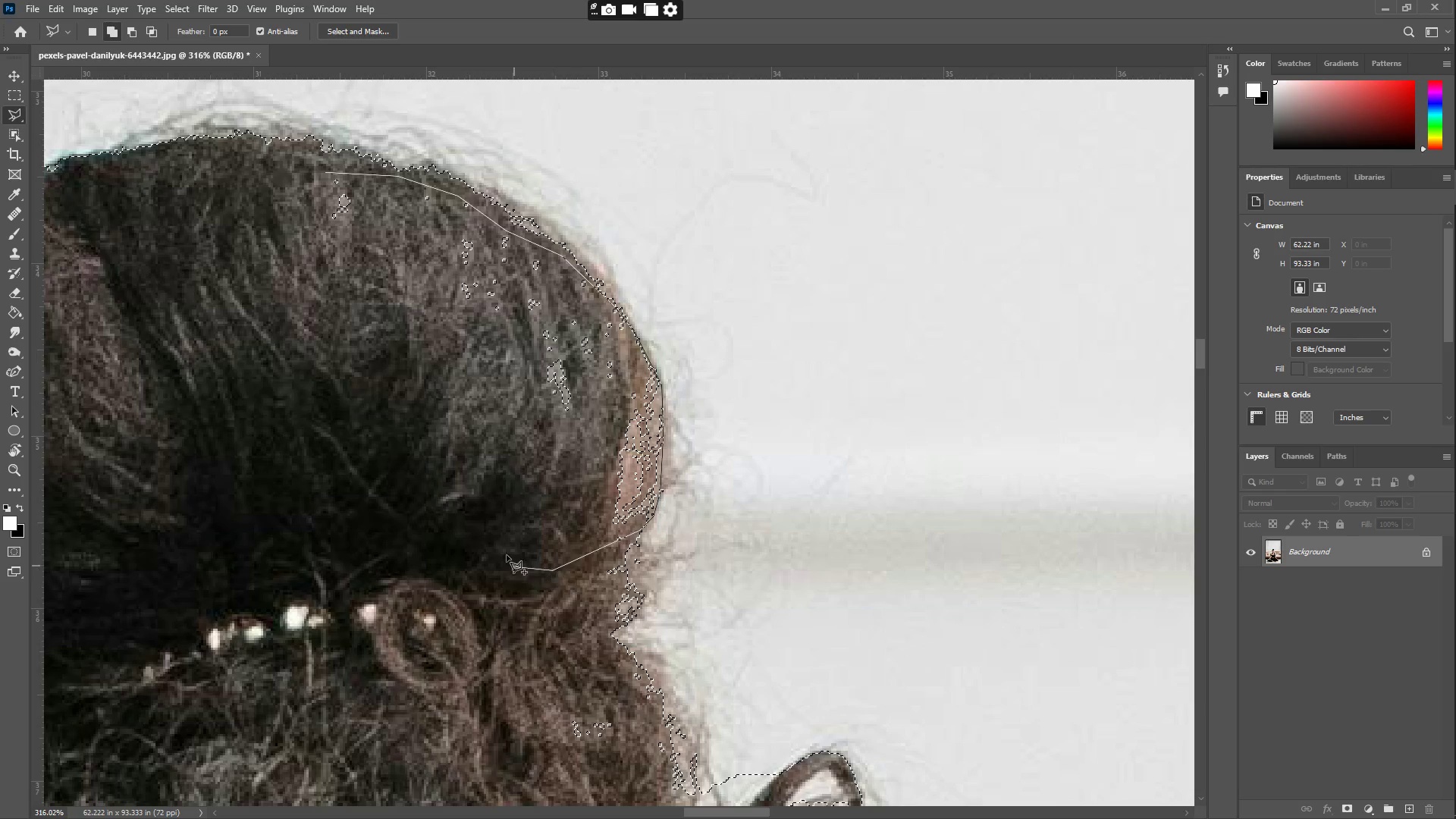 
left_click_drag(start_coordinate=[427, 527], to_coordinate=[413, 518])
 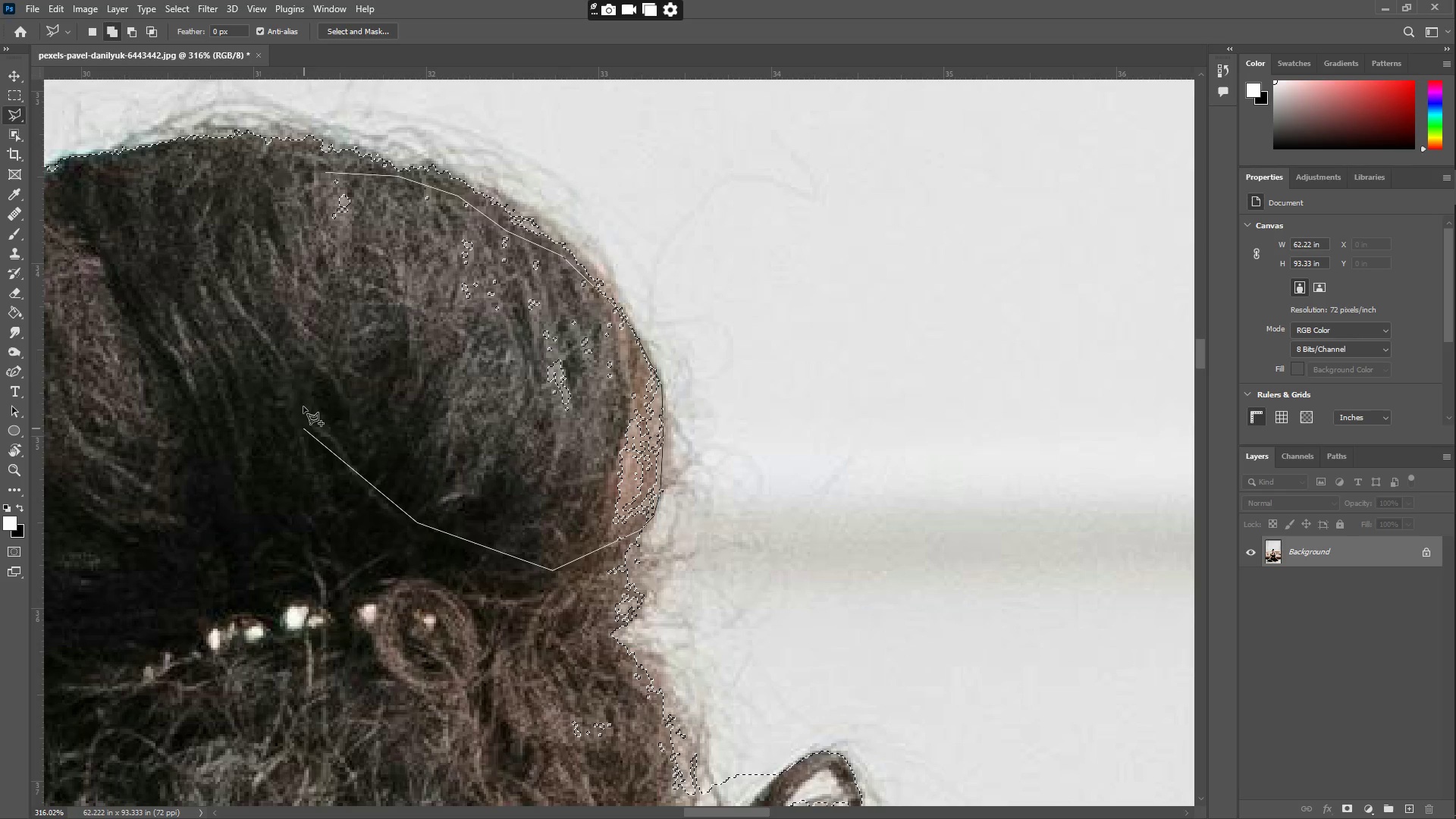 
left_click_drag(start_coordinate=[295, 342], to_coordinate=[288, 334])
 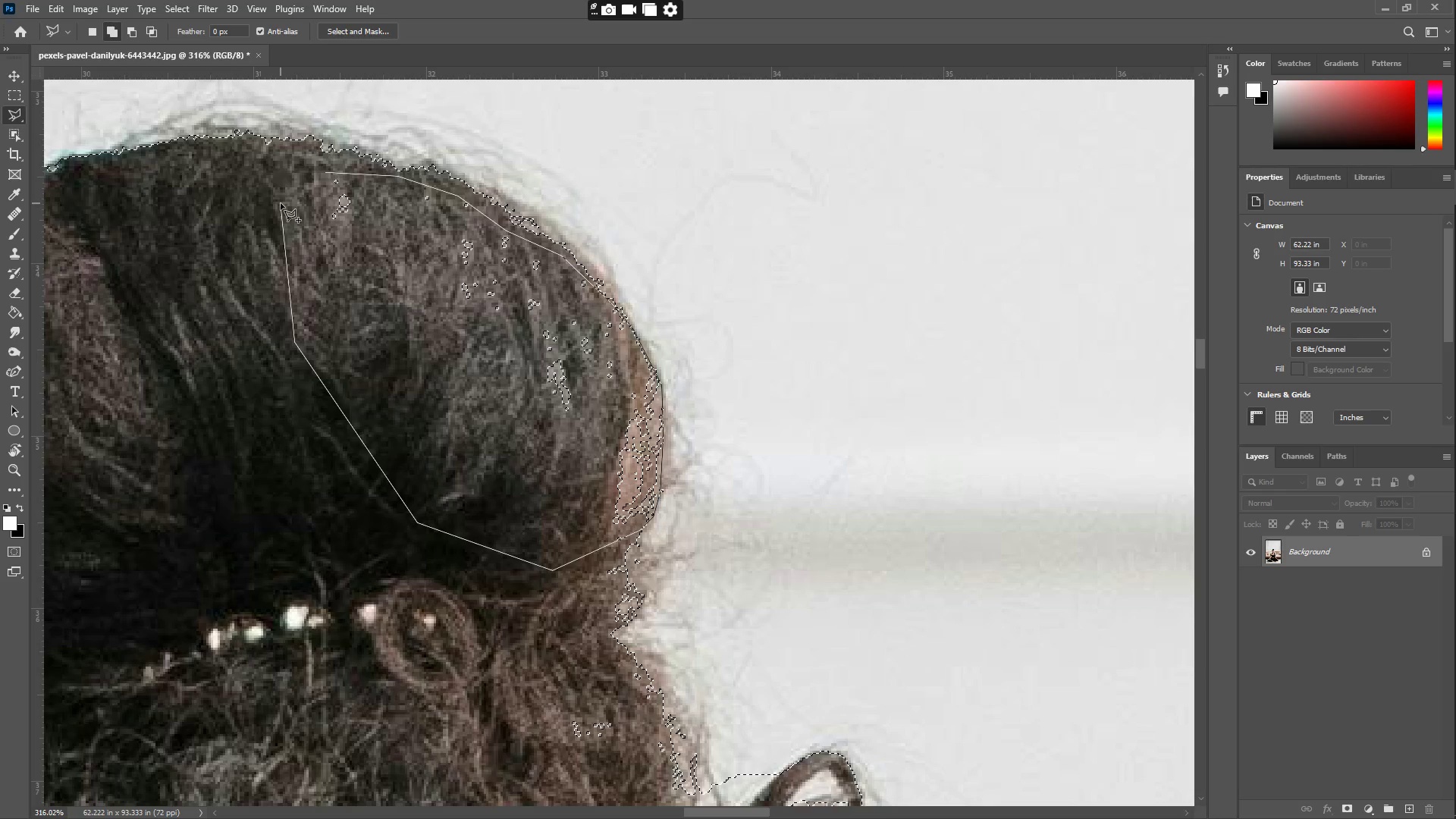 
double_click([281, 203])
 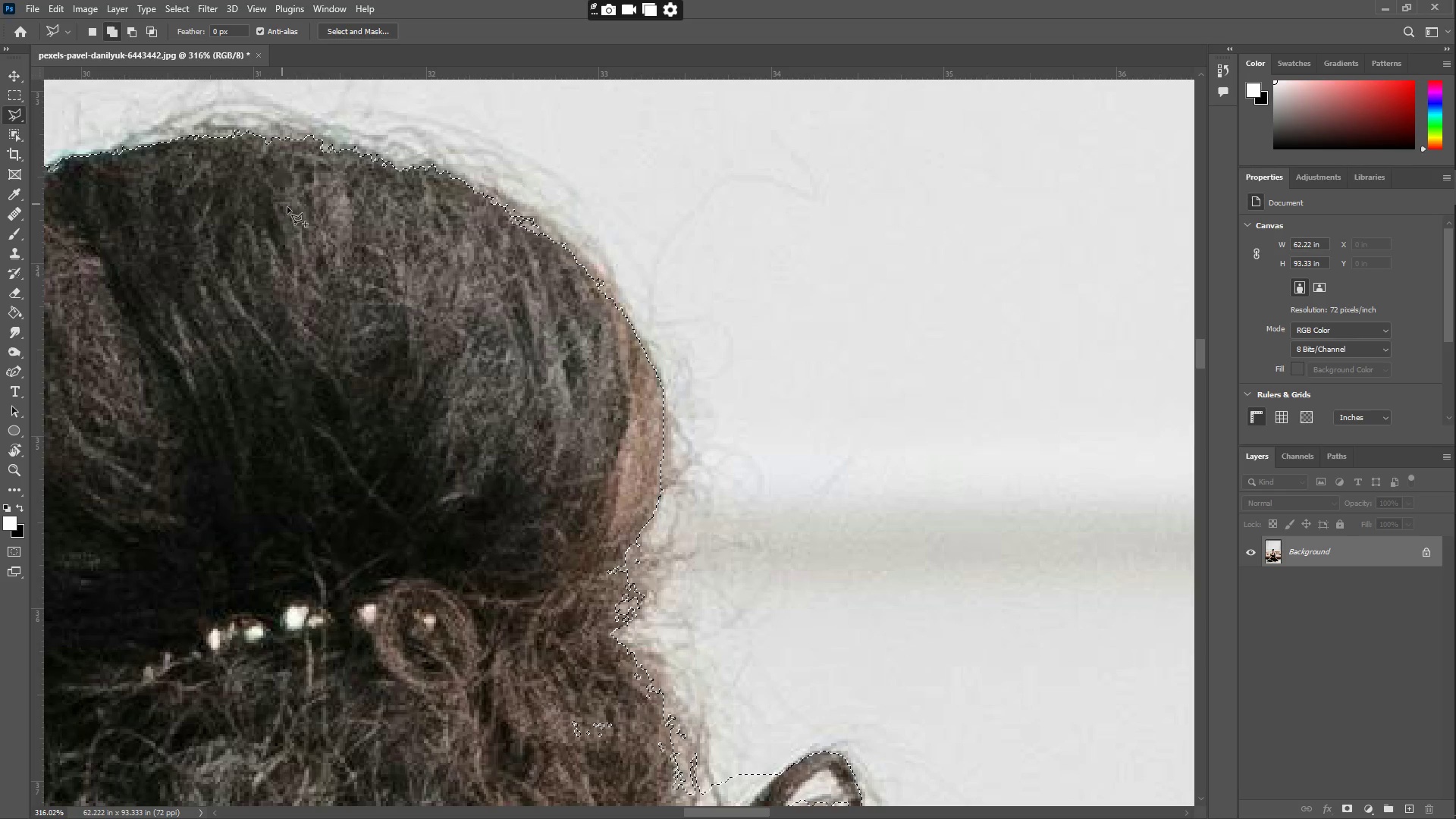 
key(Z)
 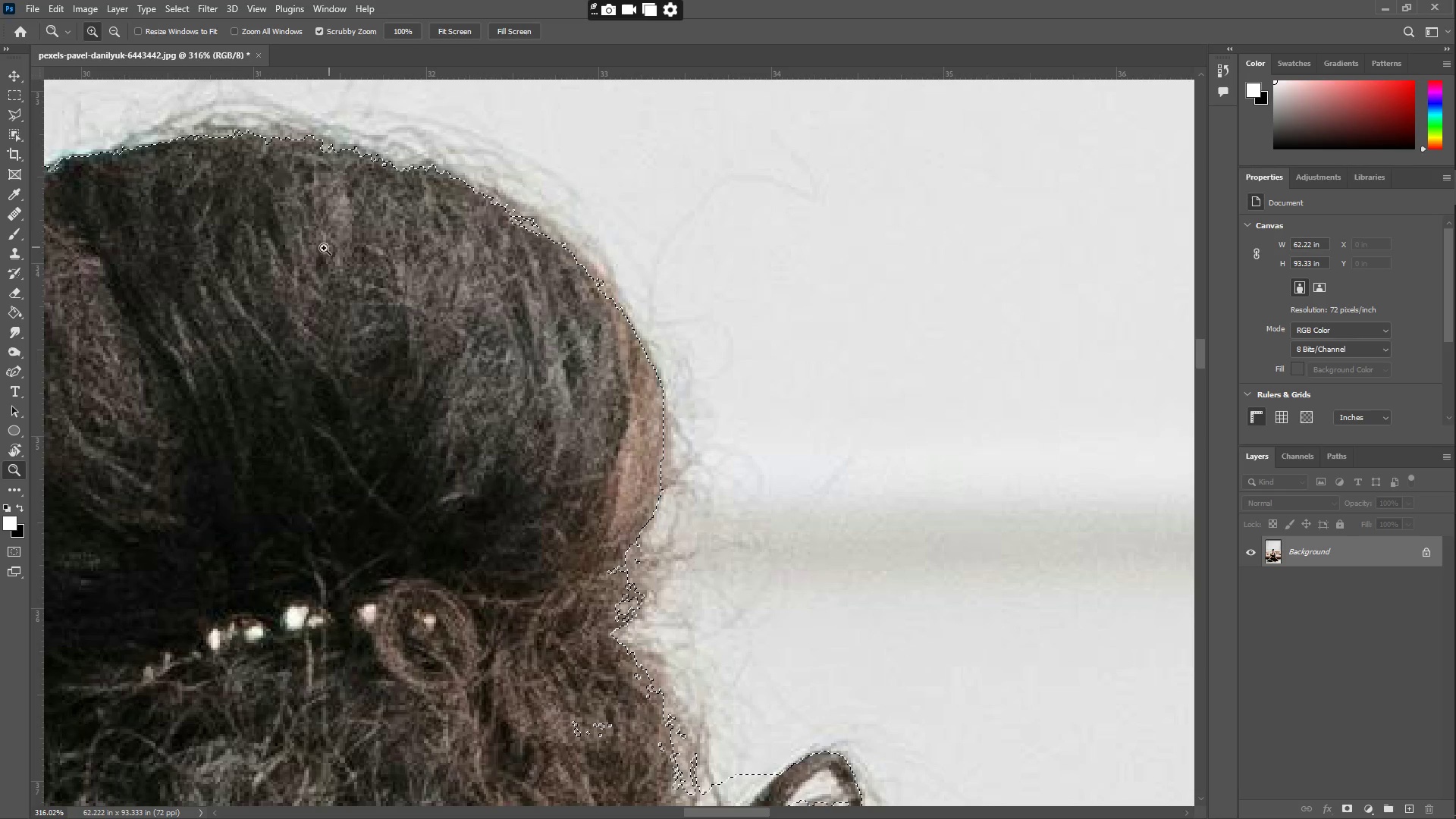 
left_click_drag(start_coordinate=[314, 249], to_coordinate=[254, 247])
 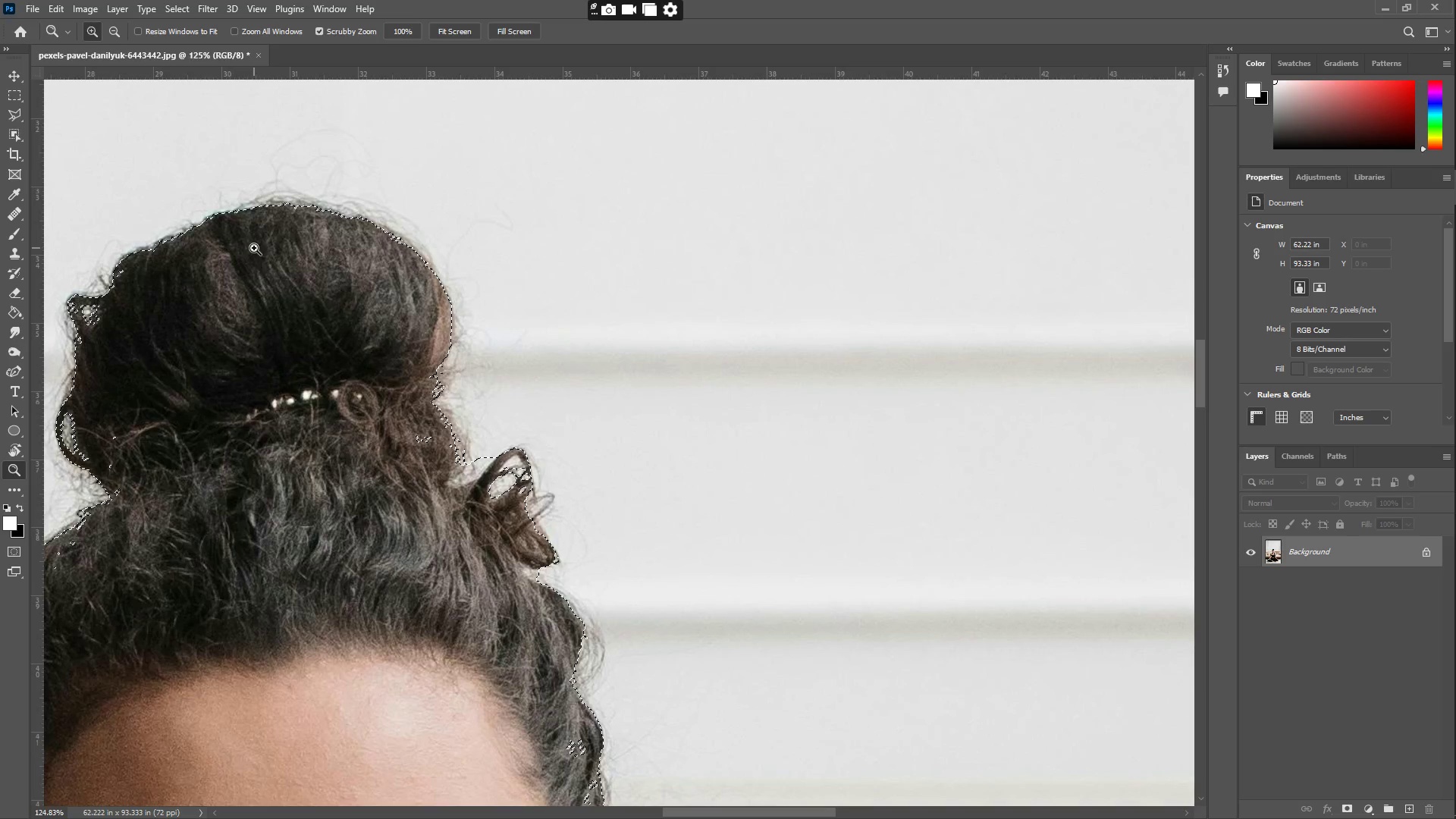 
left_click_drag(start_coordinate=[284, 260], to_coordinate=[496, 239])
 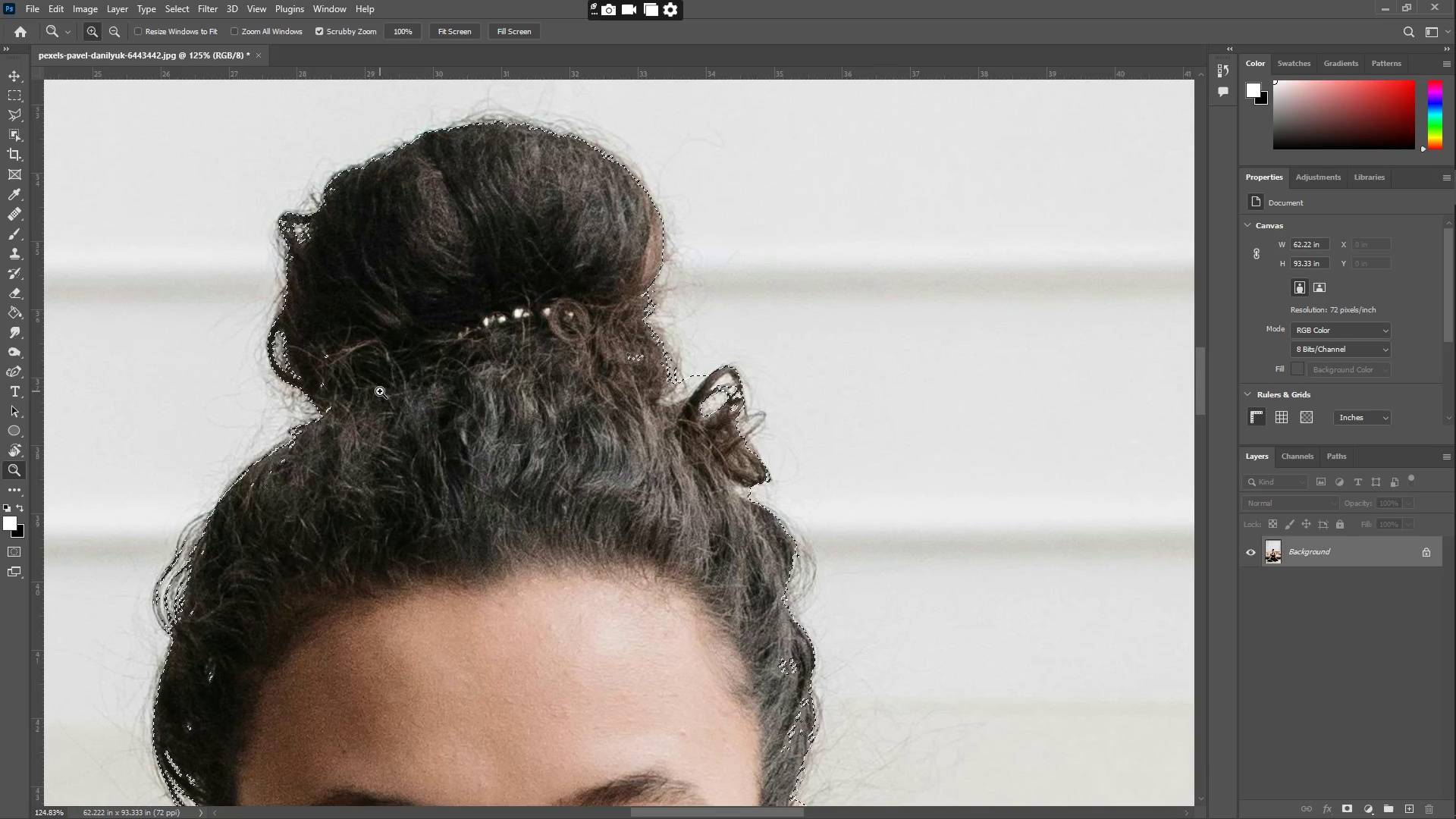 
hold_key(key=Space, duration=0.59)
 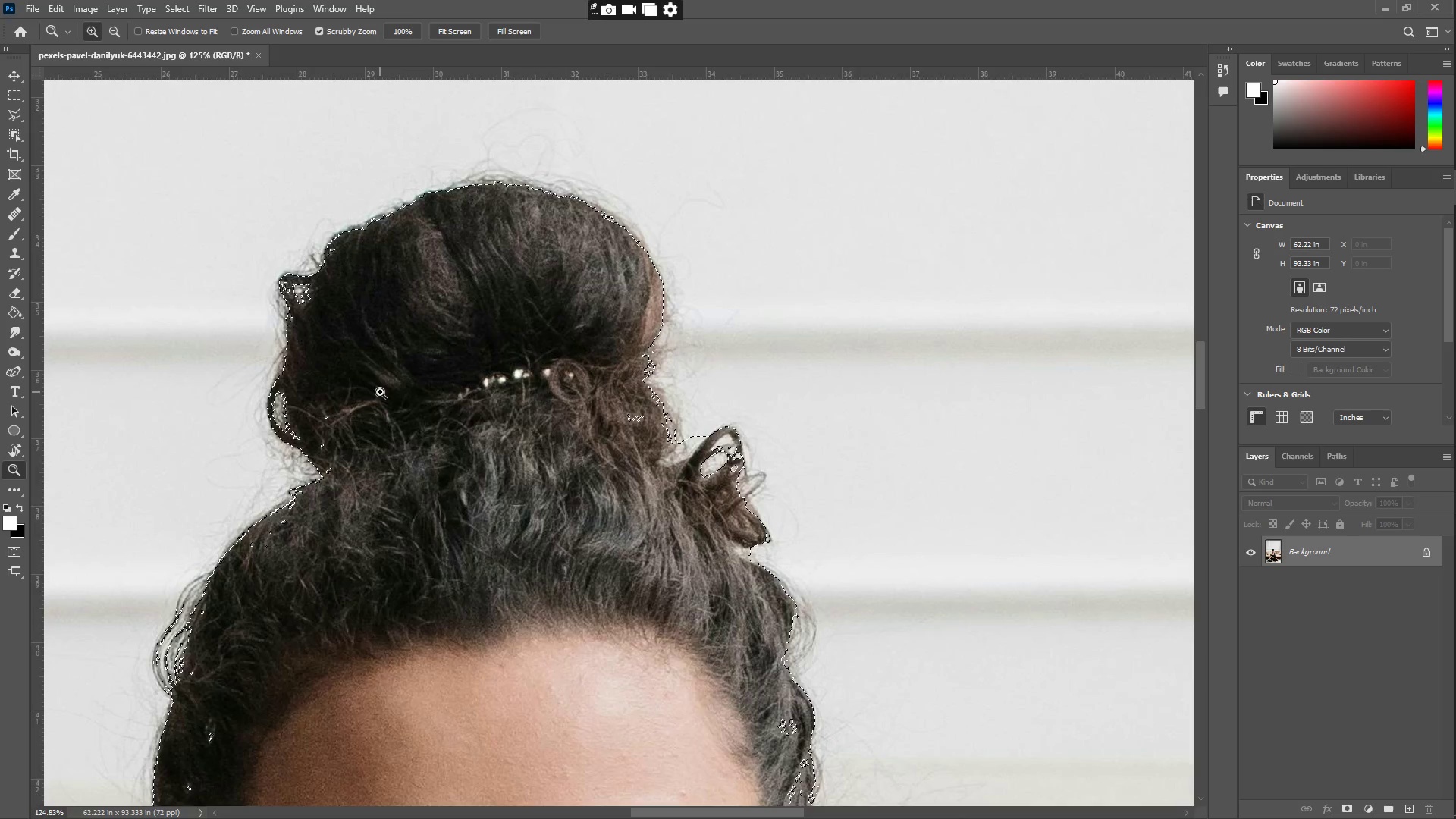 
scroll: coordinate [462, 394], scroll_direction: down, amount: 16.0
 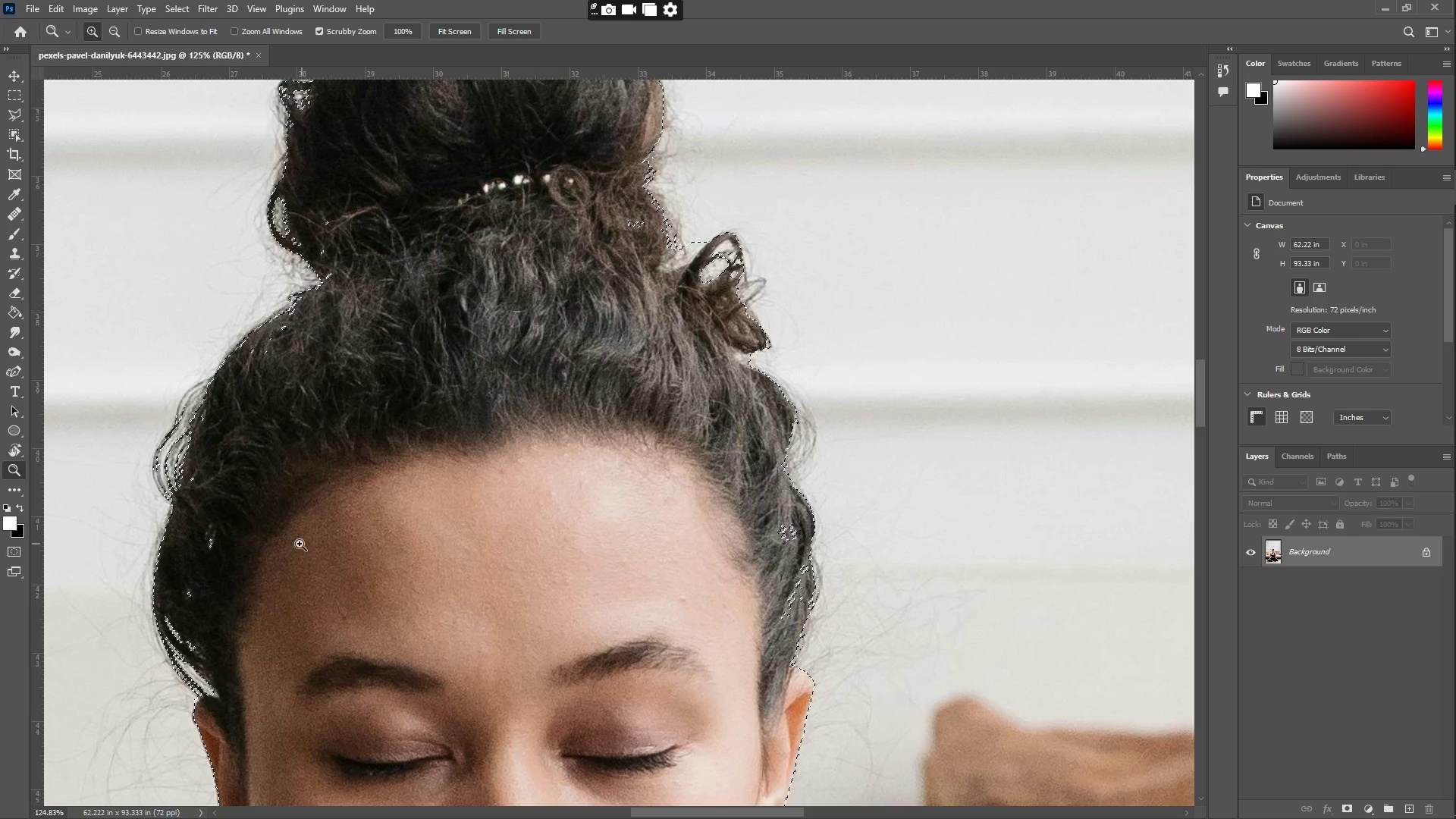 
left_click_drag(start_coordinate=[205, 559], to_coordinate=[268, 549])
 